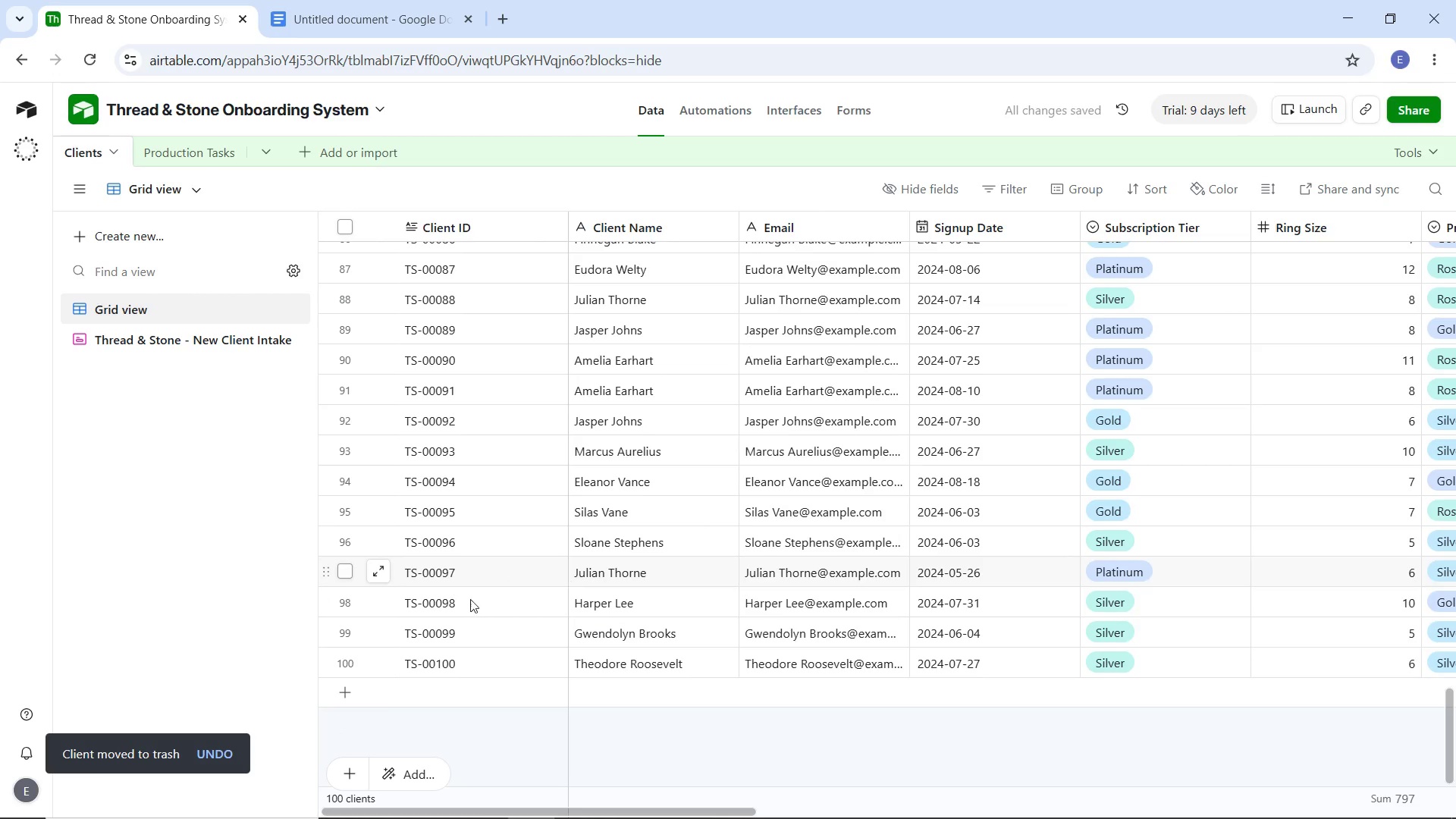 
scroll: coordinate [416, 281], scroll_direction: up, amount: 4.0
 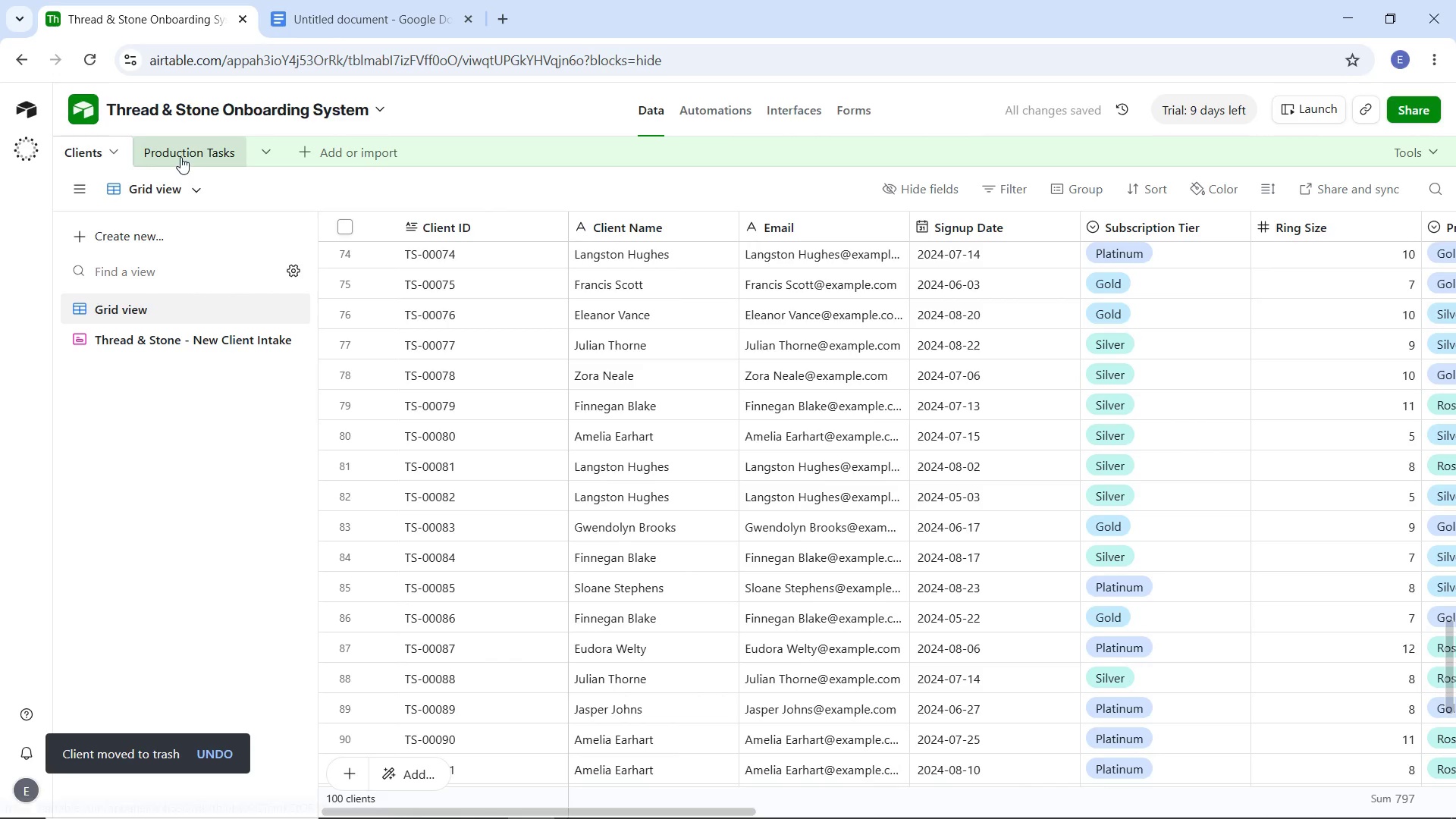 
left_click([180, 156])
 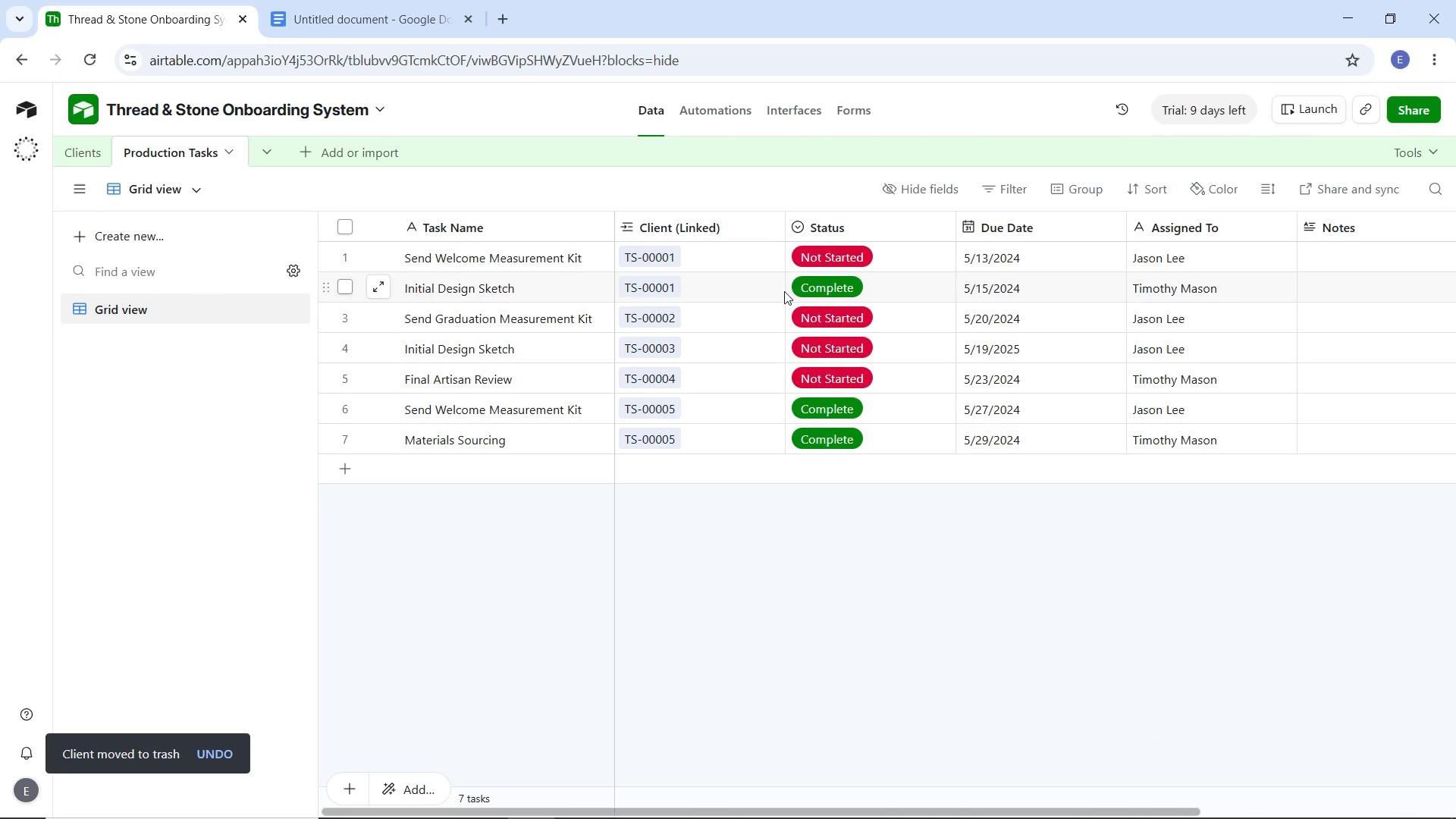 
mouse_move([826, 291])
 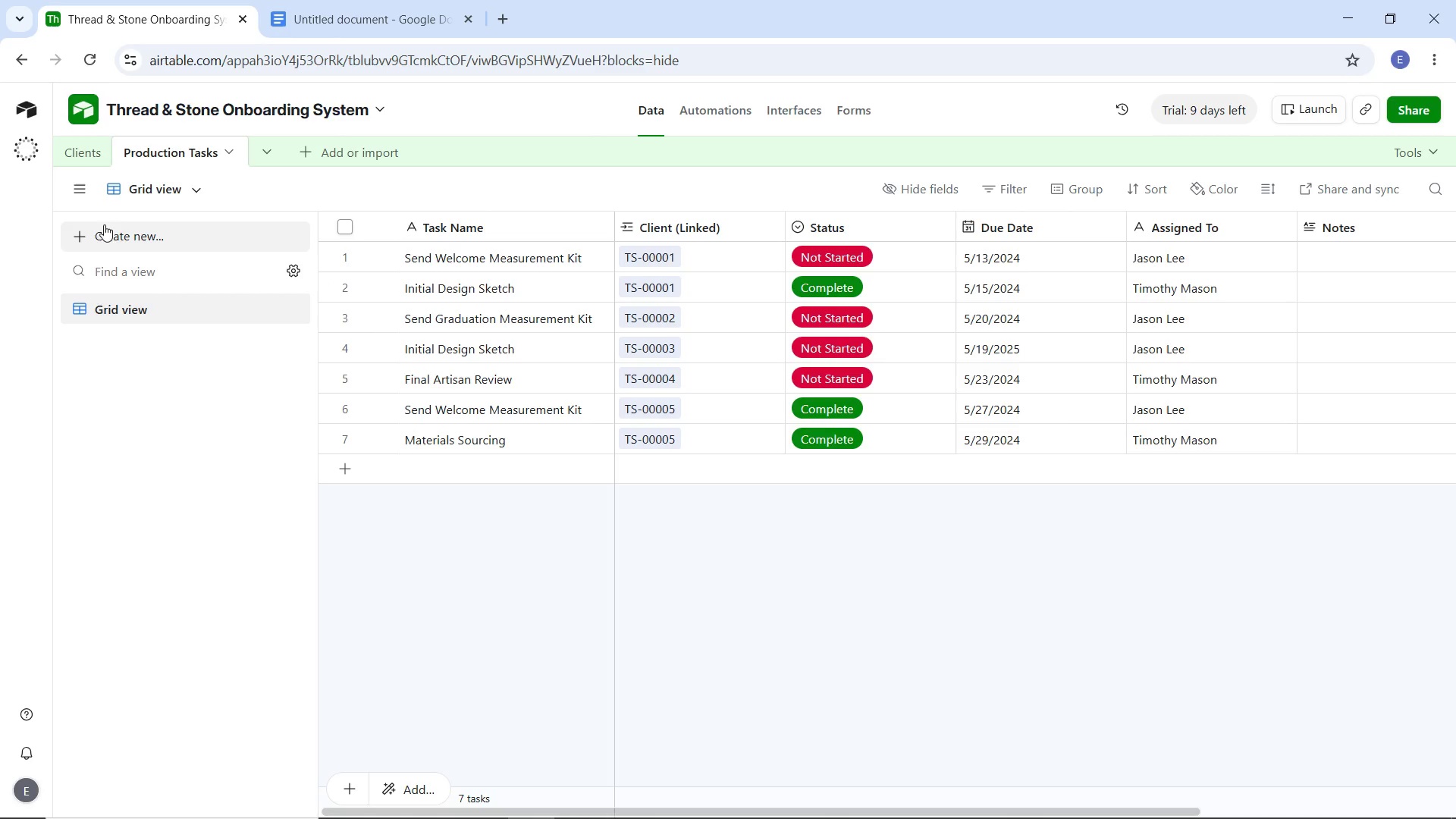 
left_click([91, 166])
 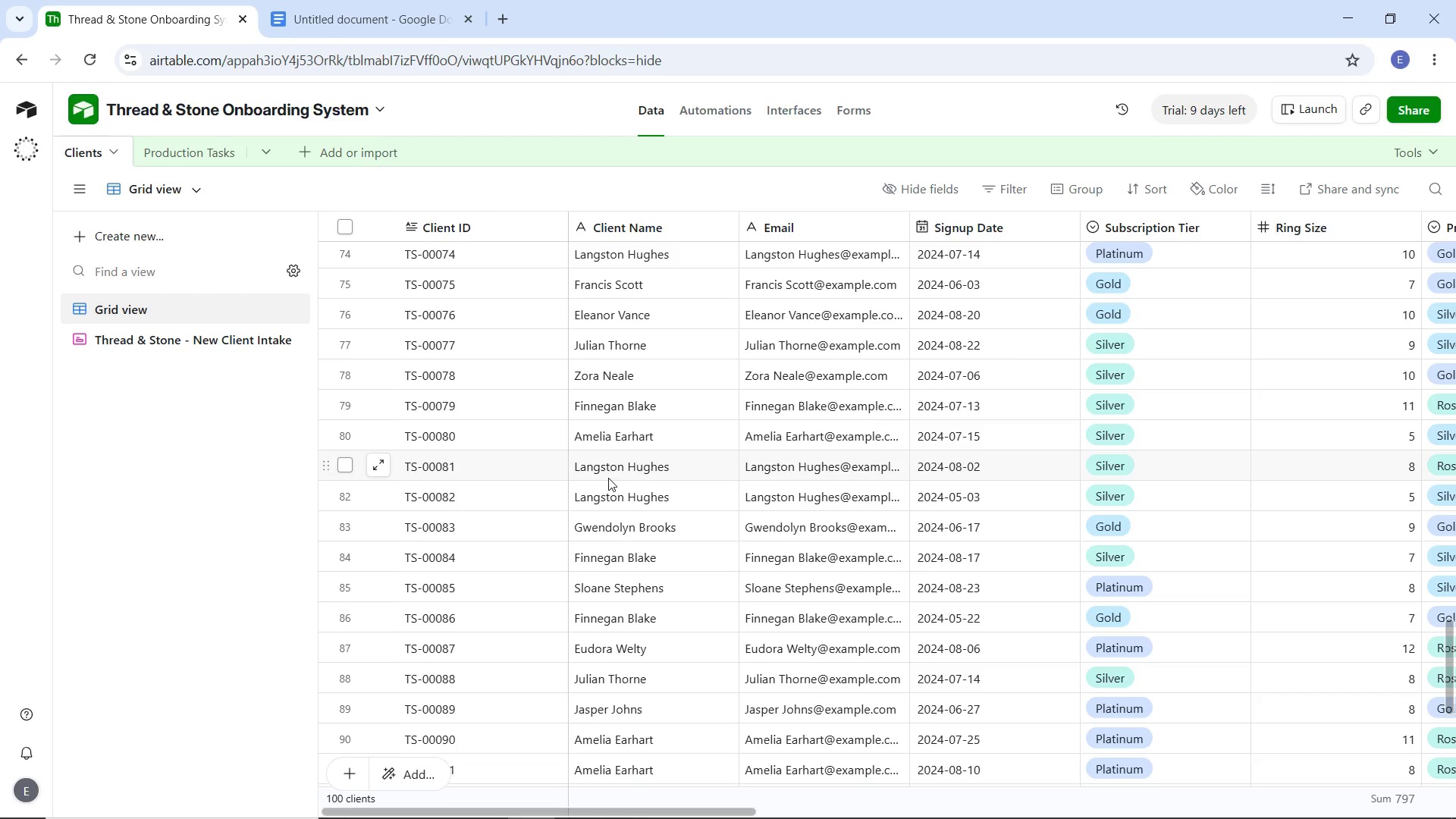 
wait(80.19)
 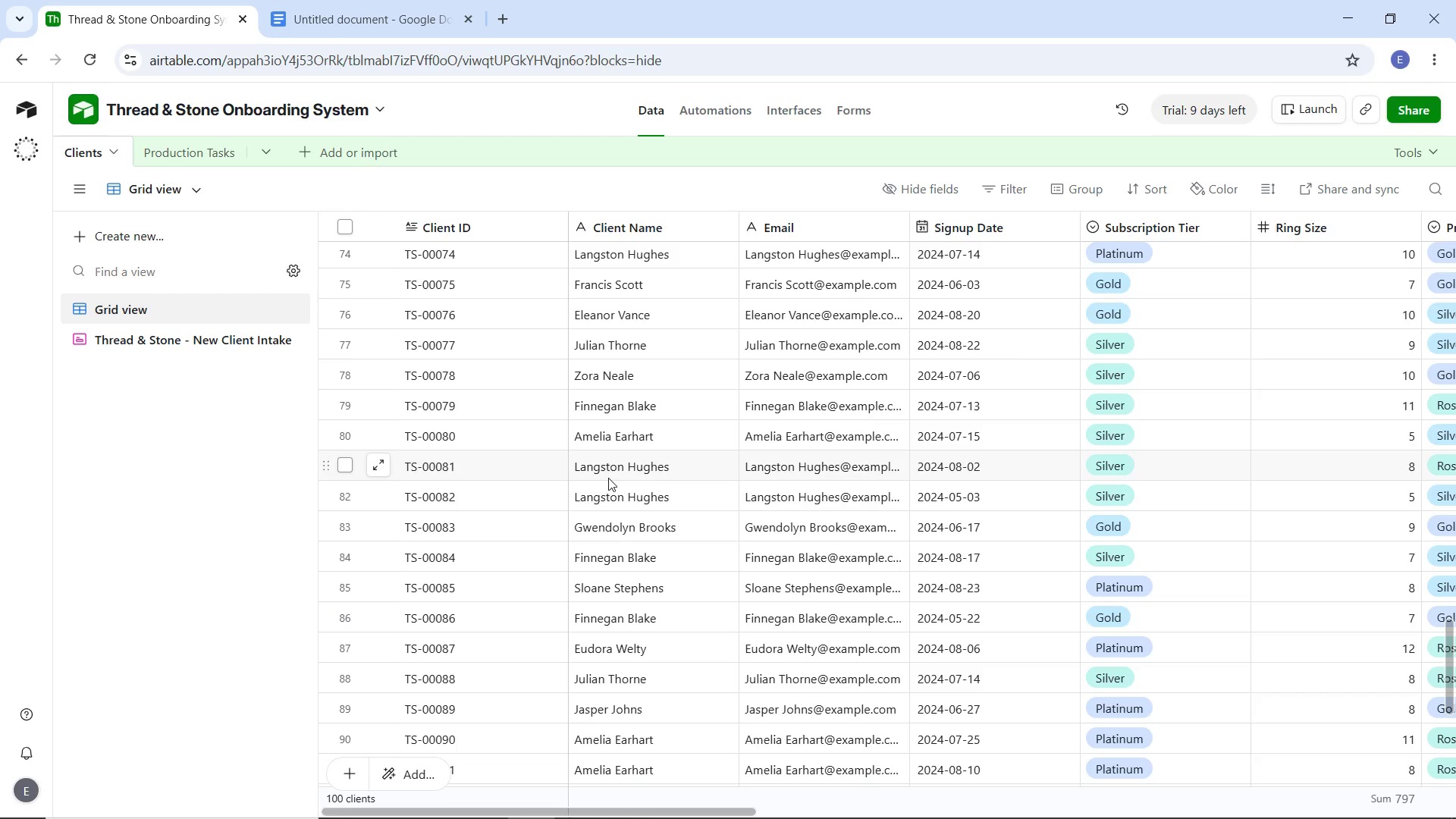 
left_click([152, 154])
 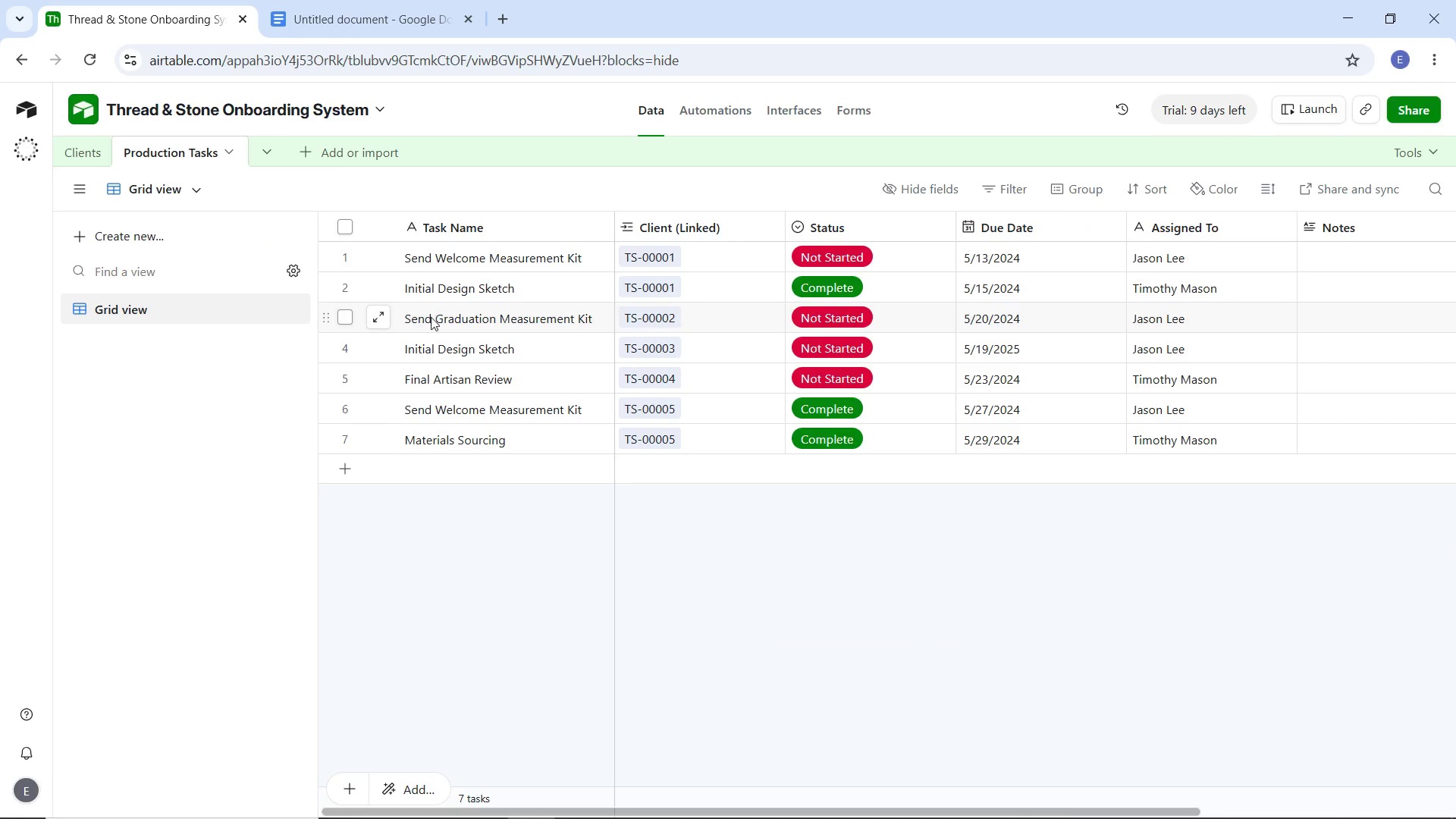 
left_click([75, 152])
 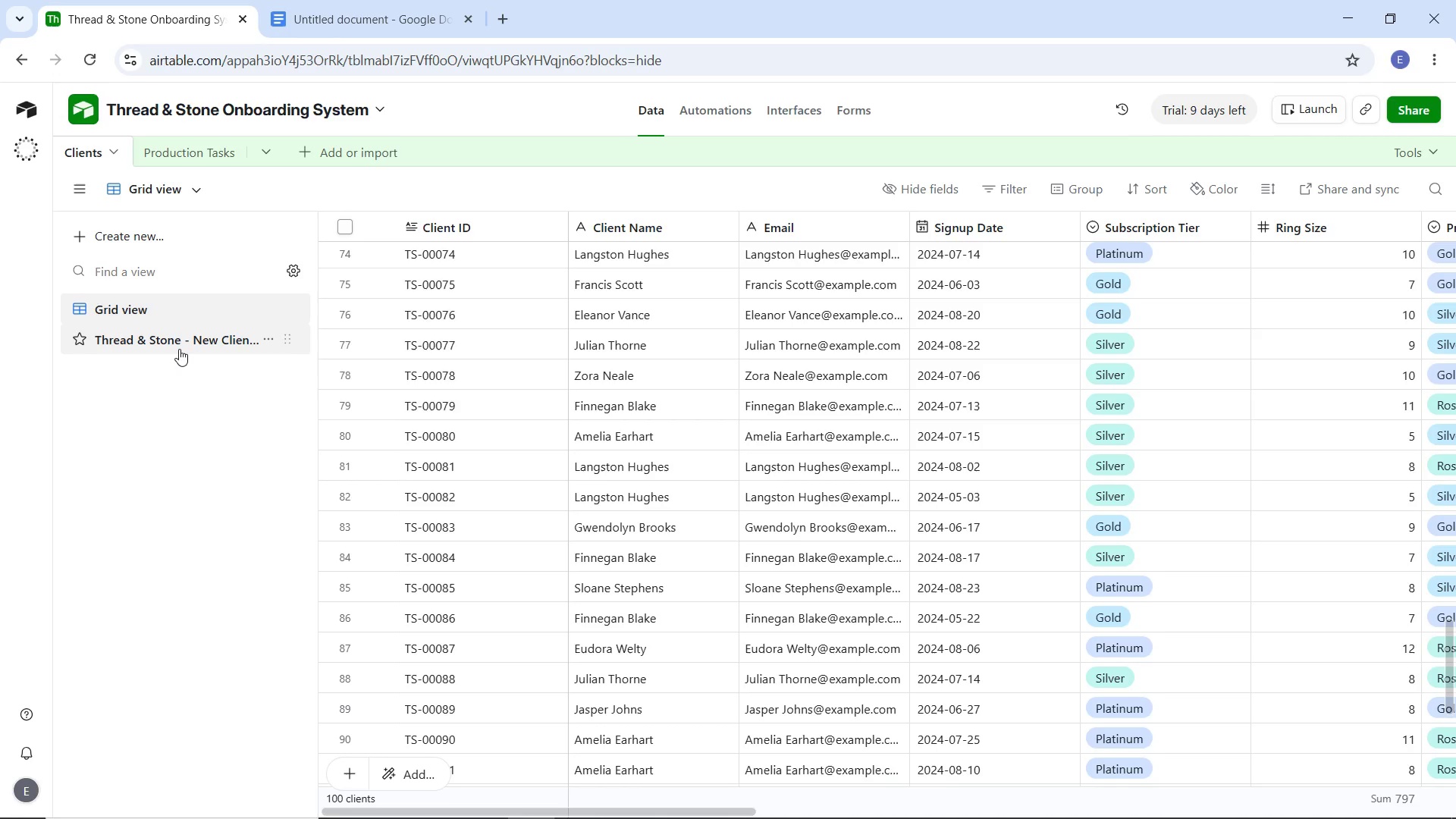 
left_click([196, 162])
 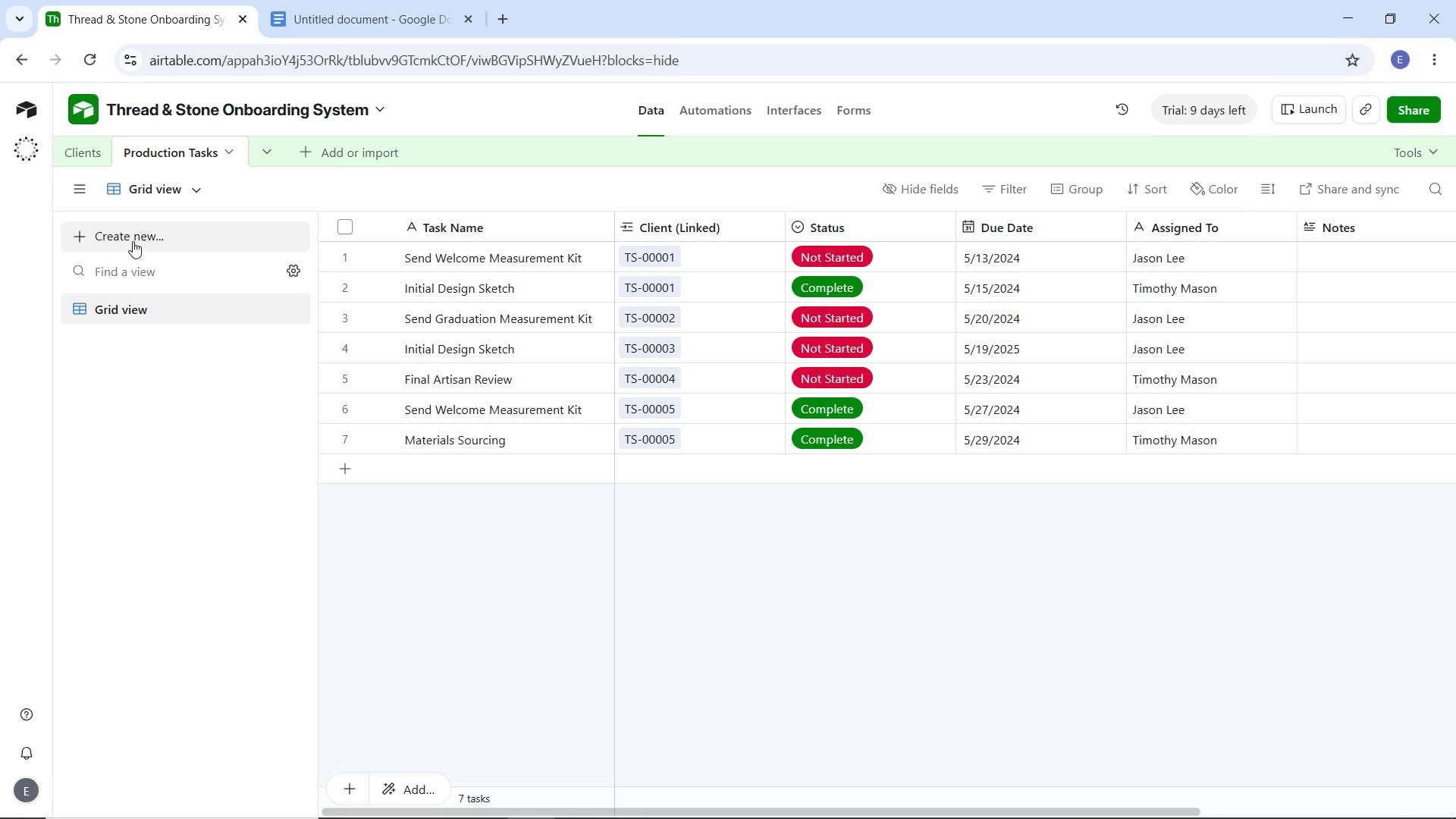 
left_click([133, 241])
 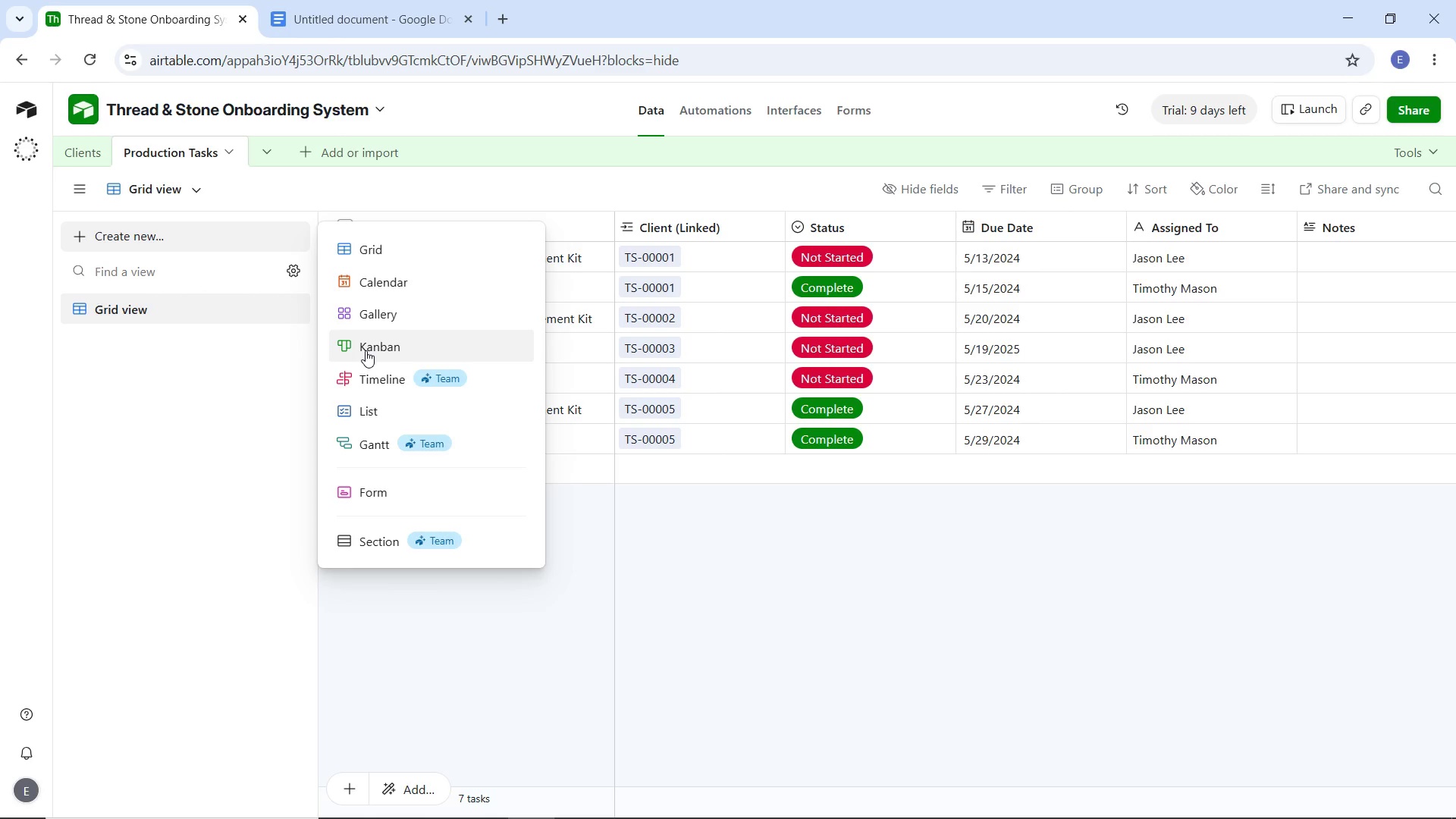 
left_click([366, 350])
 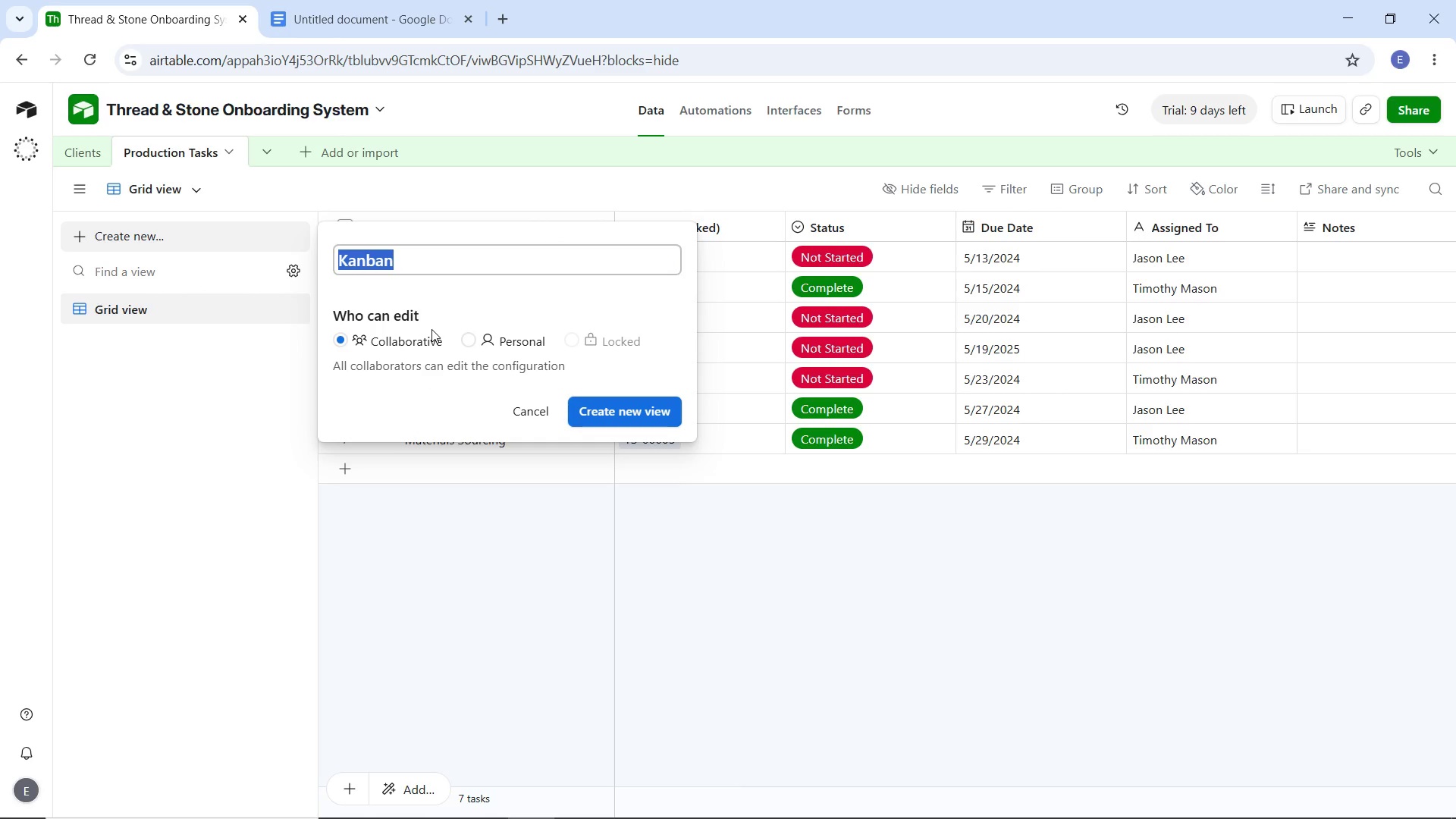 
type(Task Board)
 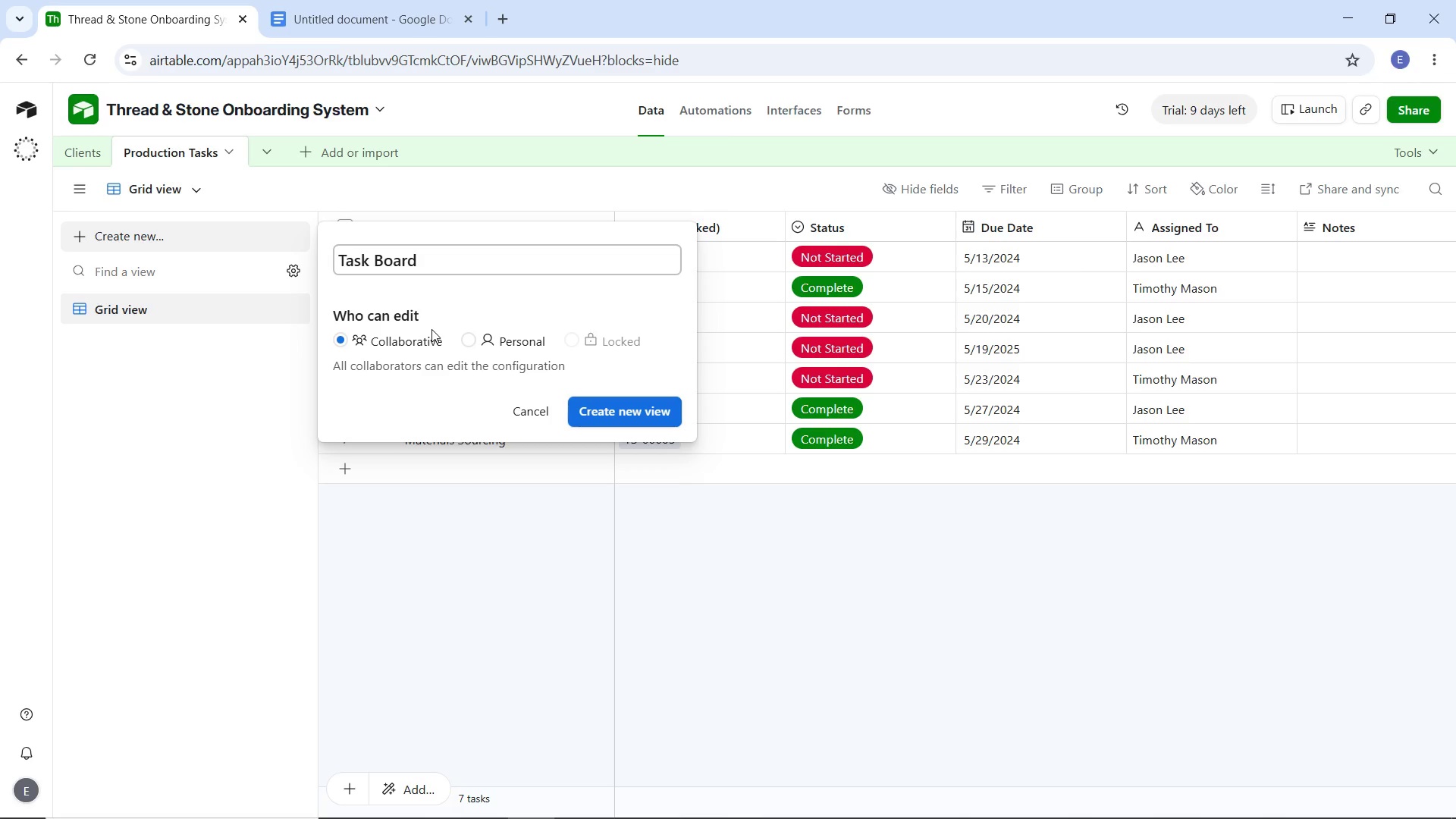 
key(Enter)
 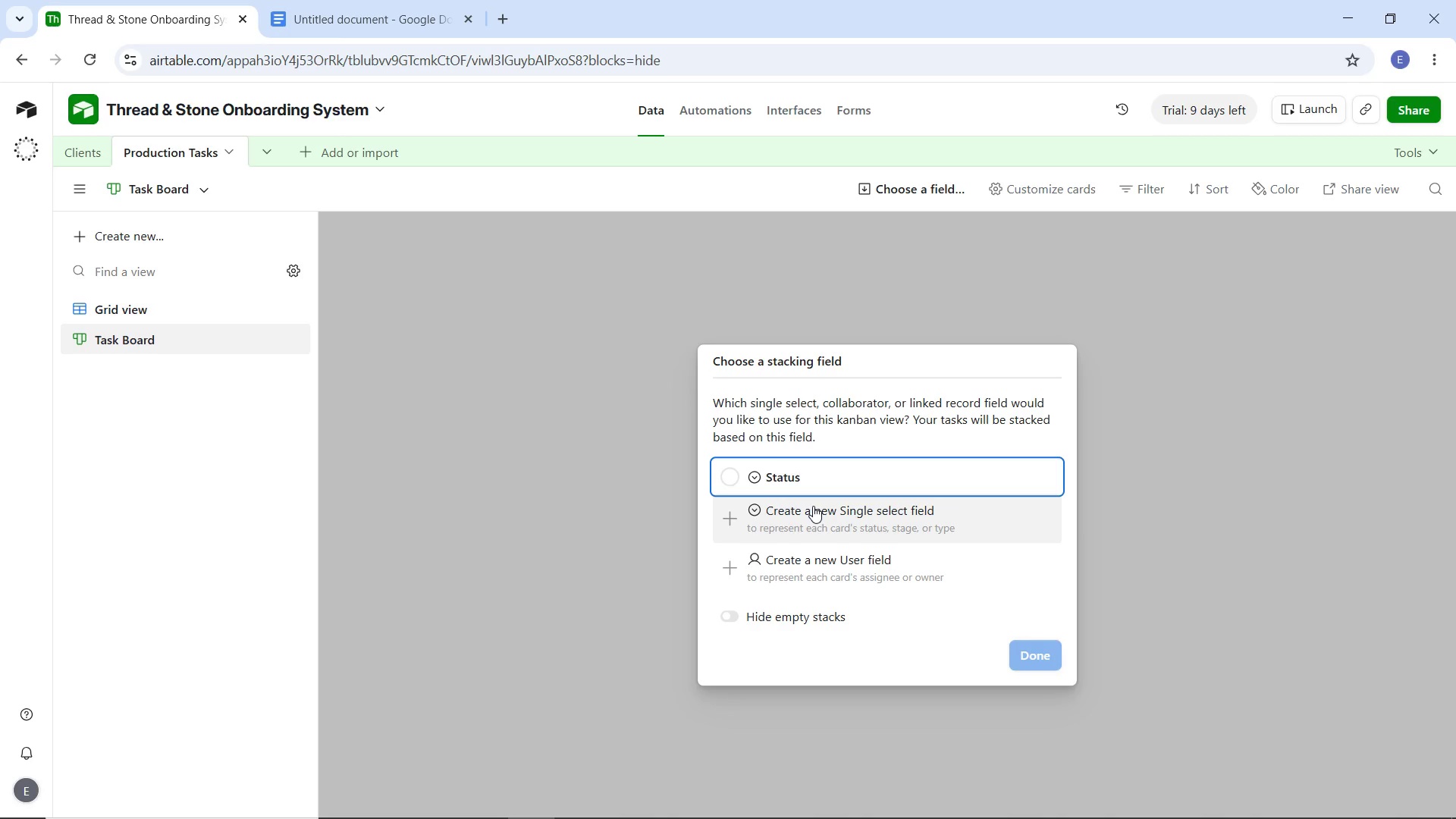 
wait(21.41)
 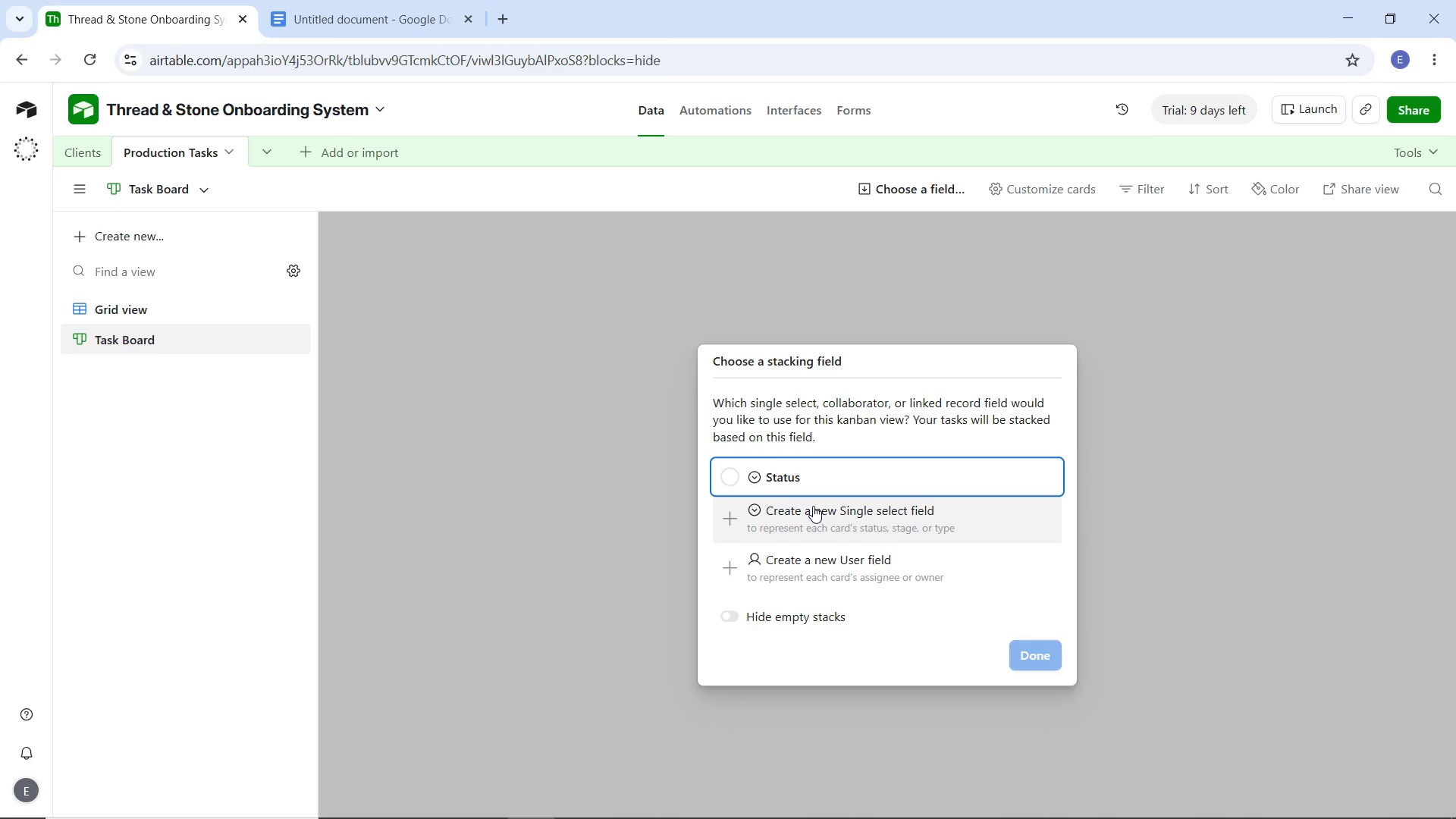 
left_click([797, 485])
 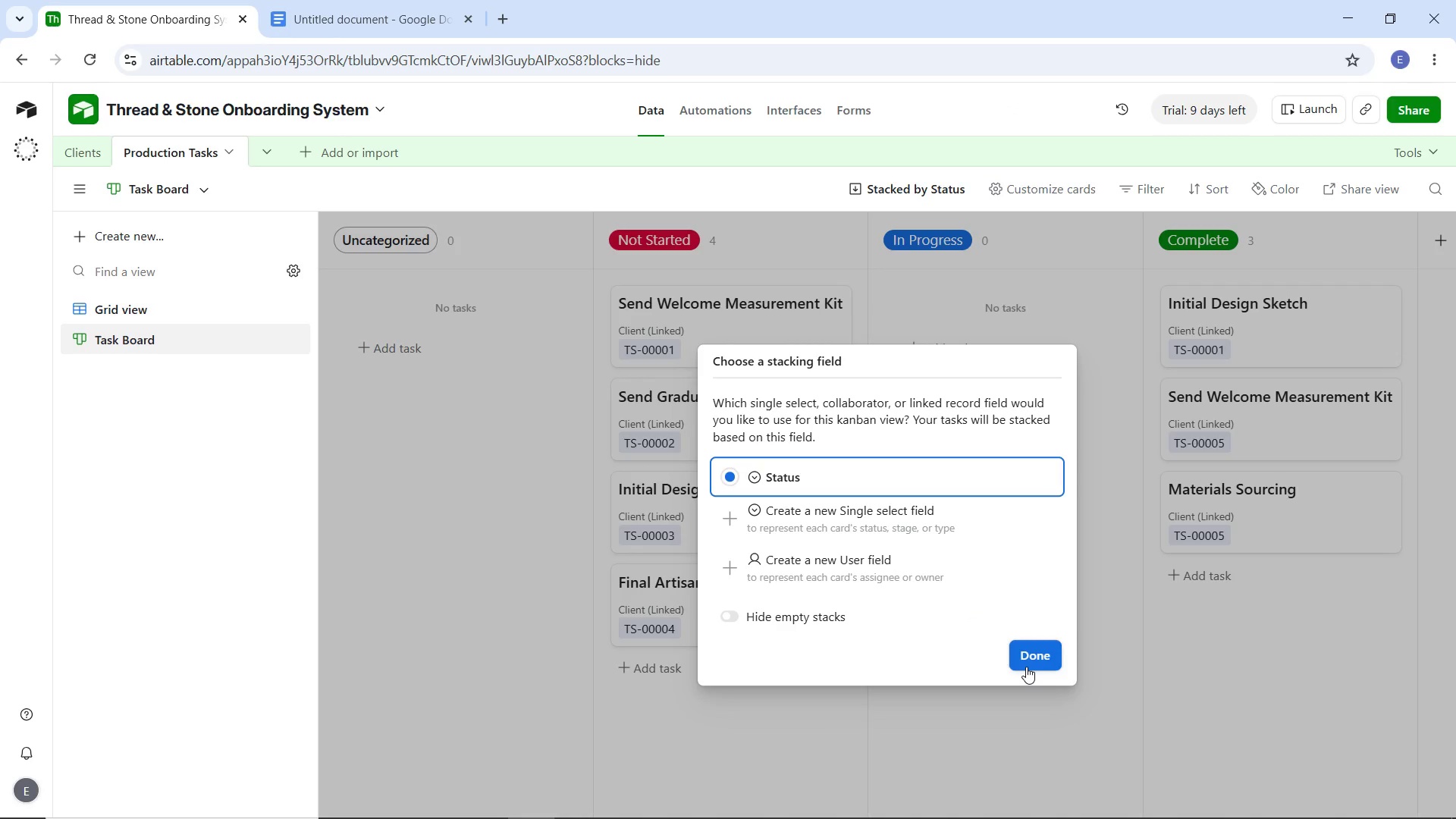 
wait(11.69)
 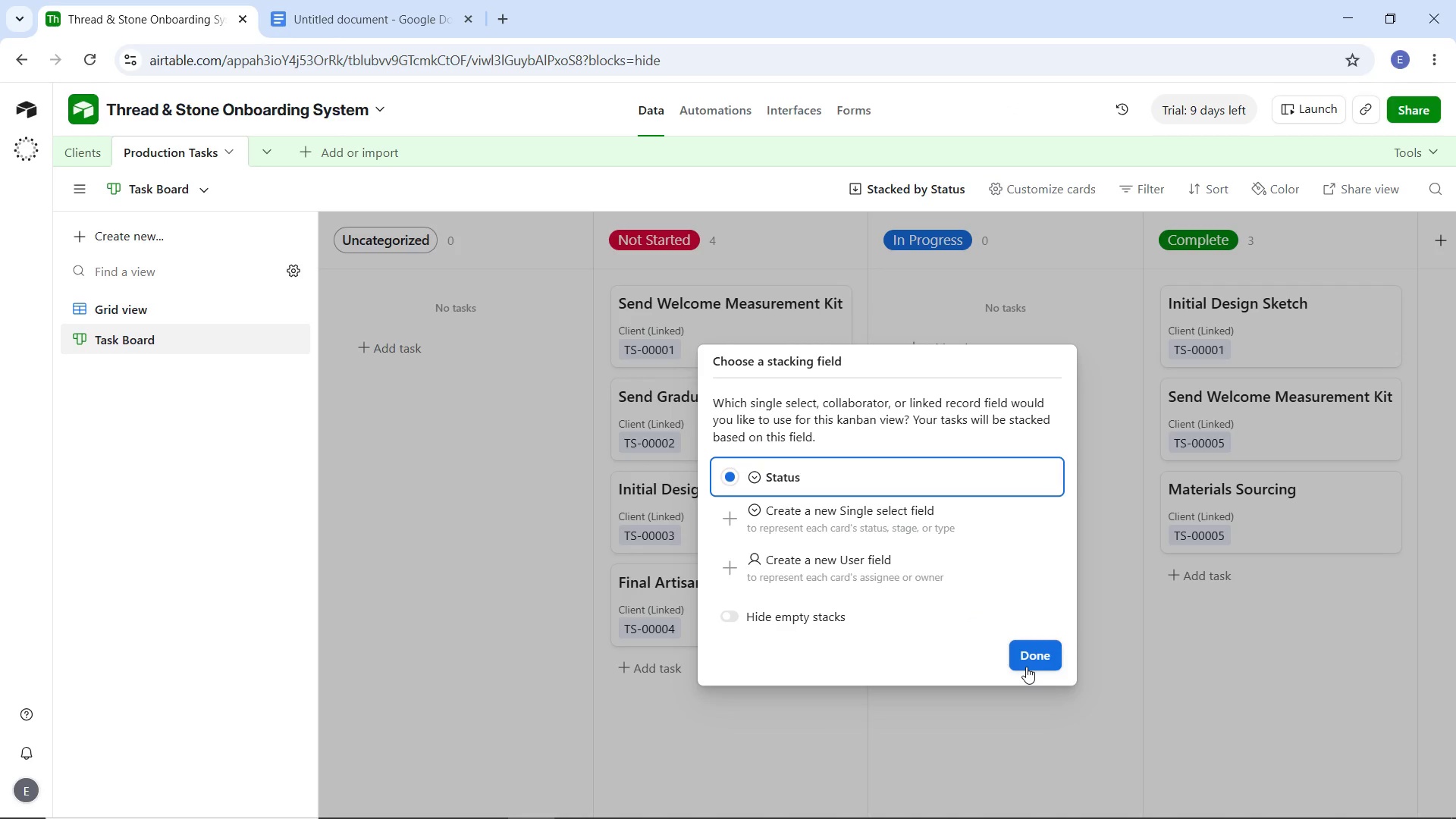 
left_click([1021, 659])
 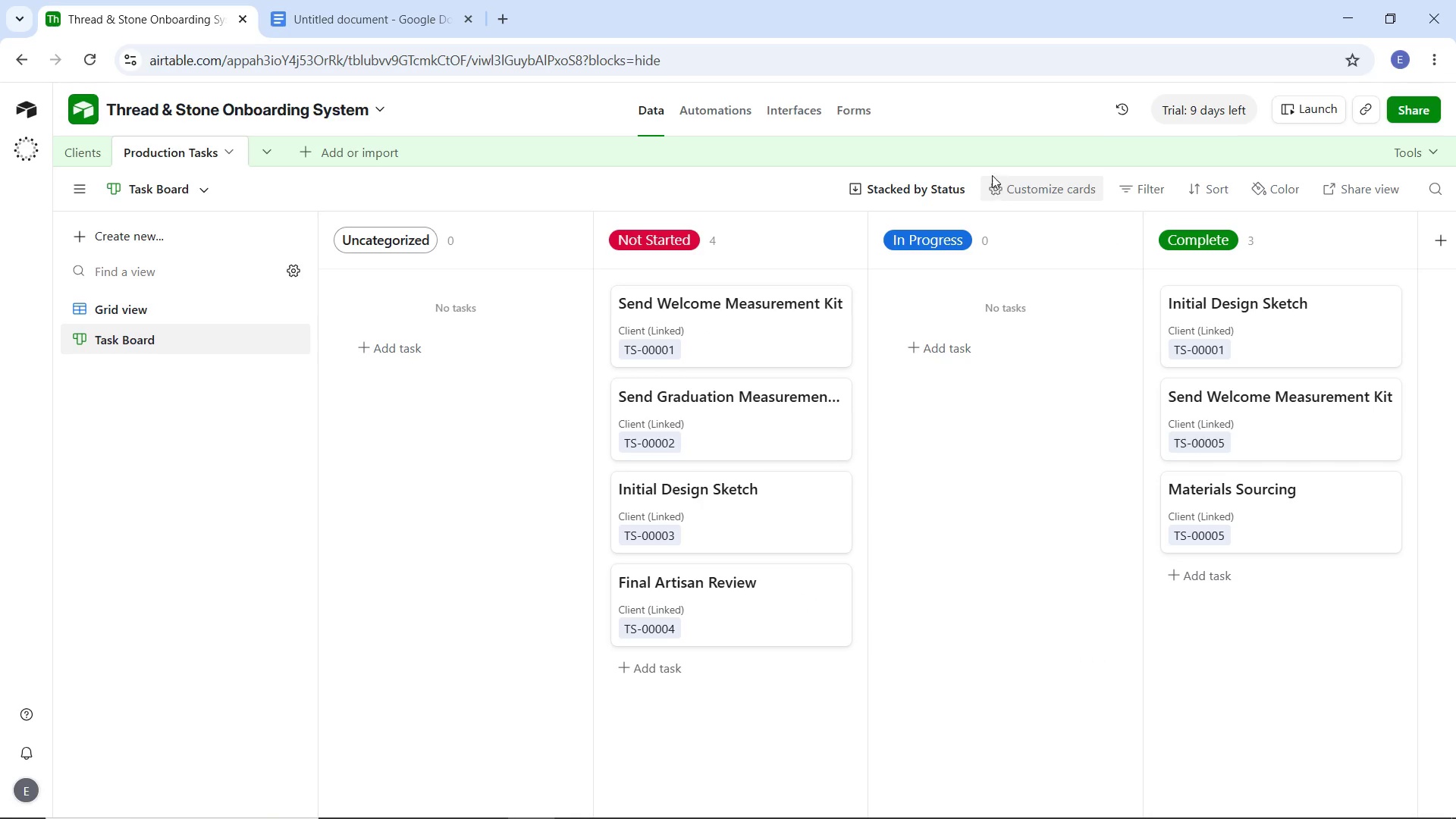 
left_click([934, 183])
 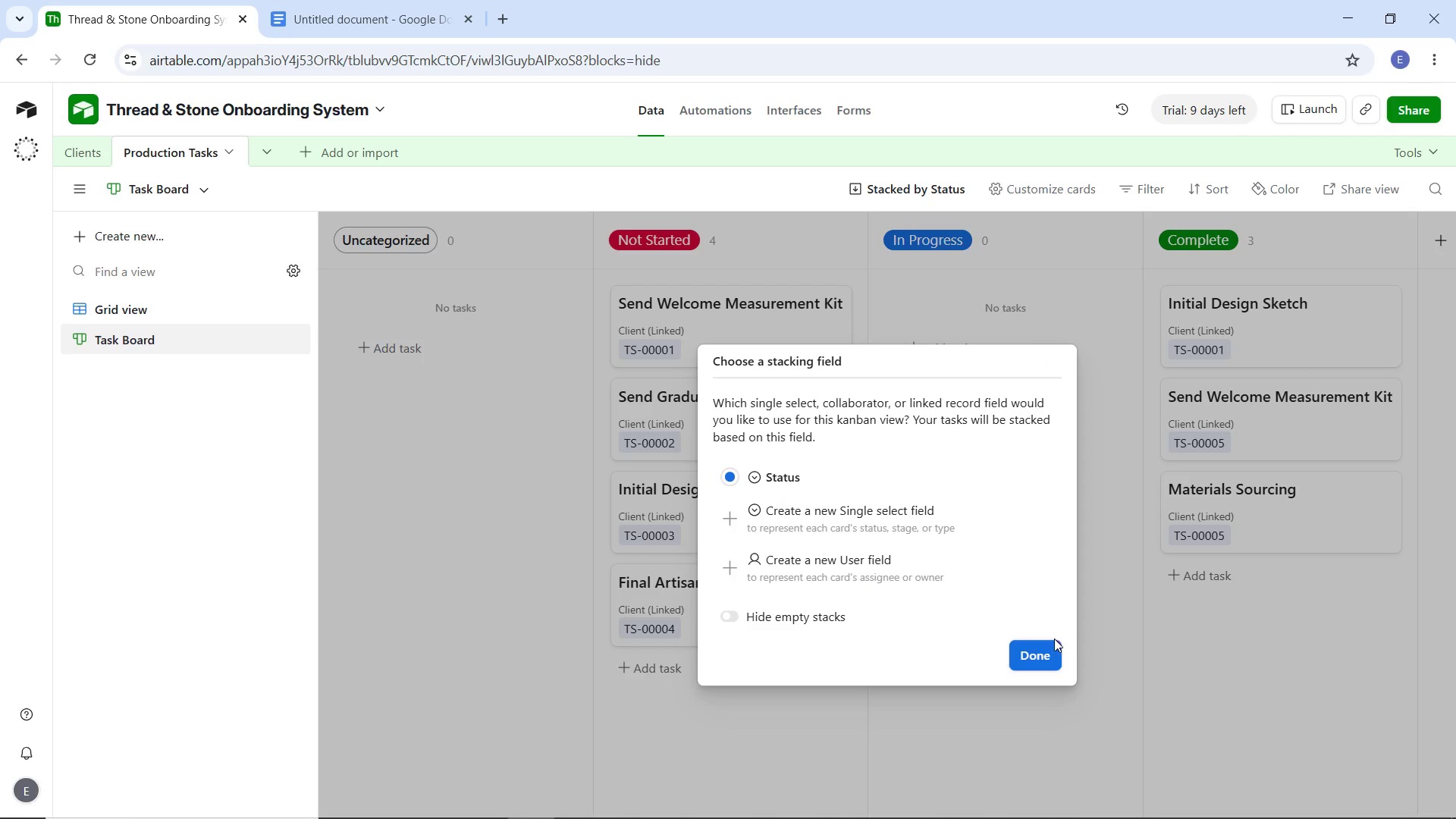 
left_click([1050, 650])
 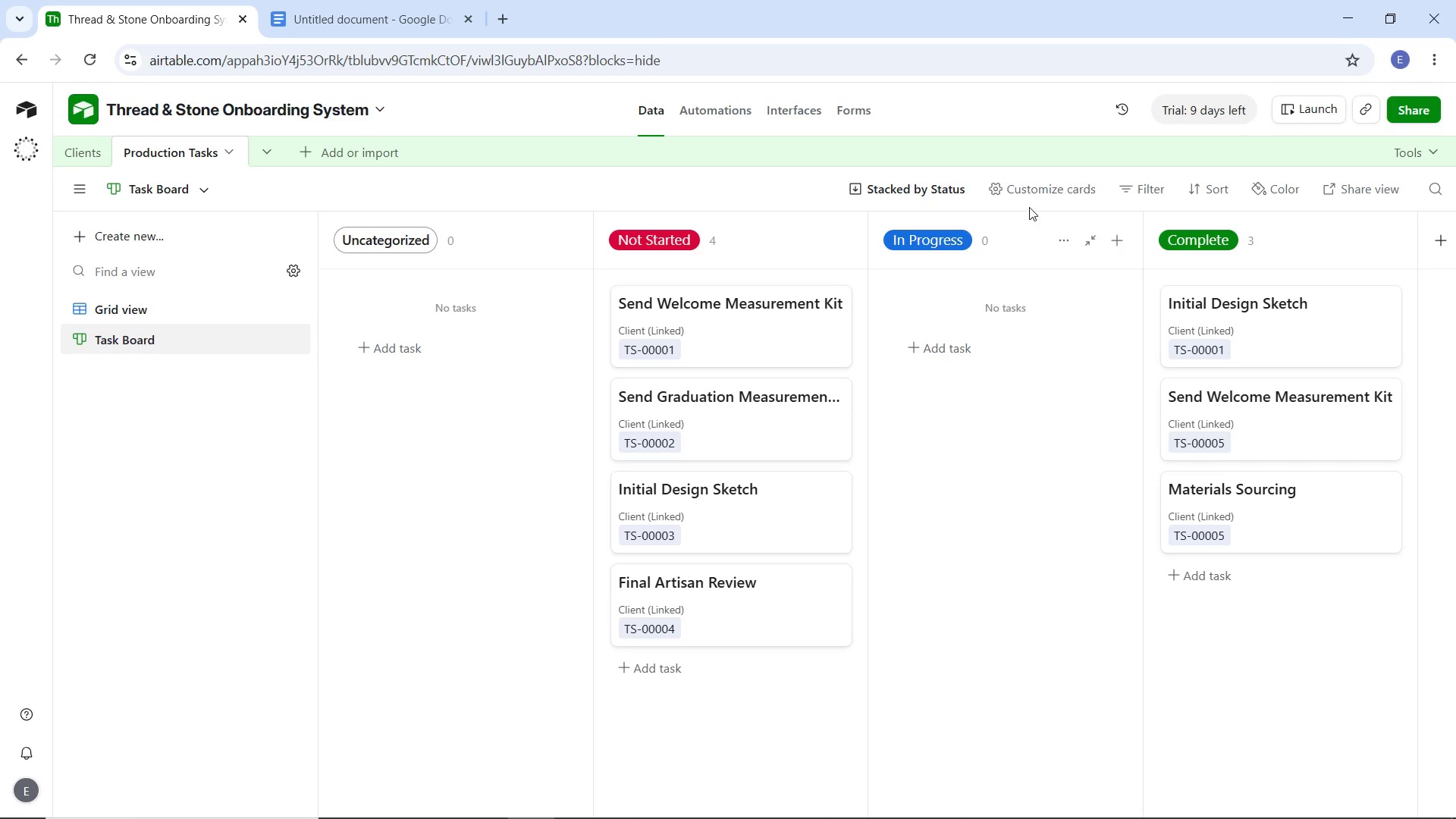 
left_click([1028, 186])
 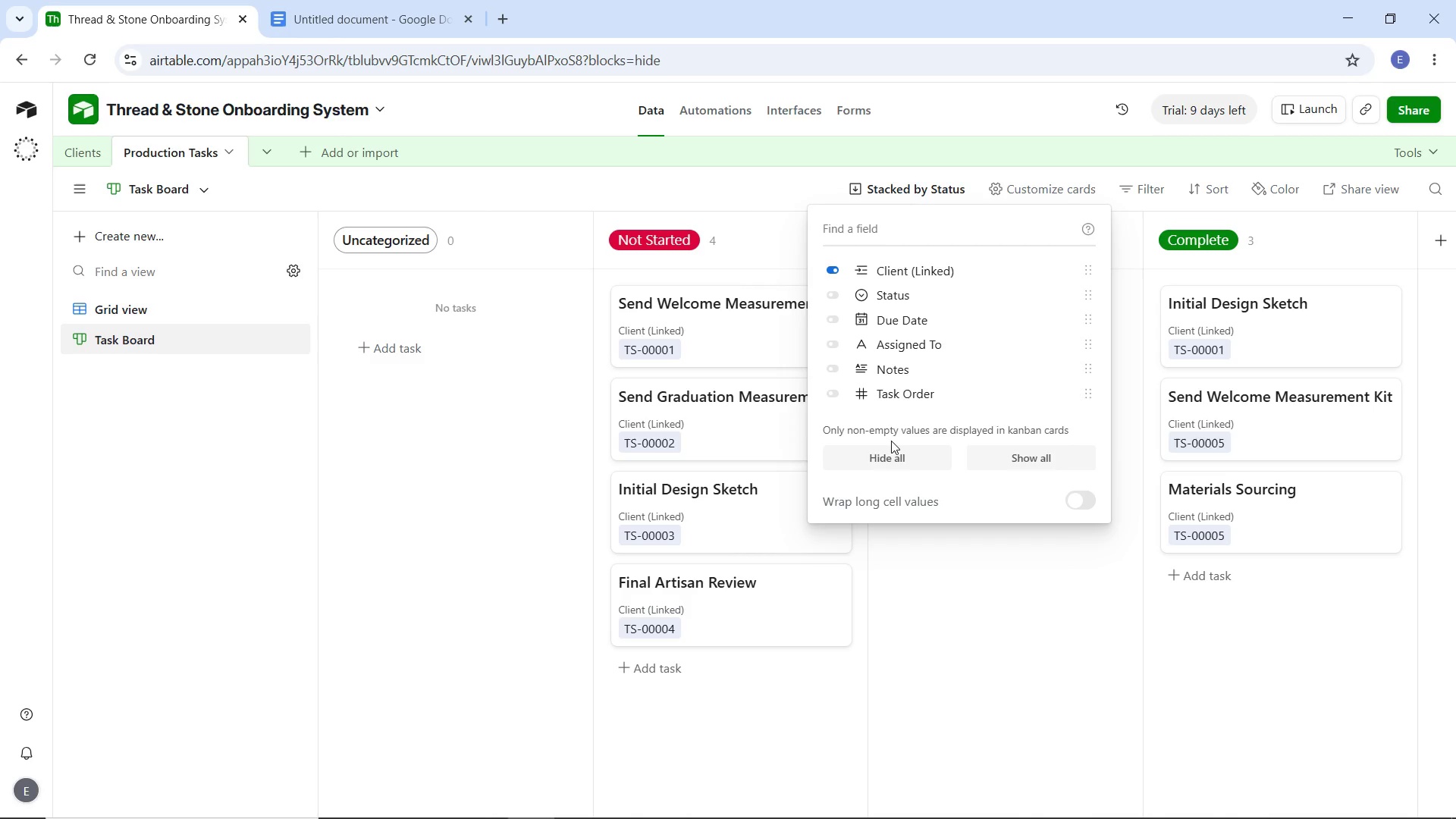 
wait(5.38)
 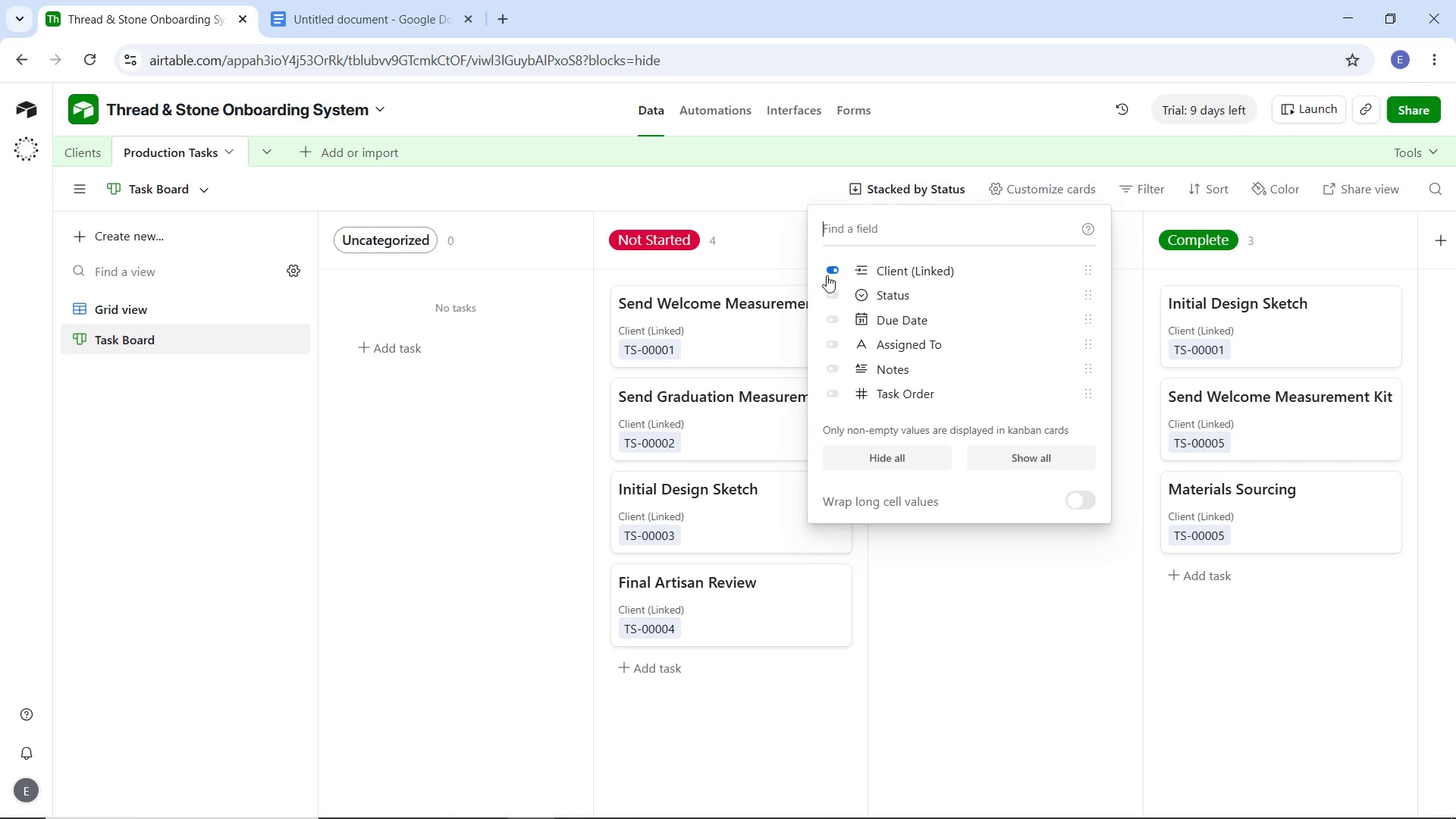 
left_click([833, 392])
 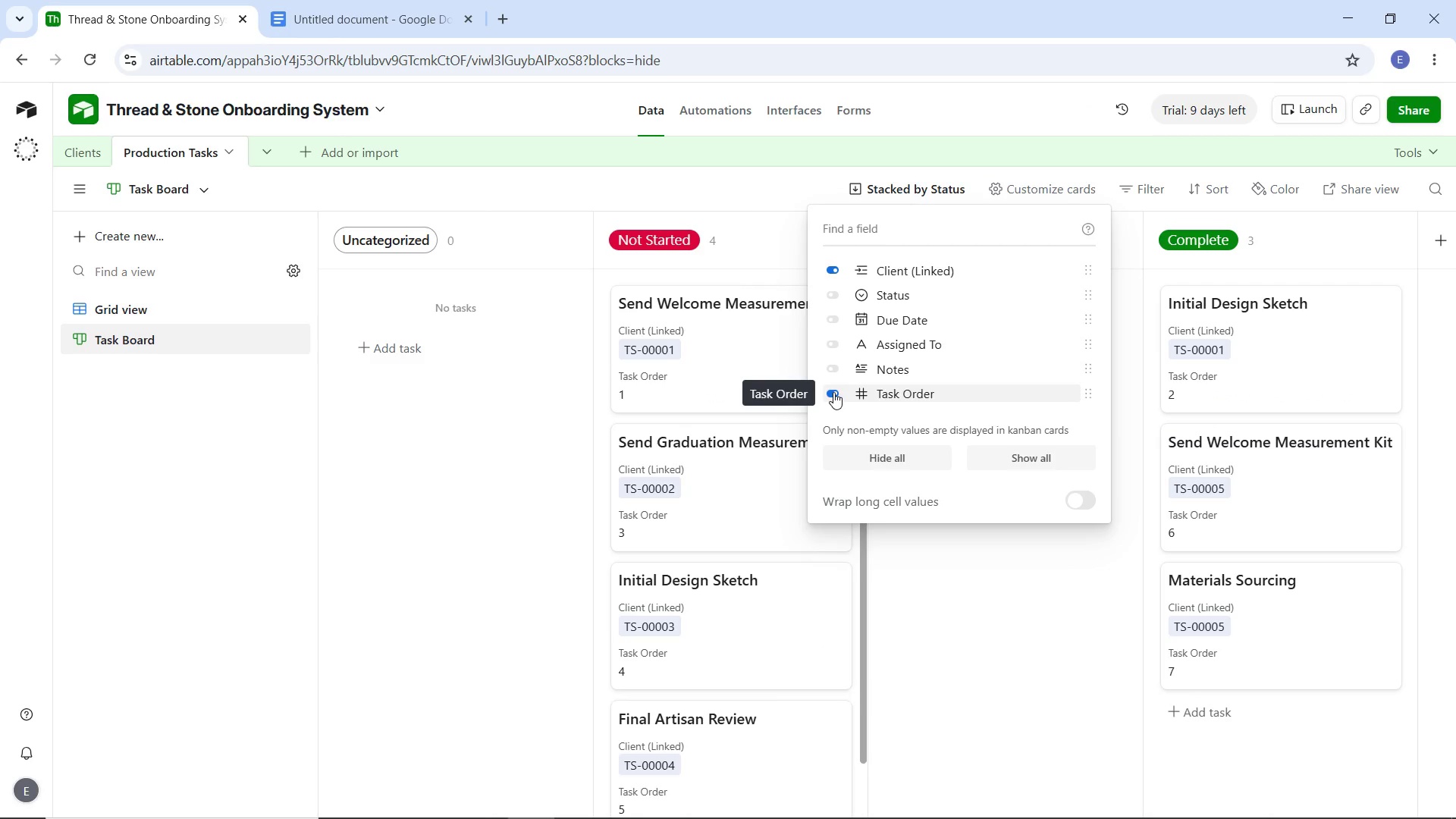 
wait(13.69)
 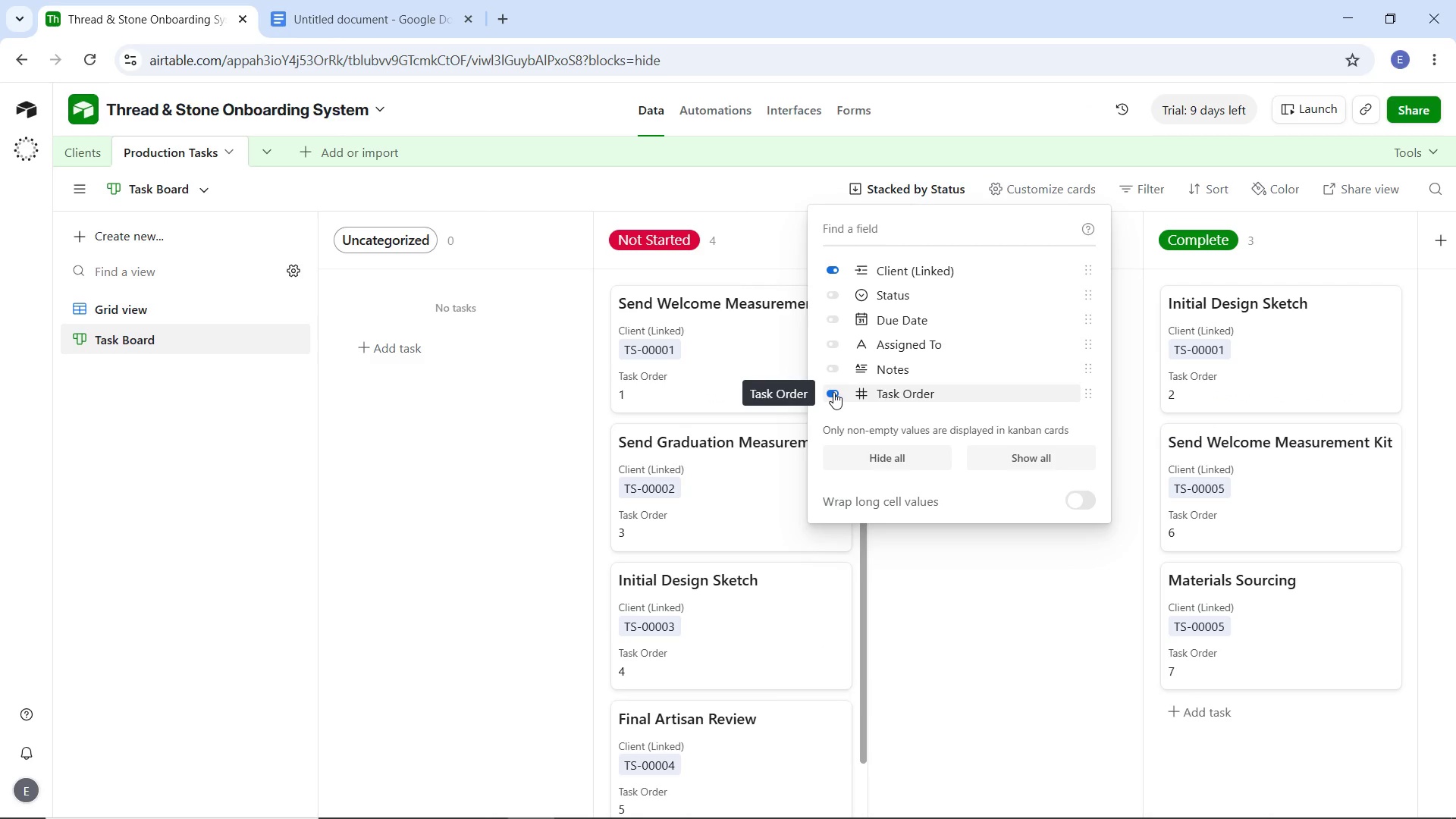 
left_click([826, 343])
 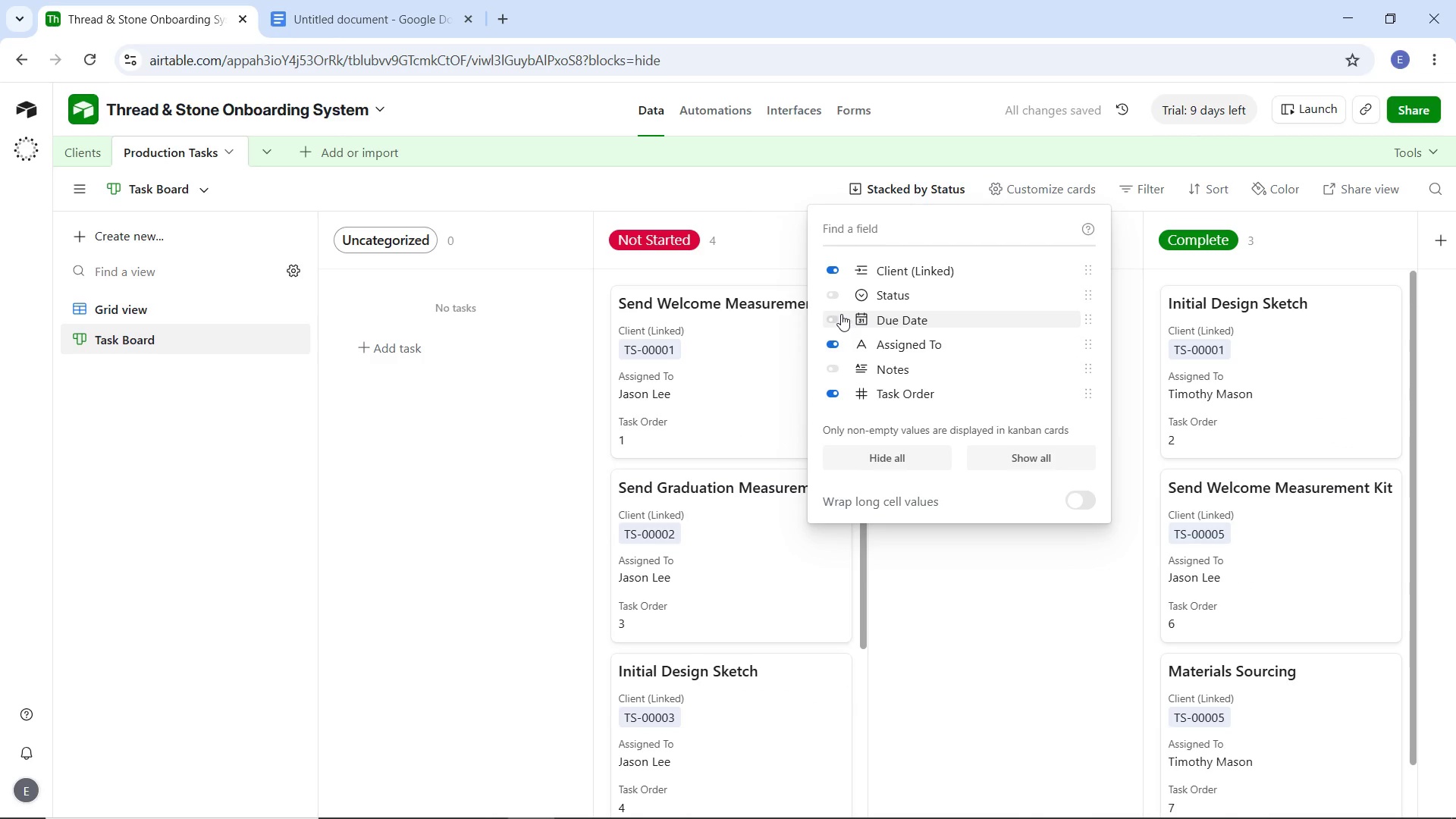 
left_click([833, 317])
 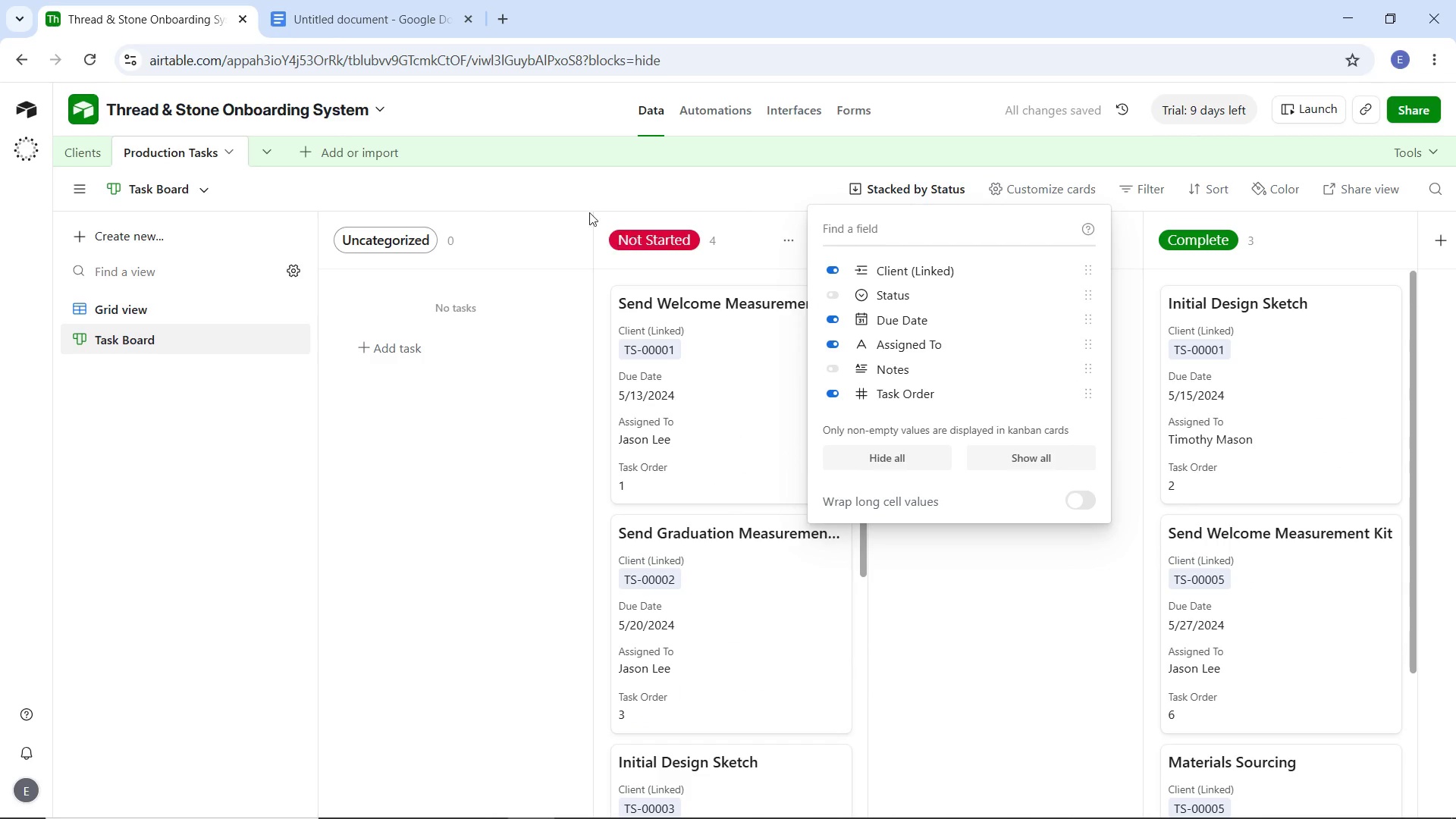 
left_click([561, 194])
 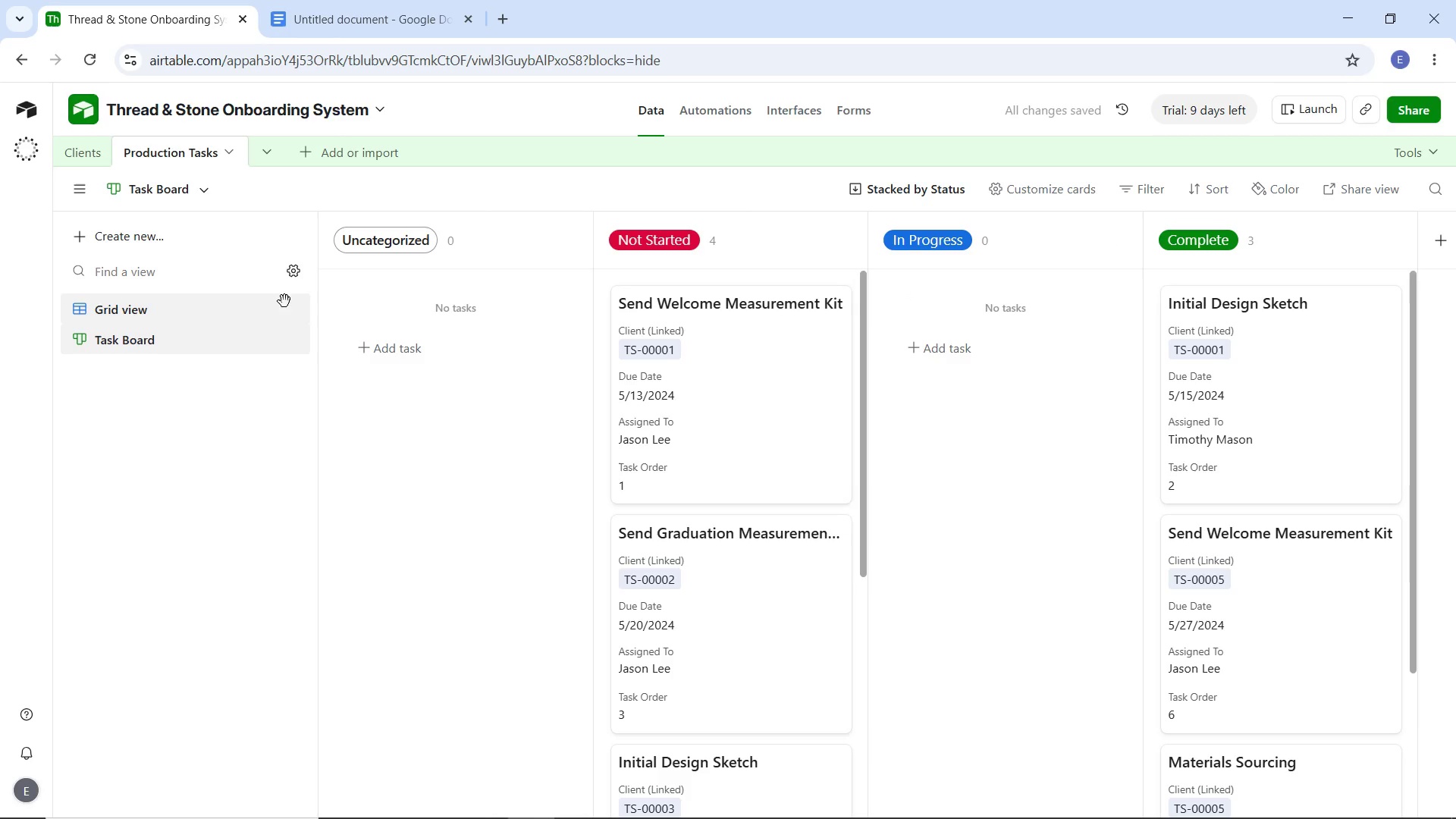 
left_click([199, 318])
 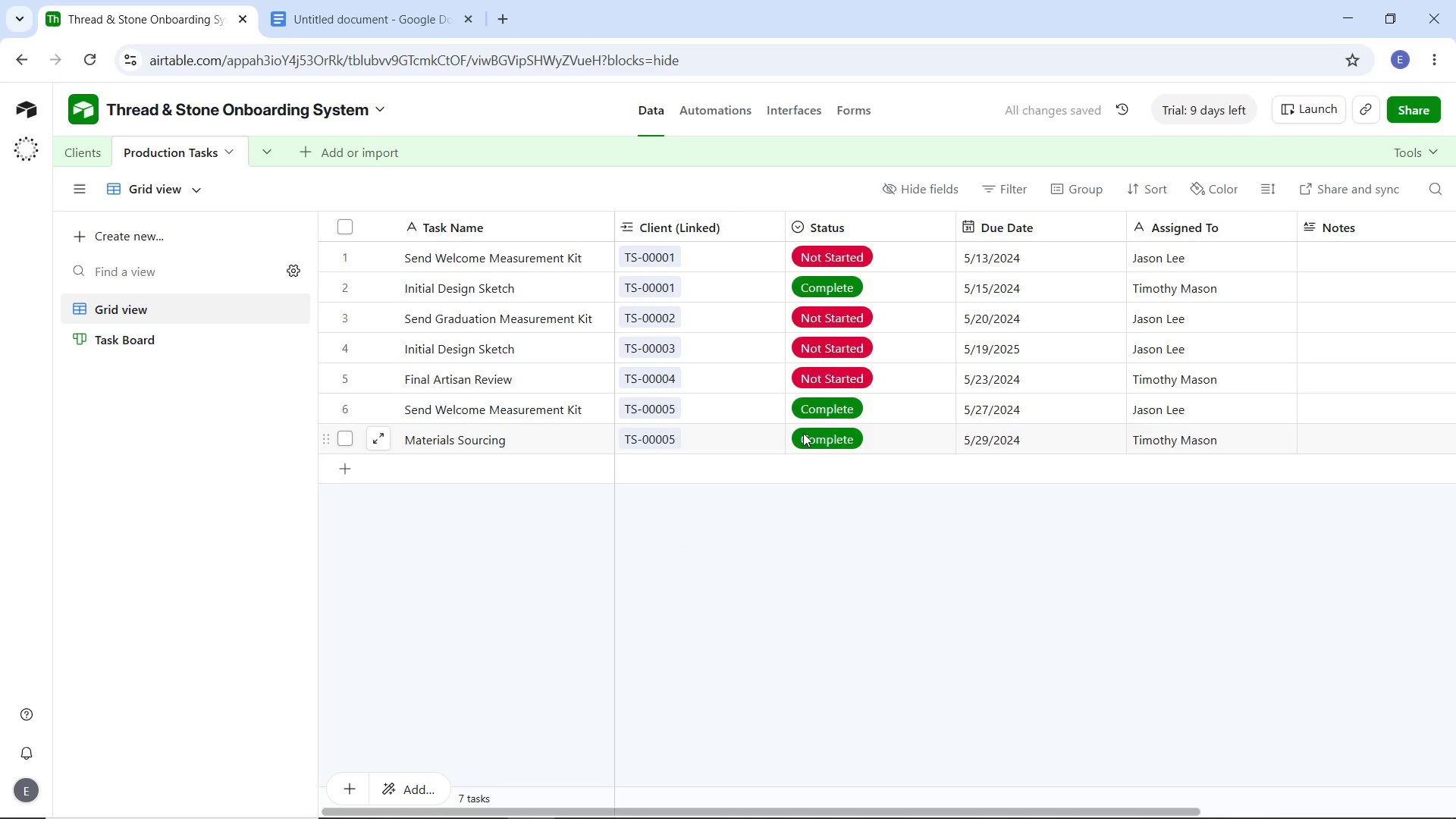 
left_click([877, 404])
 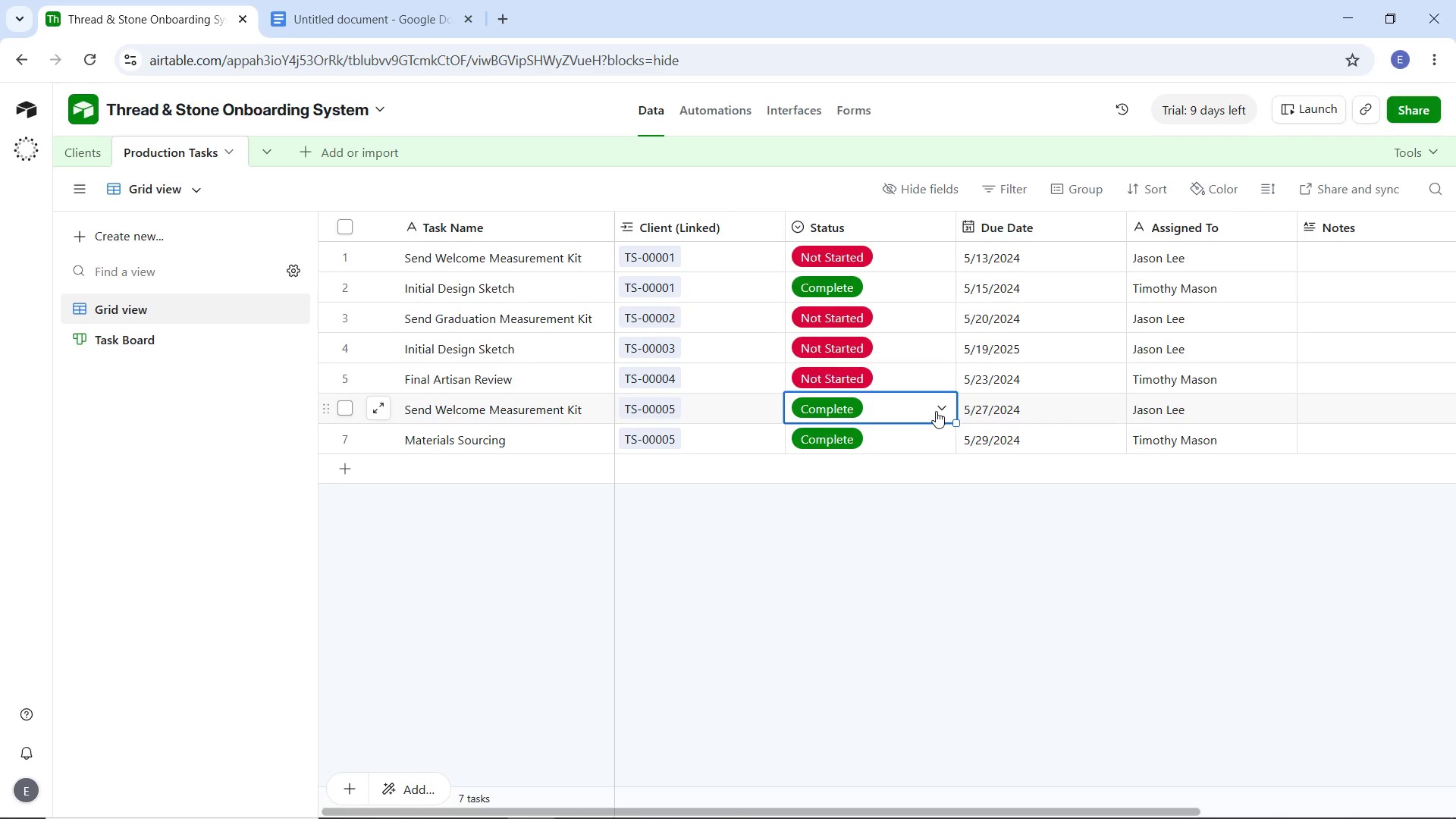 
left_click([937, 411])
 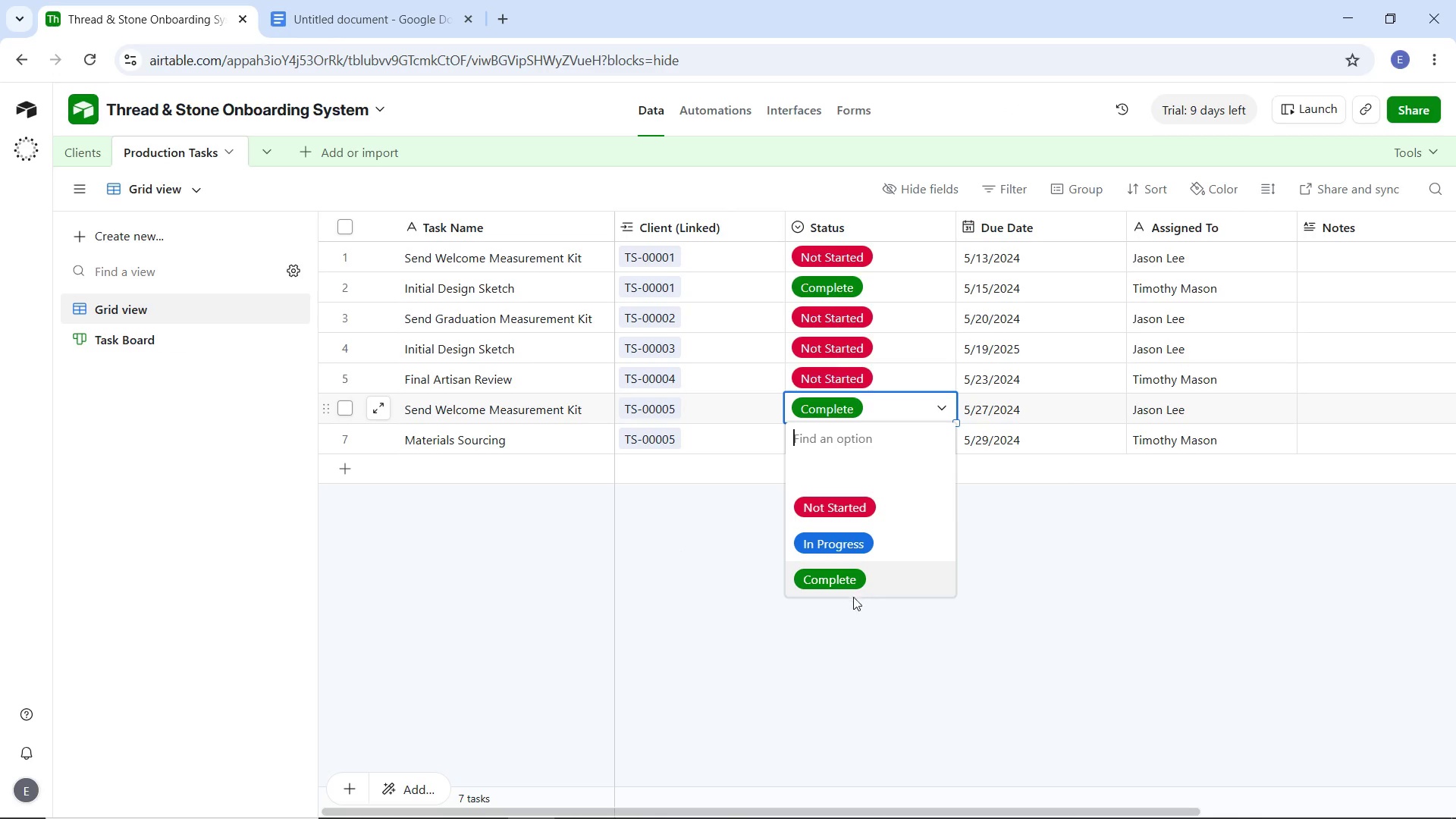 
left_click_drag(start_coordinate=[679, 566], to_coordinate=[671, 560])
 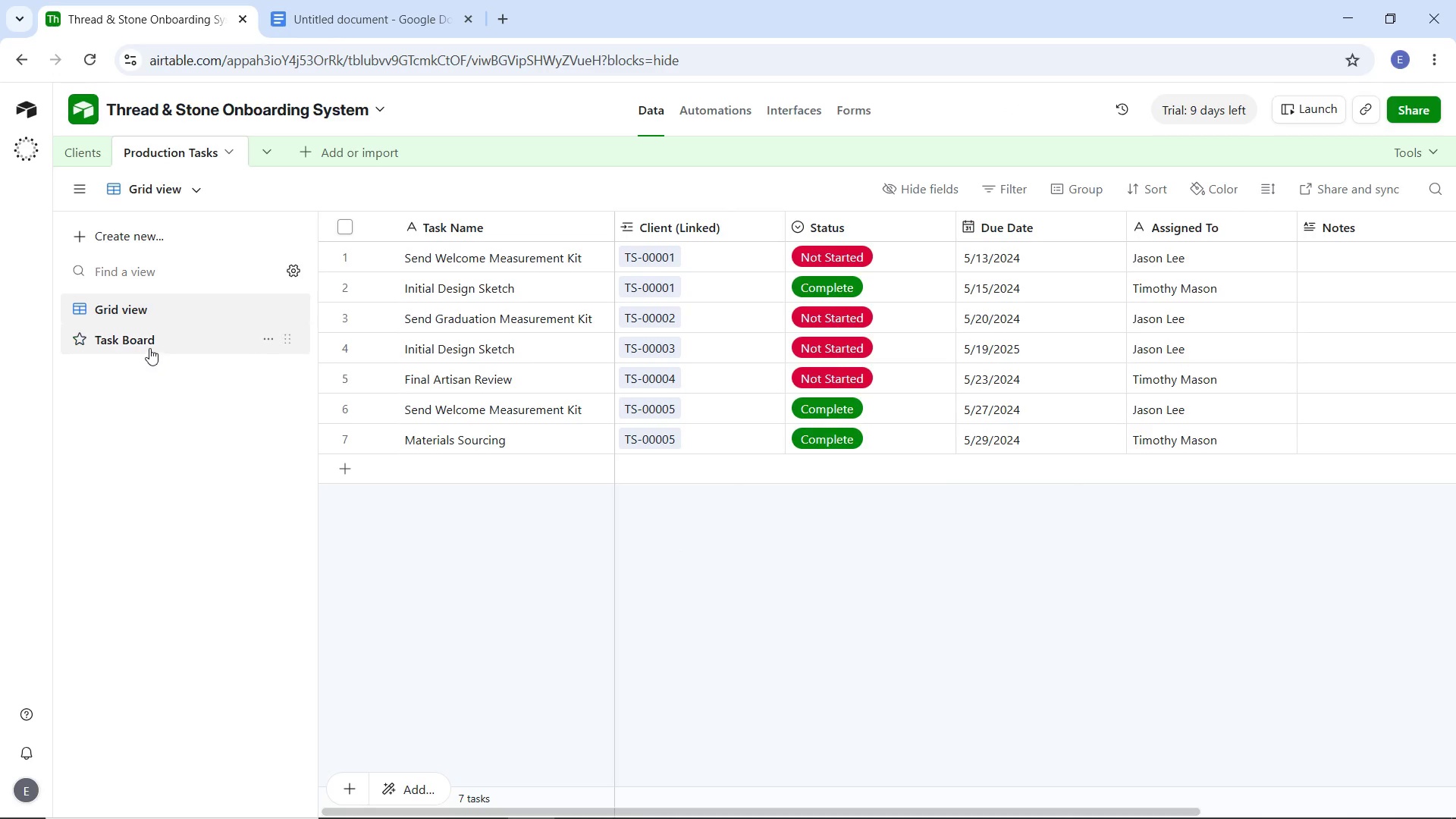 
left_click([149, 348])
 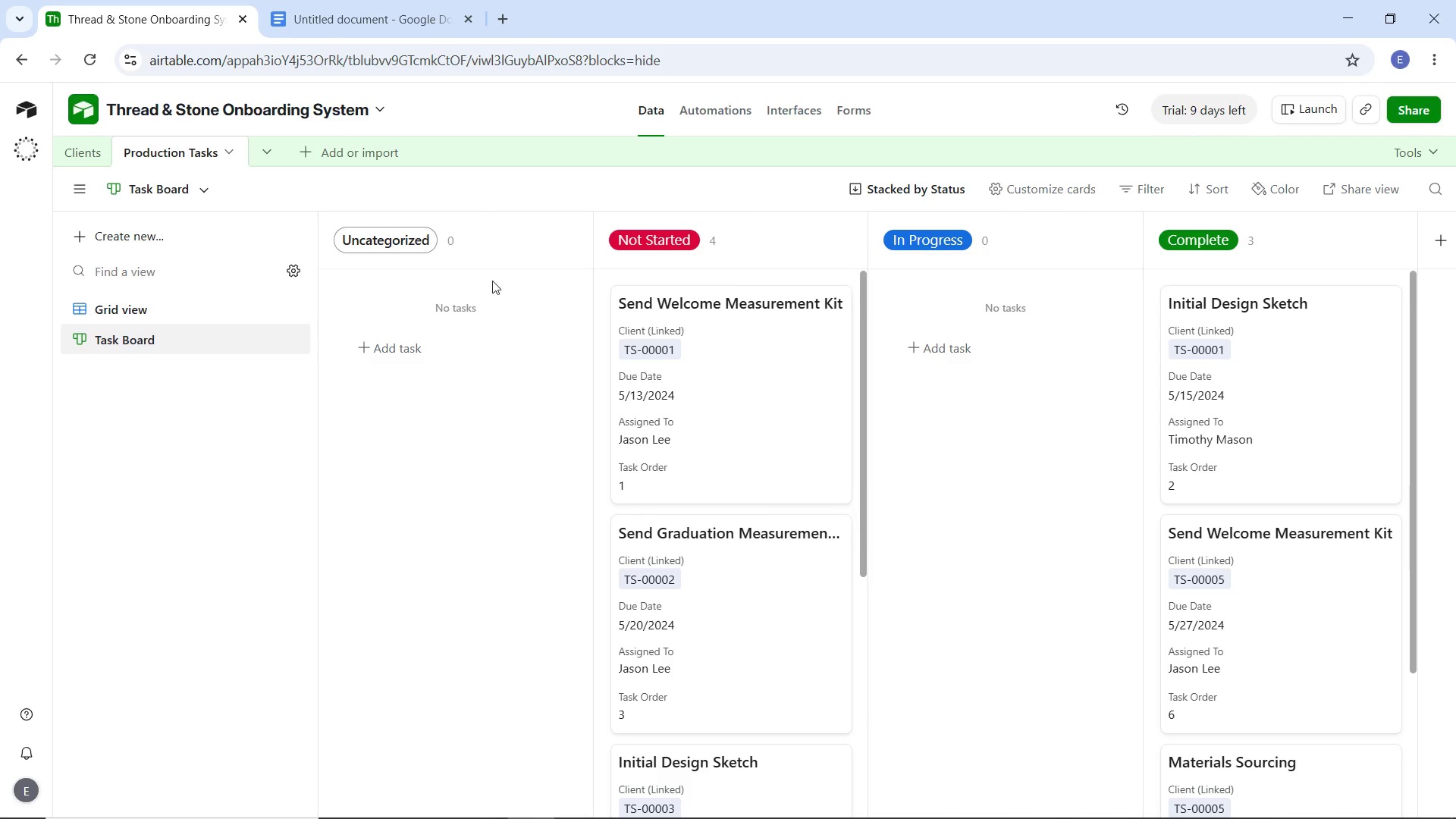 
left_click([516, 237])
 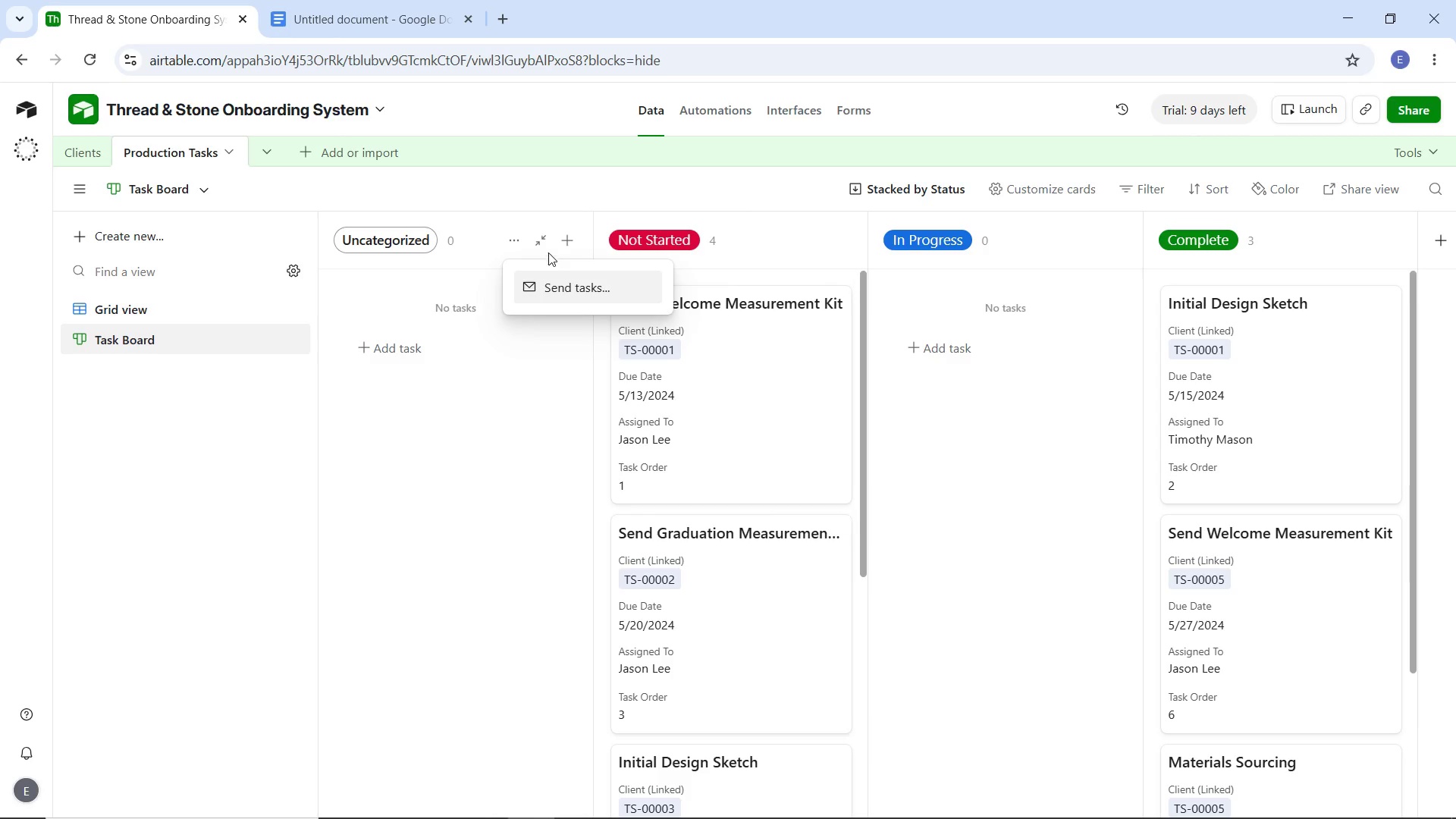 
left_click([541, 243])
 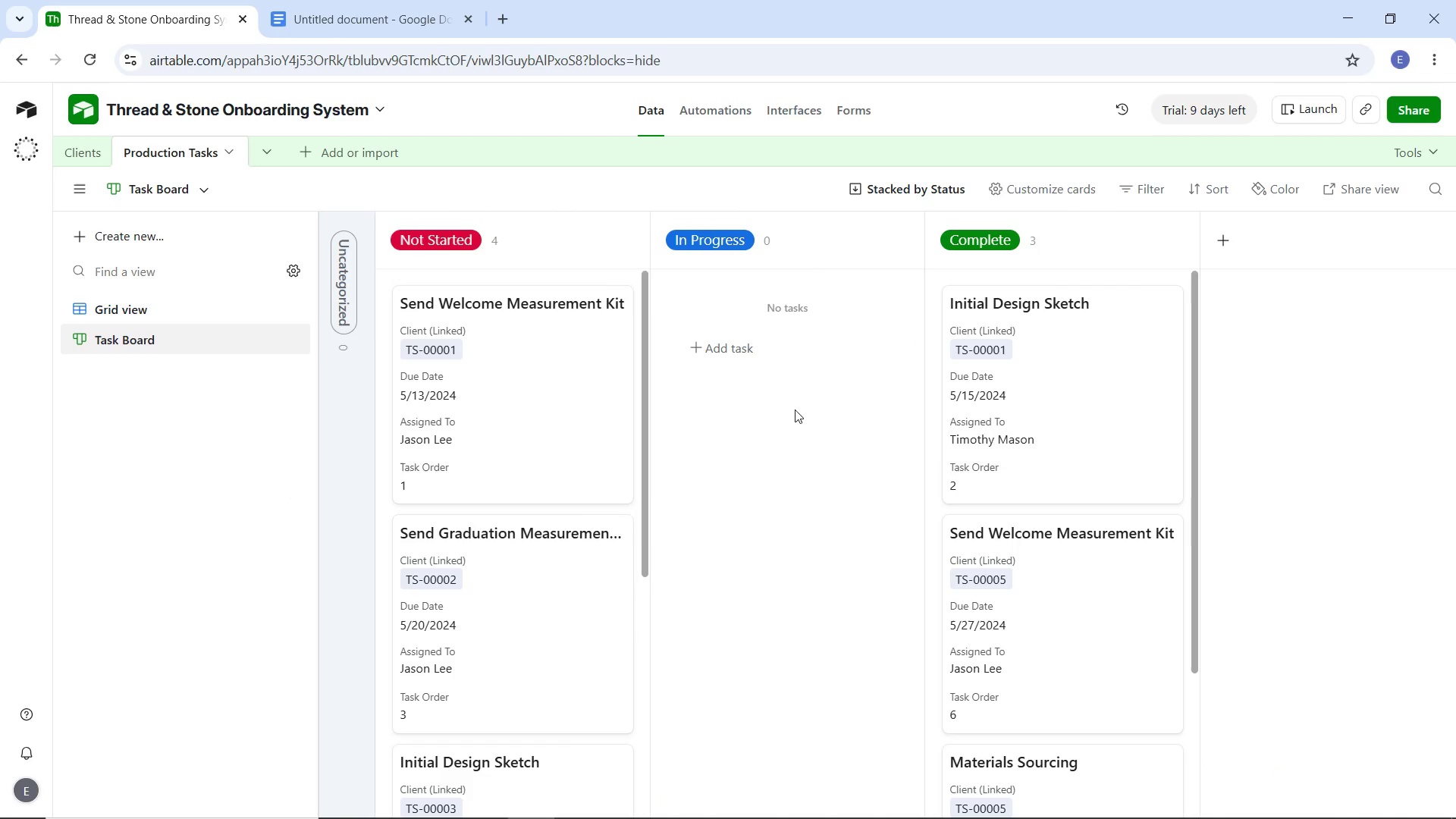 
wait(5.3)
 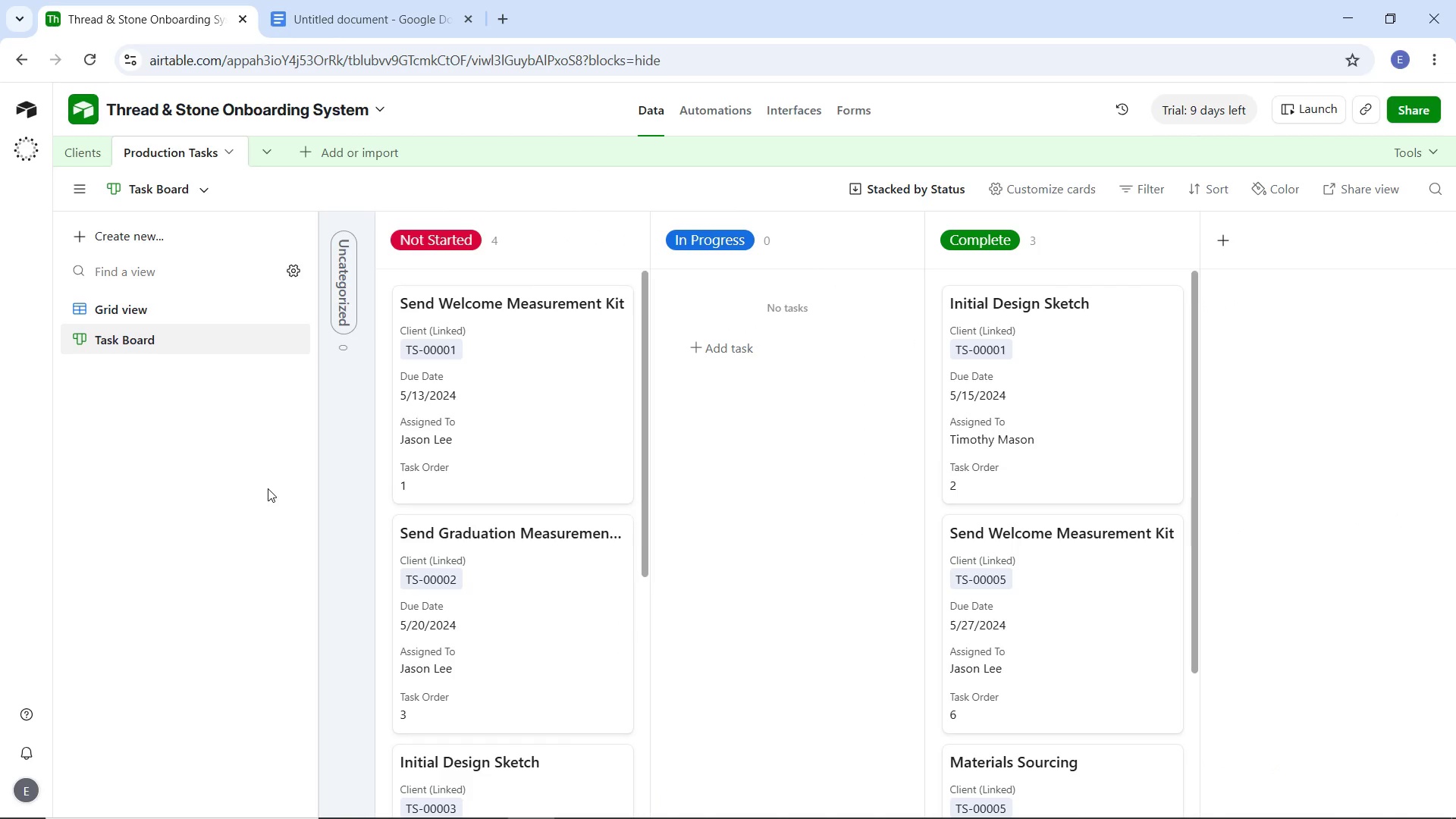 
left_click([169, 319])
 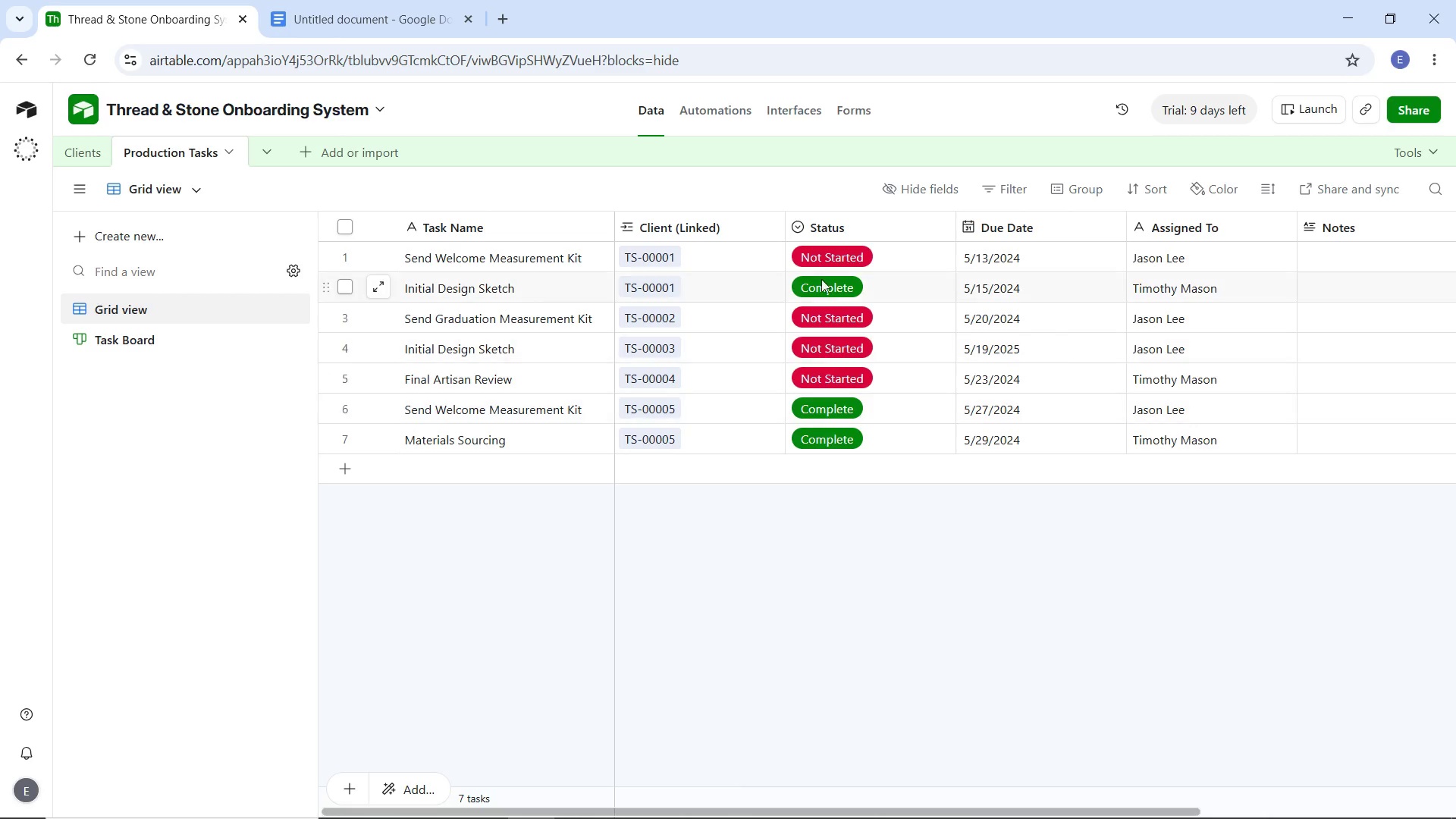 
wait(9.2)
 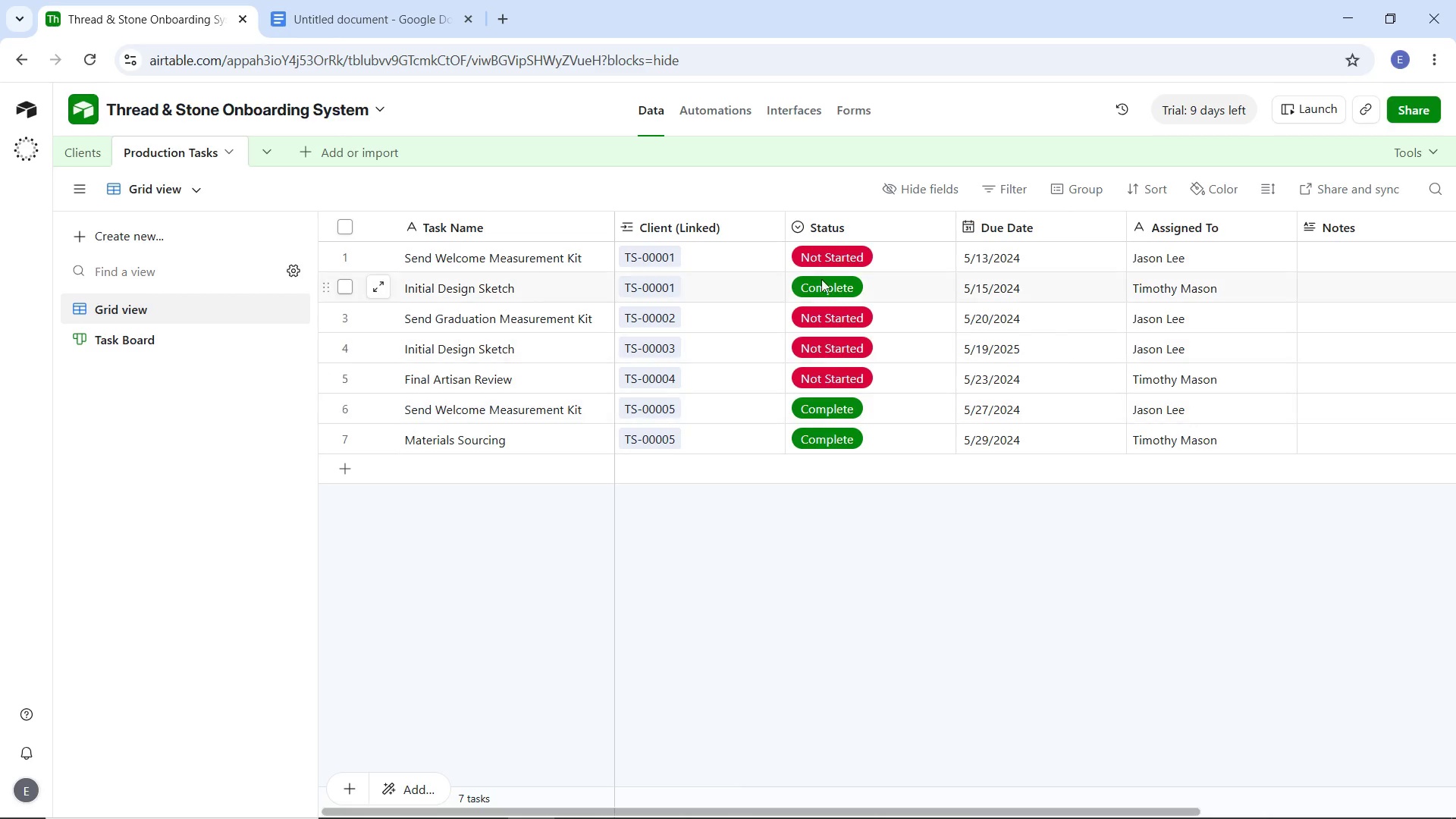 
left_click([120, 346])
 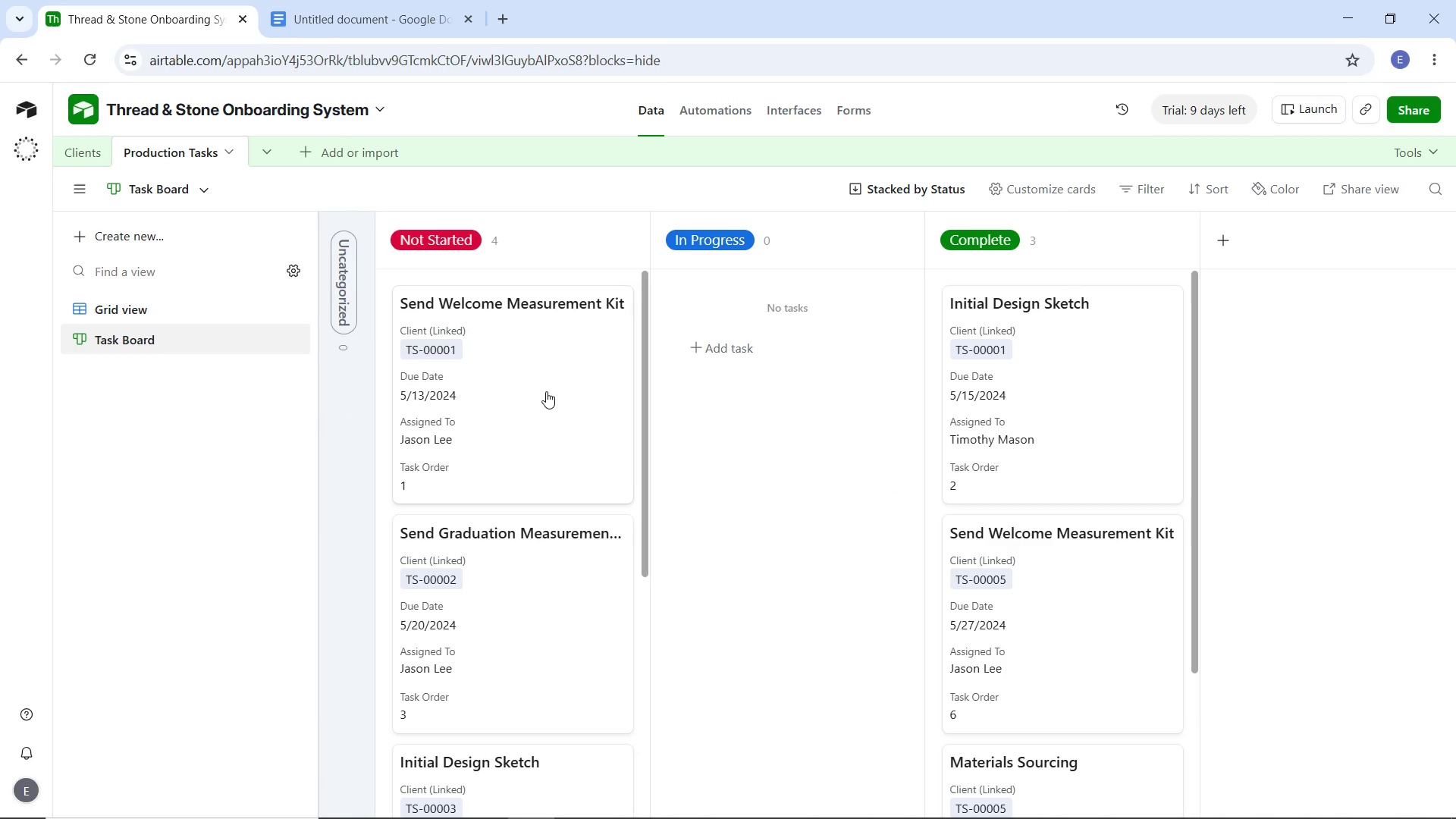 
scroll: coordinate [1034, 357], scroll_direction: down, amount: 20.0
 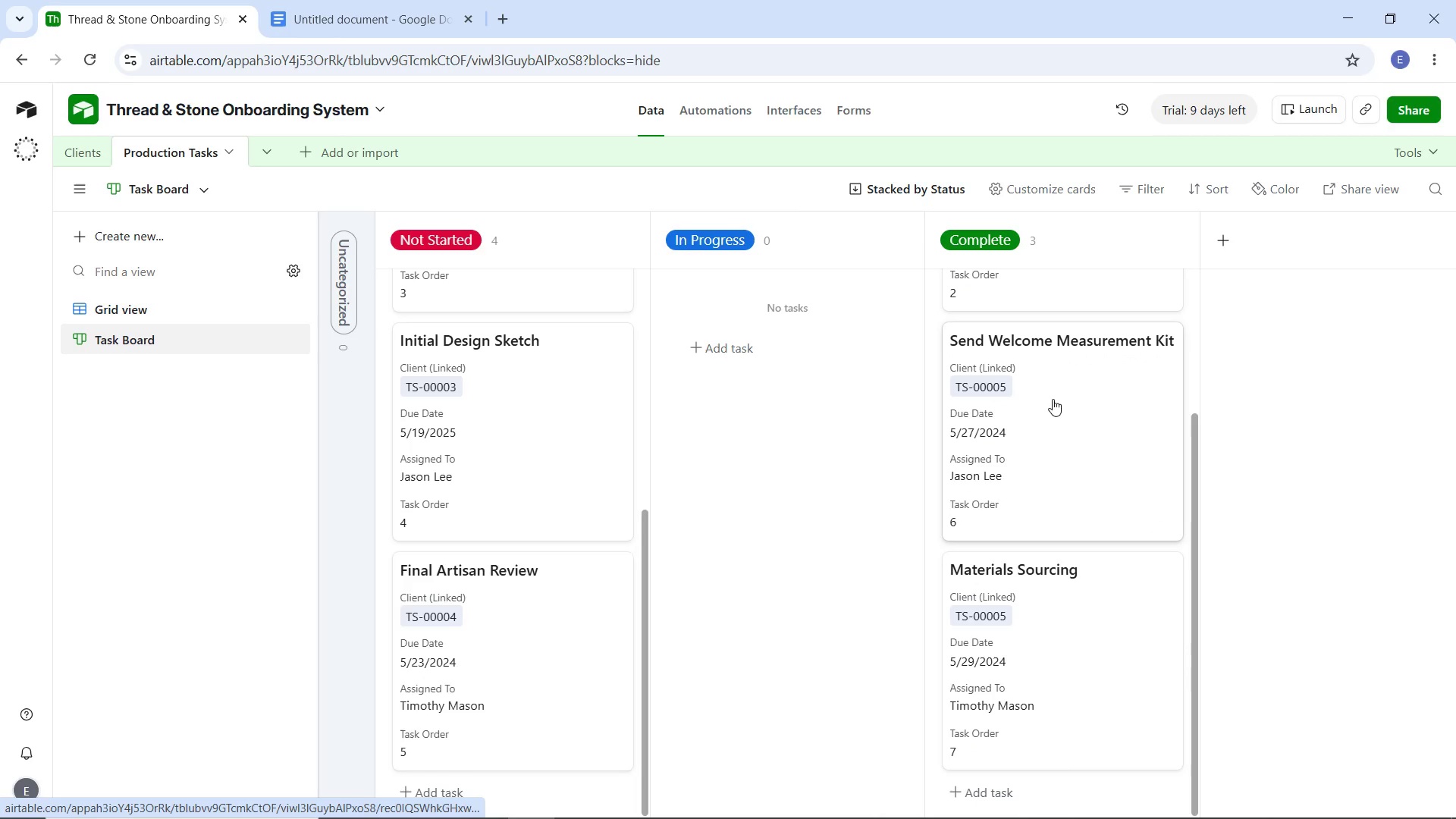 
scroll: coordinate [573, 402], scroll_direction: up, amount: 19.0
 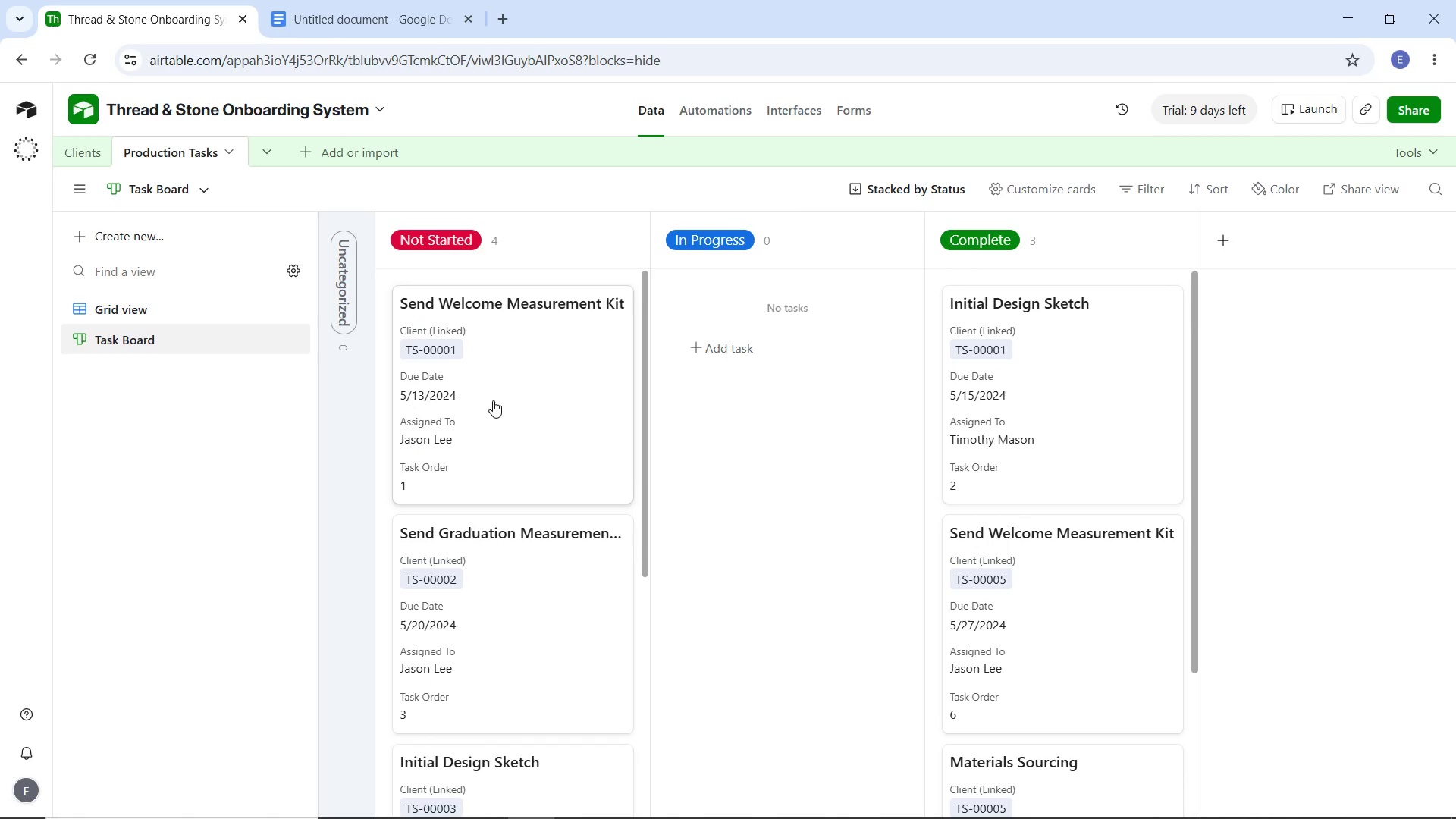 
left_click_drag(start_coordinate=[493, 400], to_coordinate=[754, 407])
 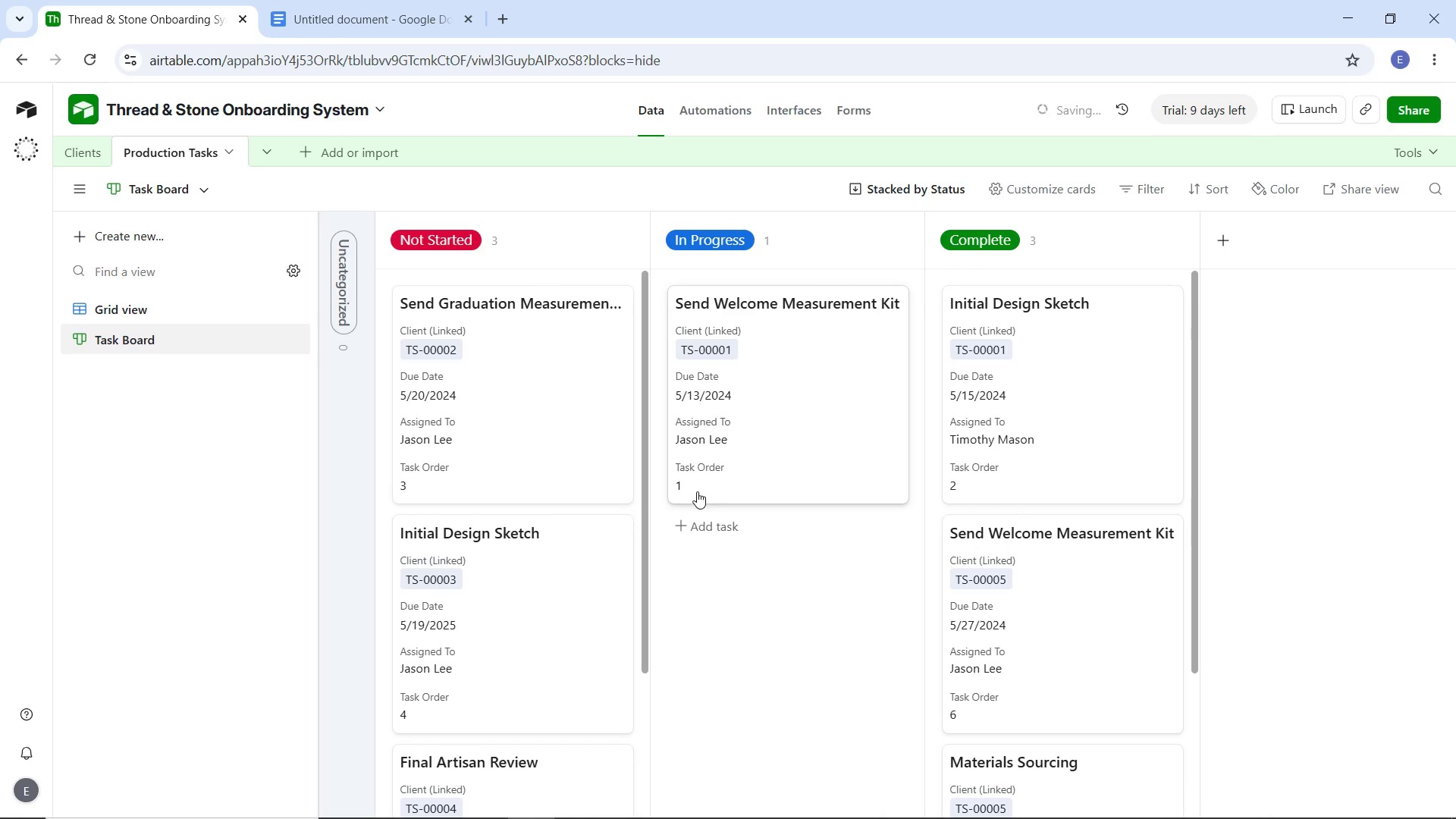 
mouse_move([701, 475])
 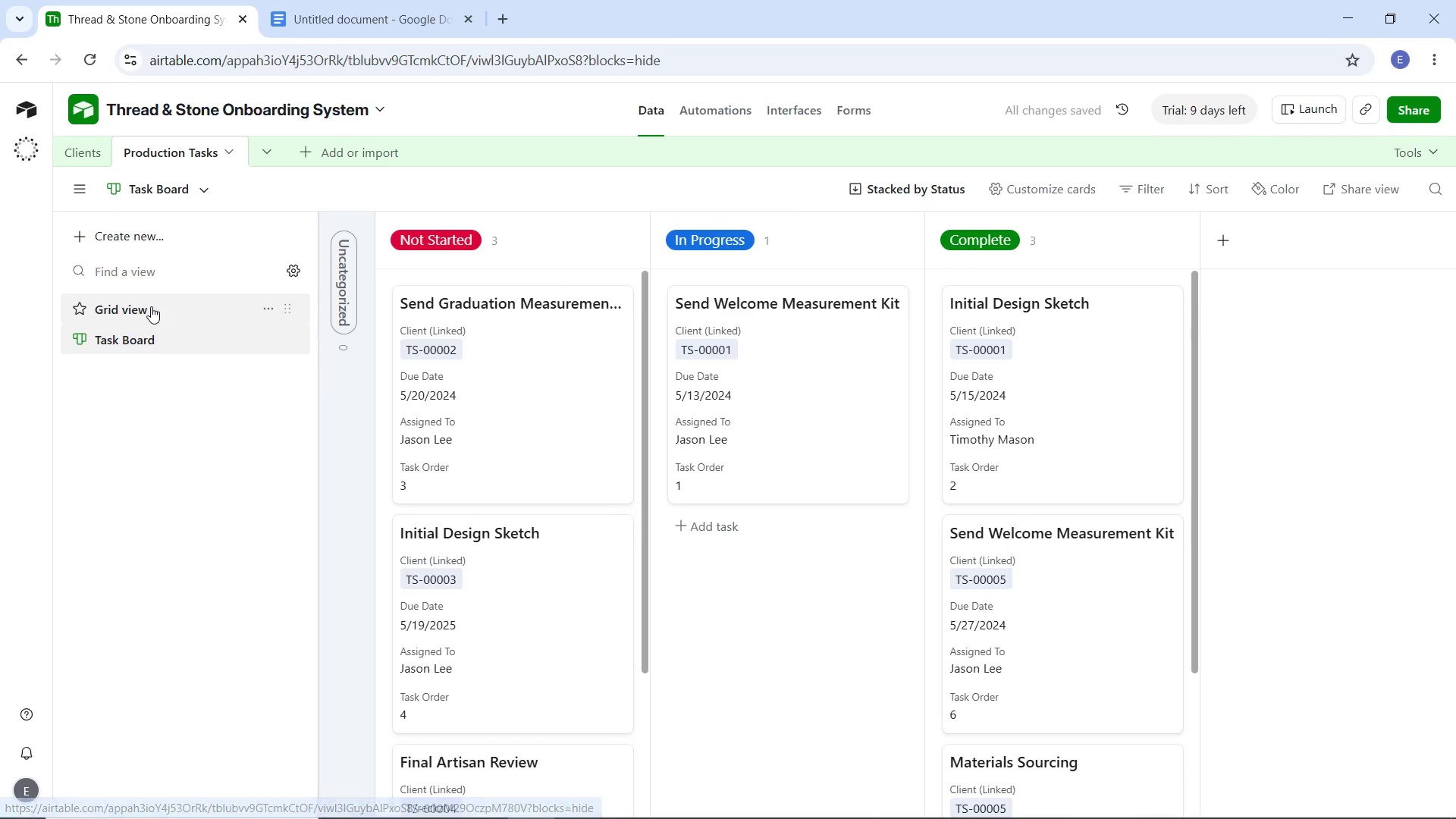 
left_click([151, 306])
 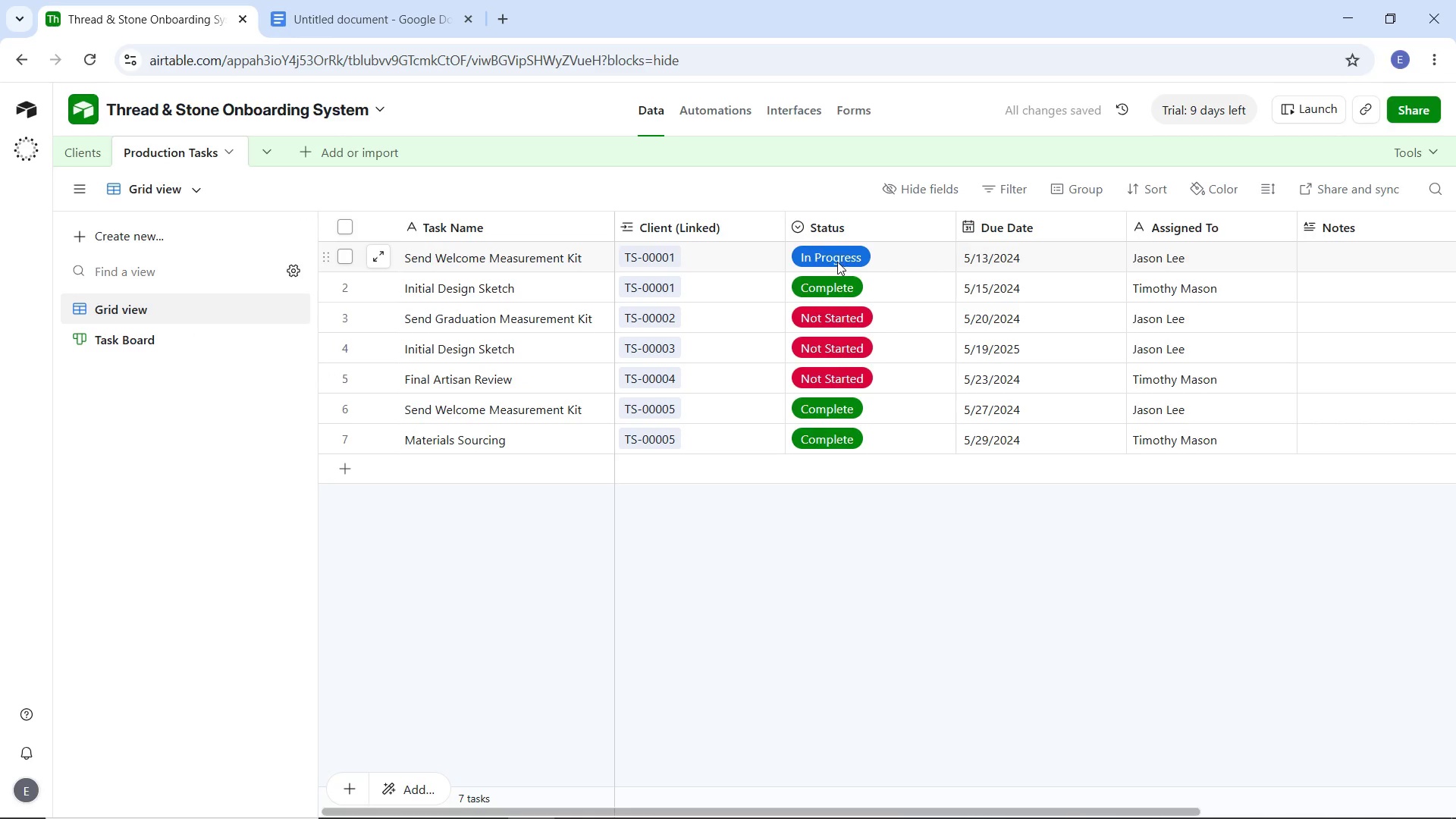 
mouse_move([805, 268])
 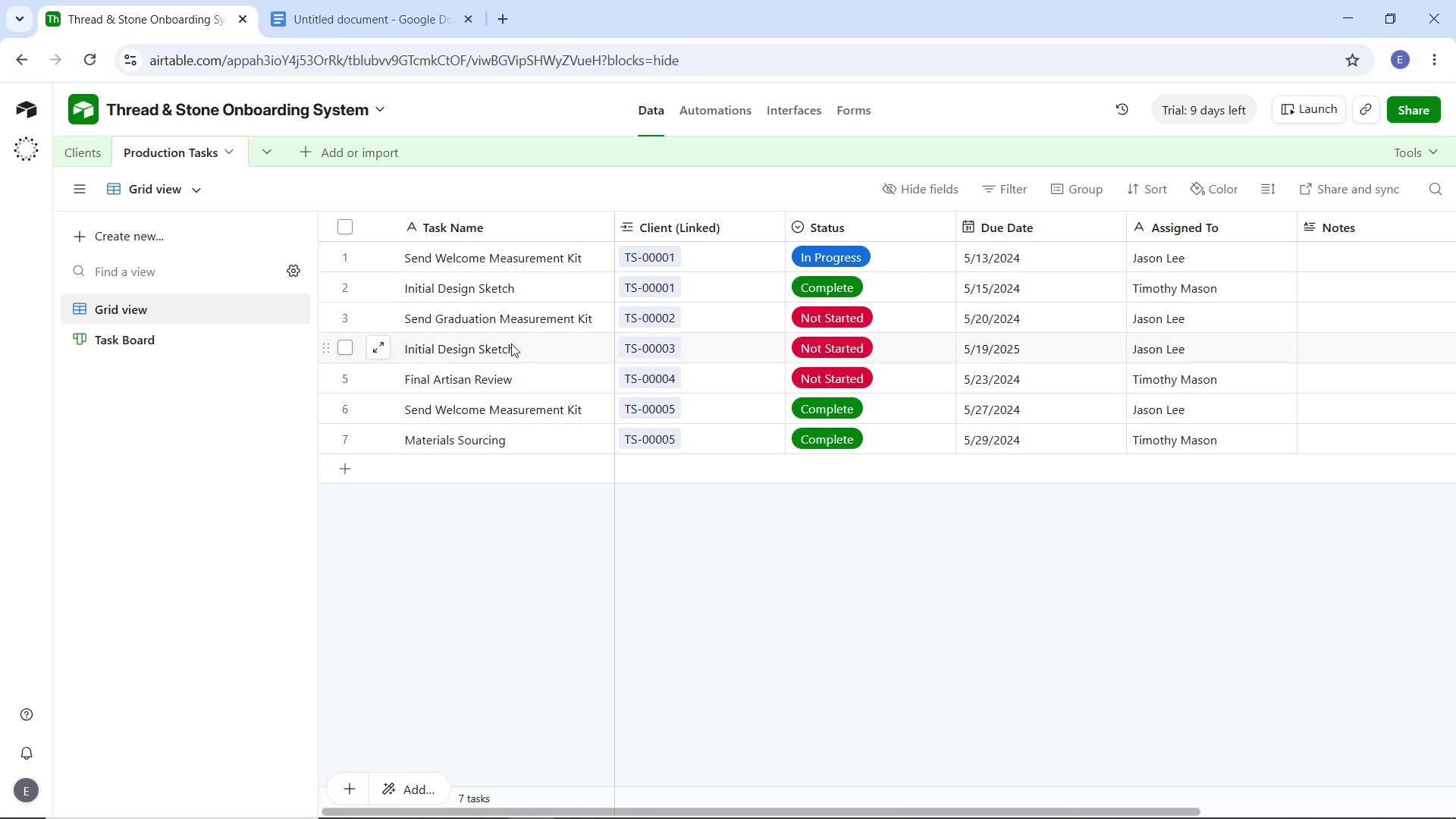 
left_click([172, 340])
 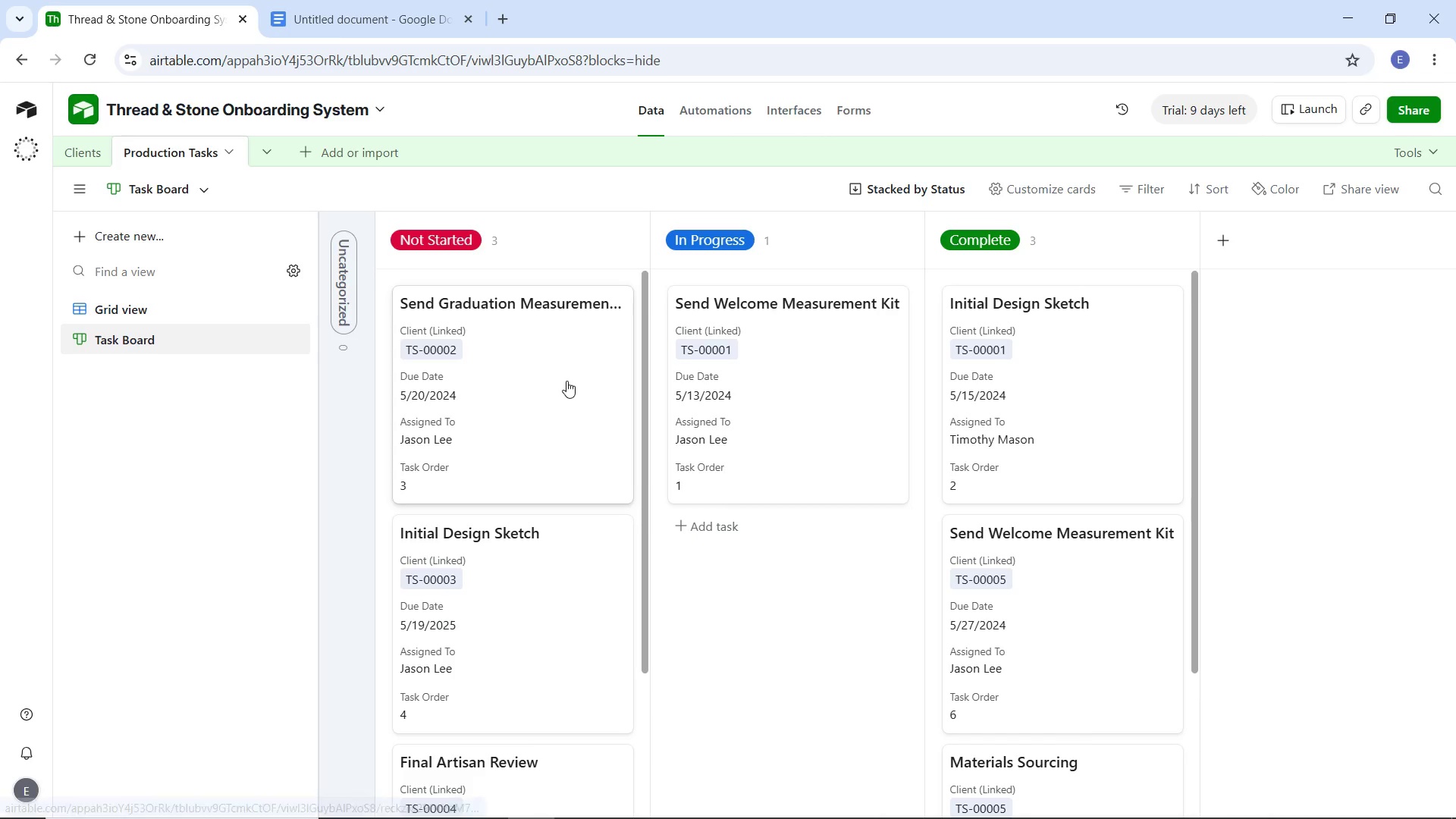 
left_click_drag(start_coordinate=[524, 403], to_coordinate=[833, 443])
 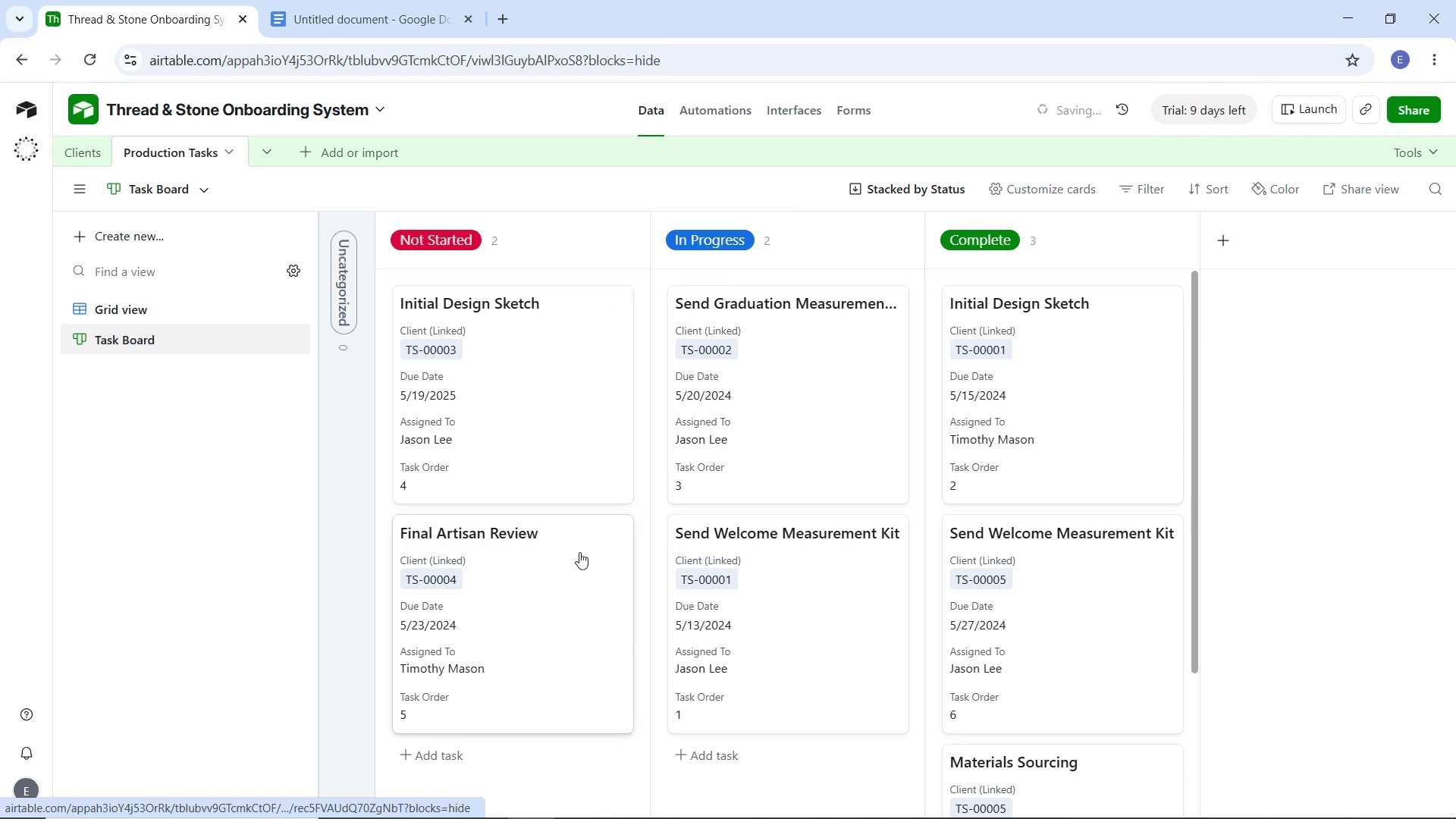 
left_click_drag(start_coordinate=[579, 552], to_coordinate=[881, 394])
 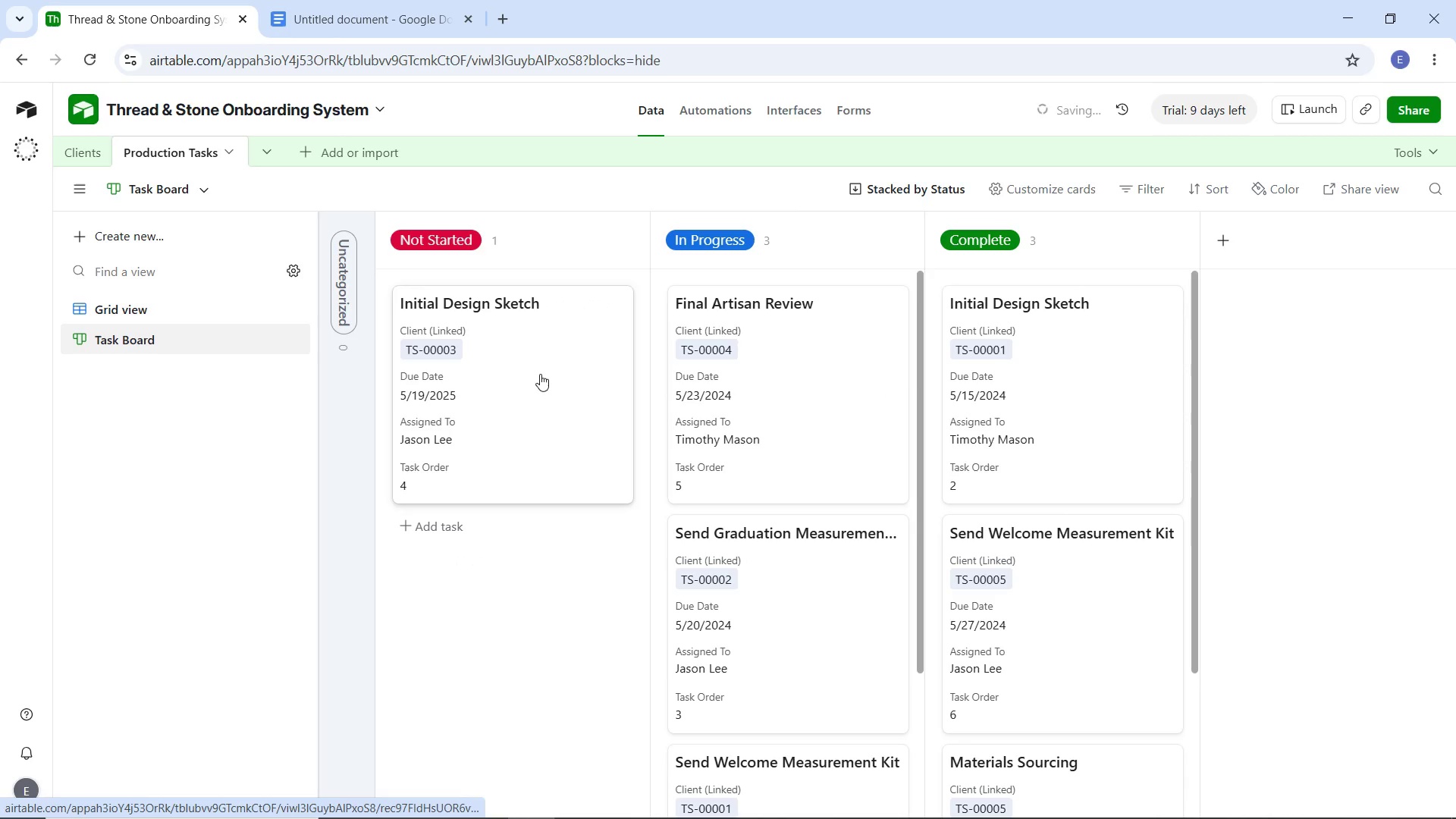 
left_click_drag(start_coordinate=[540, 374], to_coordinate=[836, 379])
 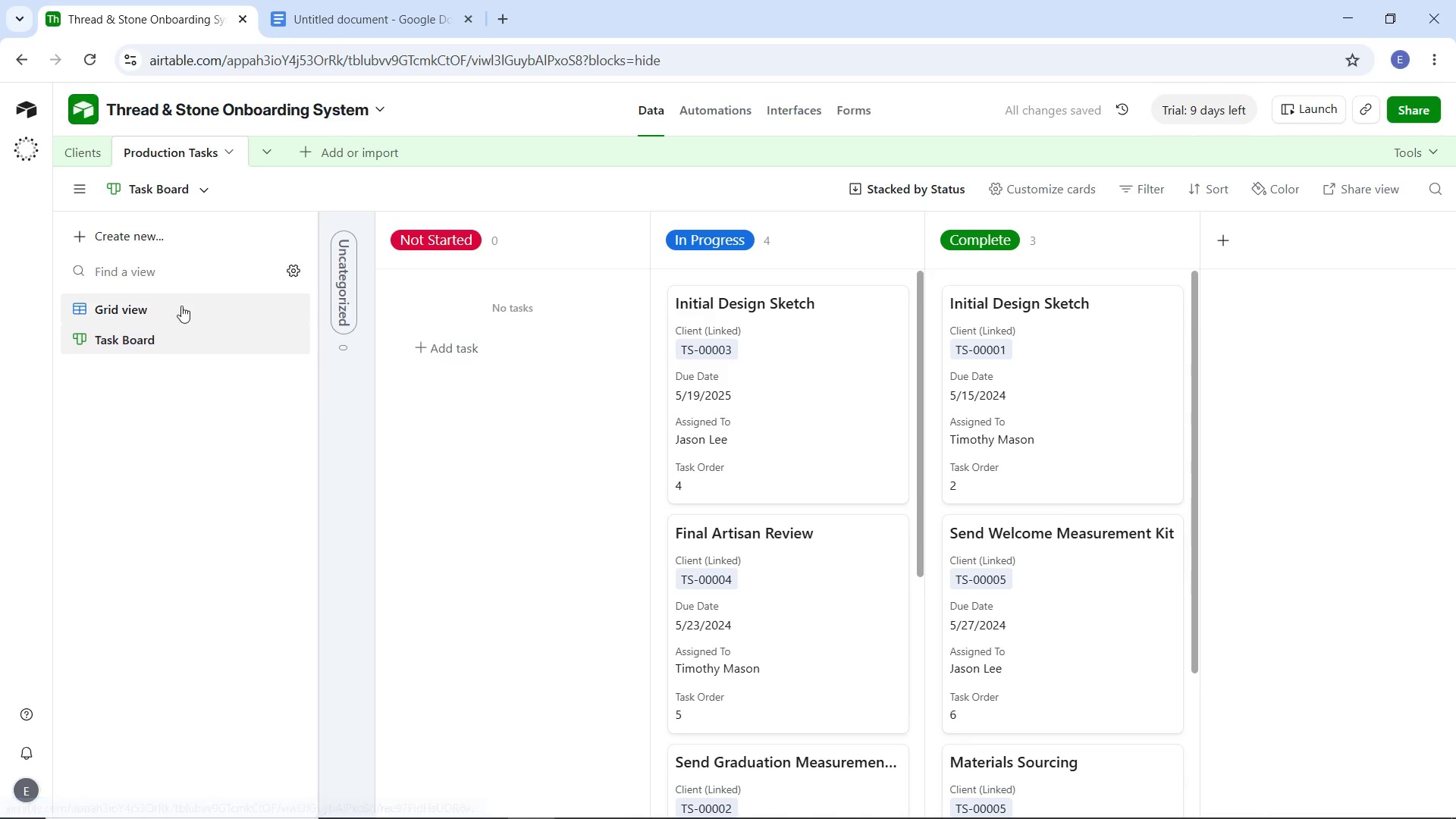 
left_click([165, 312])
 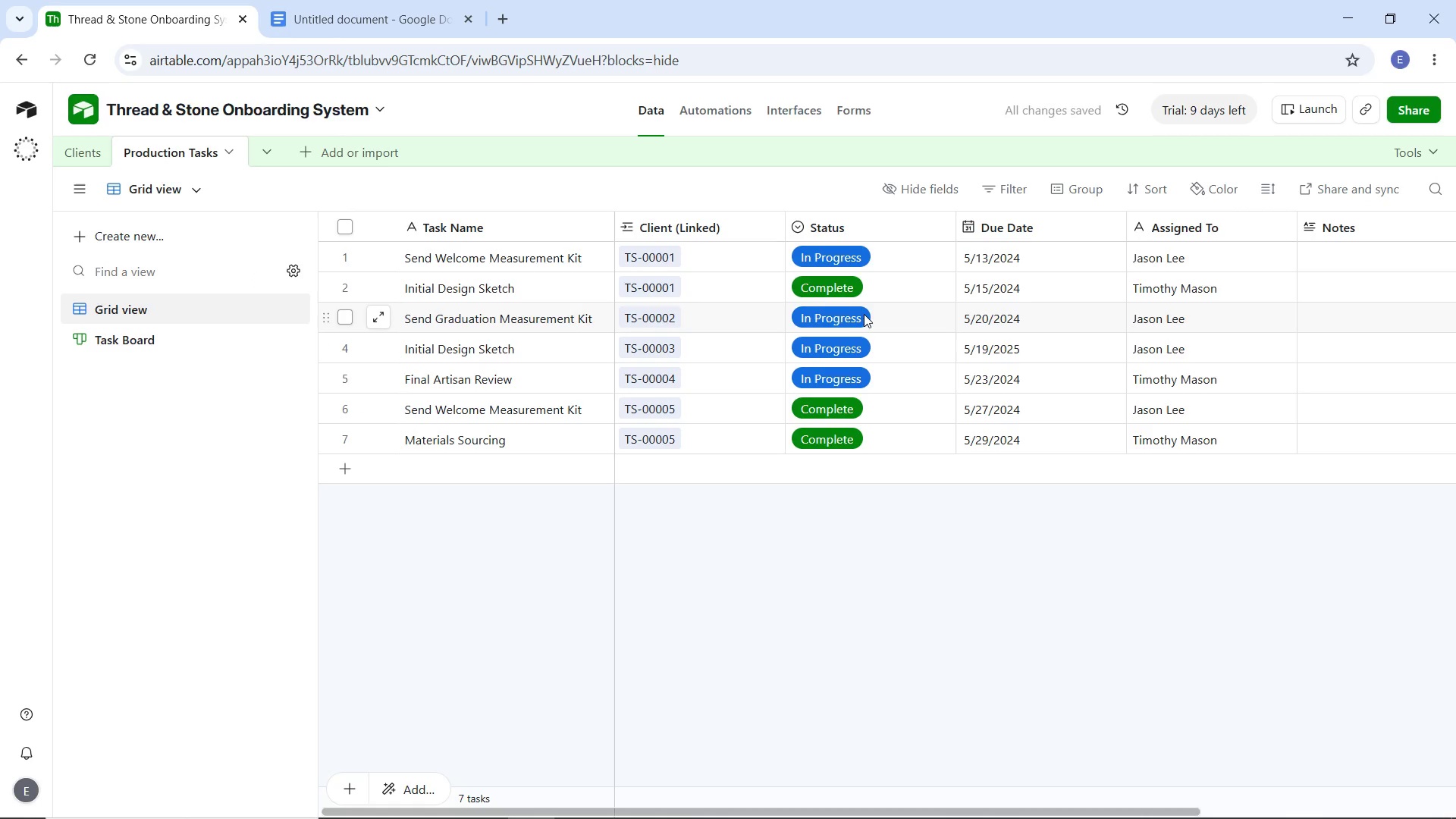 
mouse_move([810, 395])
 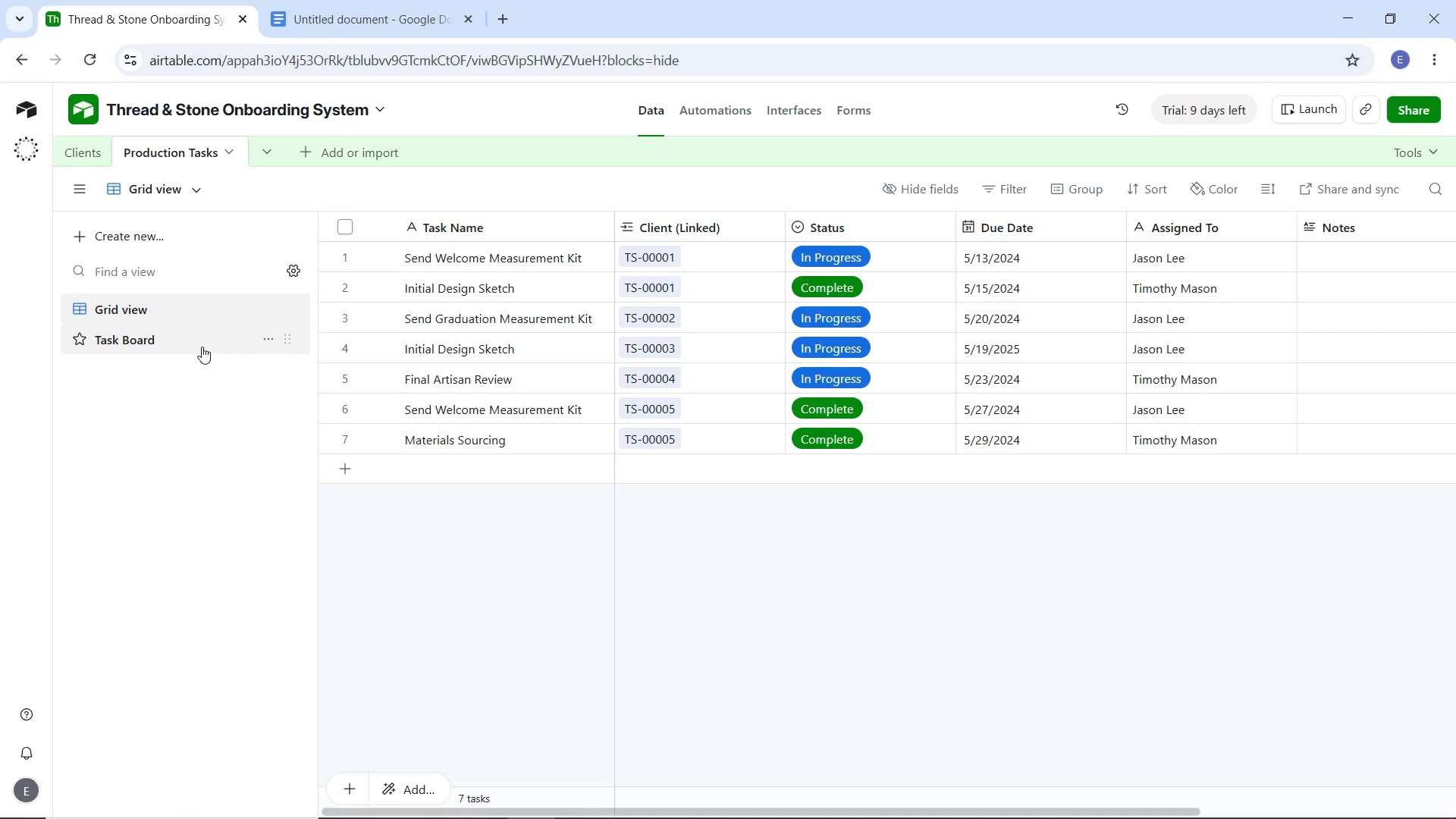 
left_click([202, 347])
 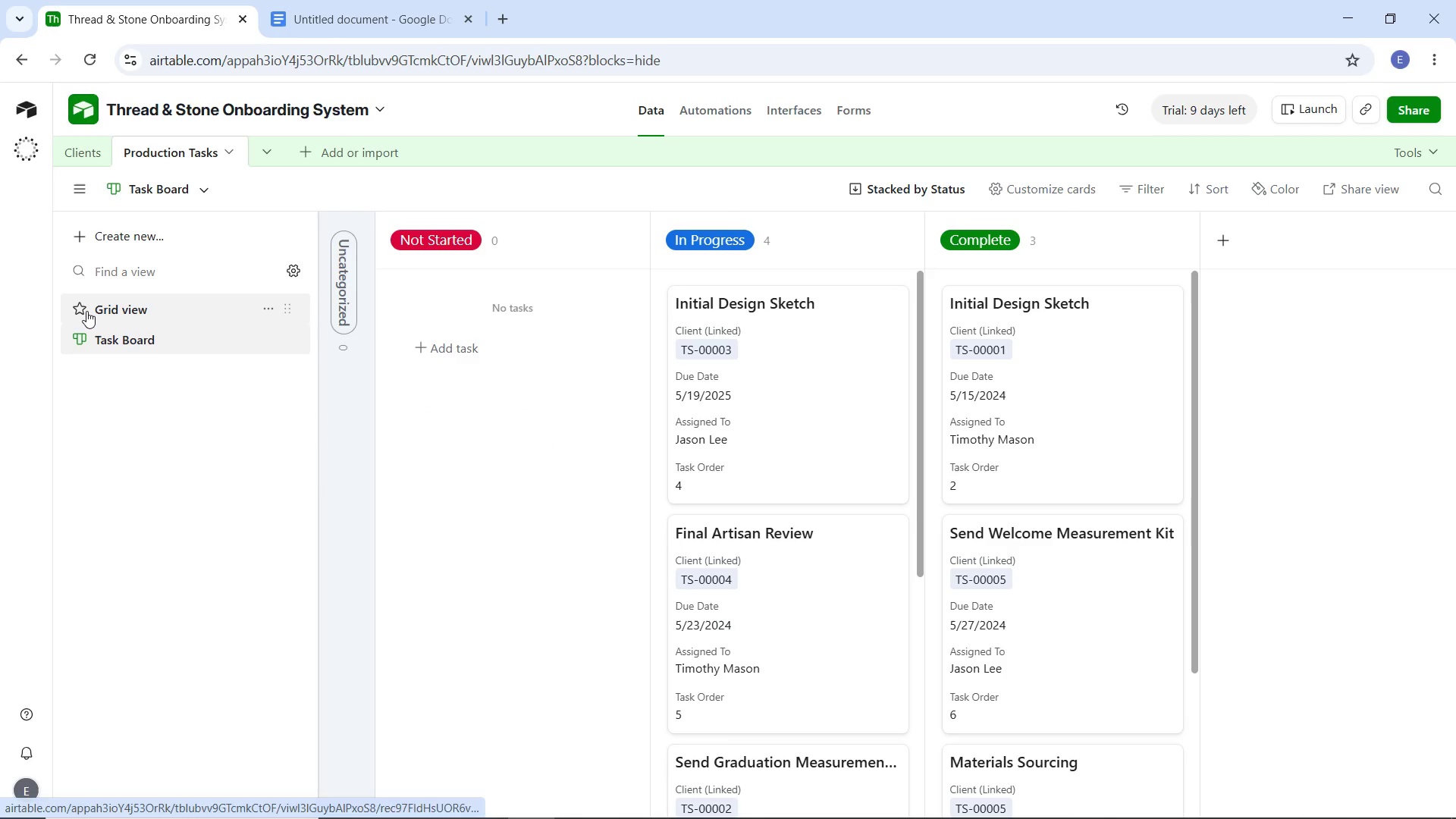 
left_click([132, 312])
 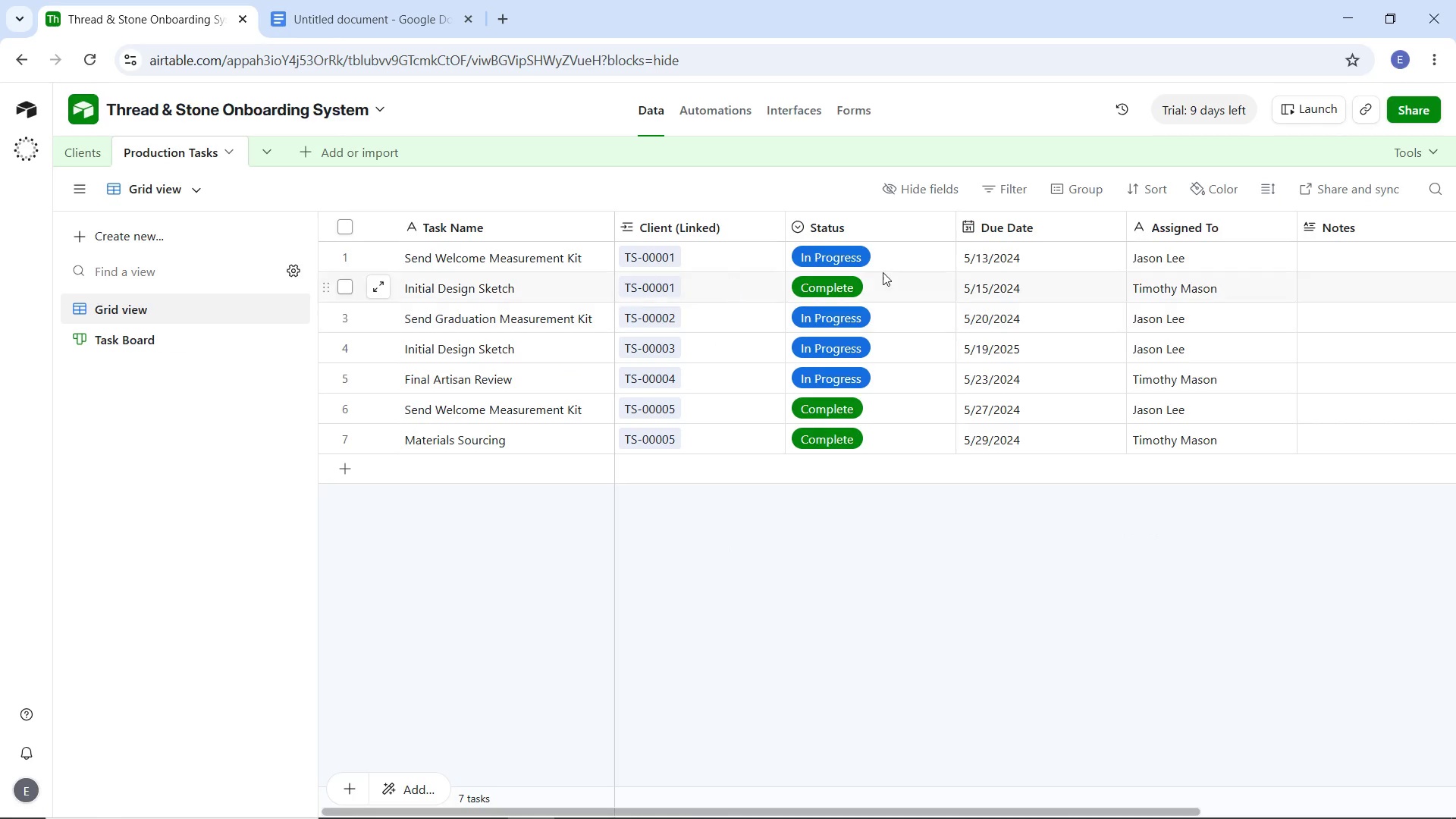 
left_click([916, 259])
 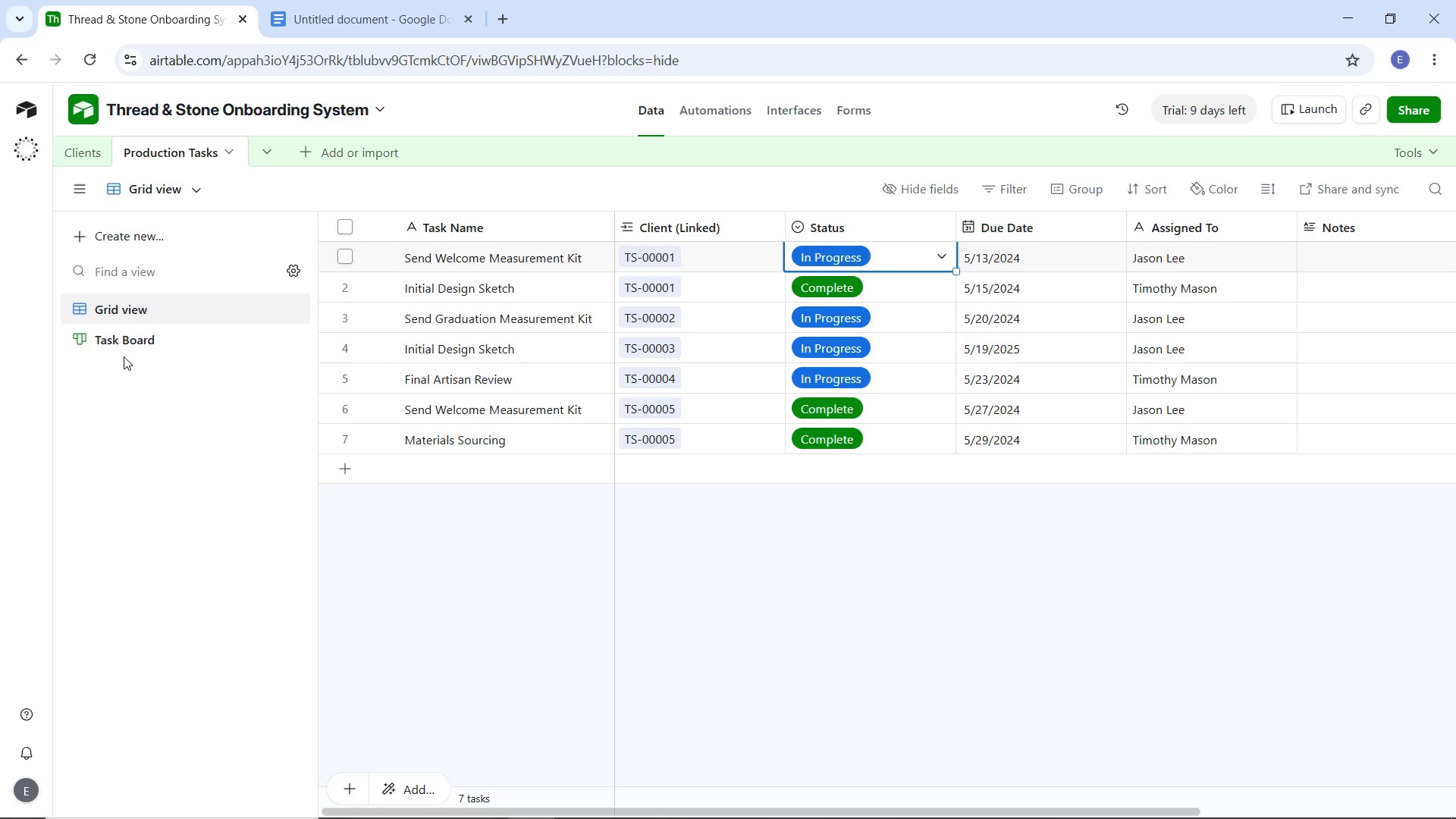 
left_click([129, 350])
 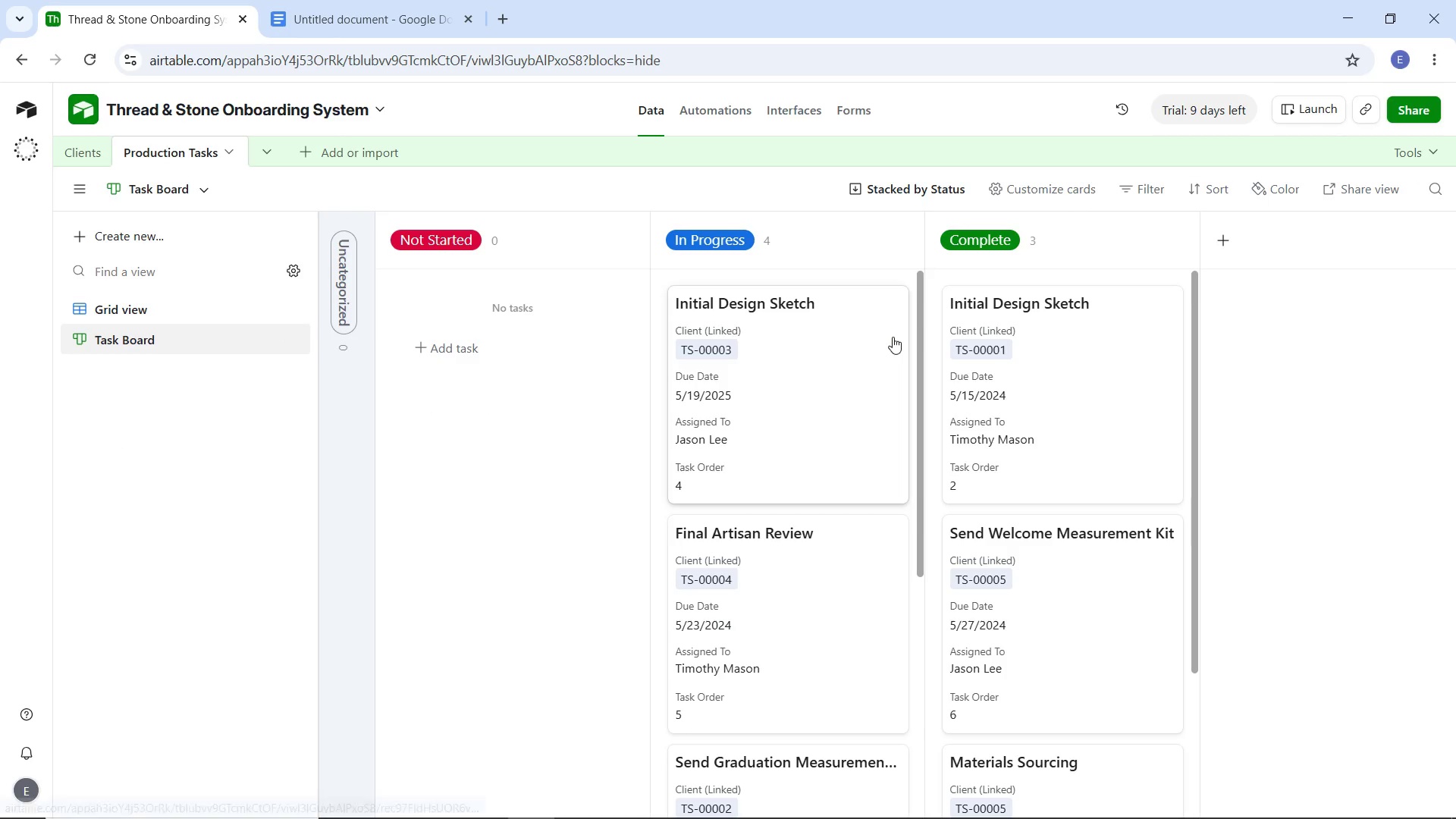 
left_click_drag(start_coordinate=[864, 411], to_coordinate=[550, 444])
 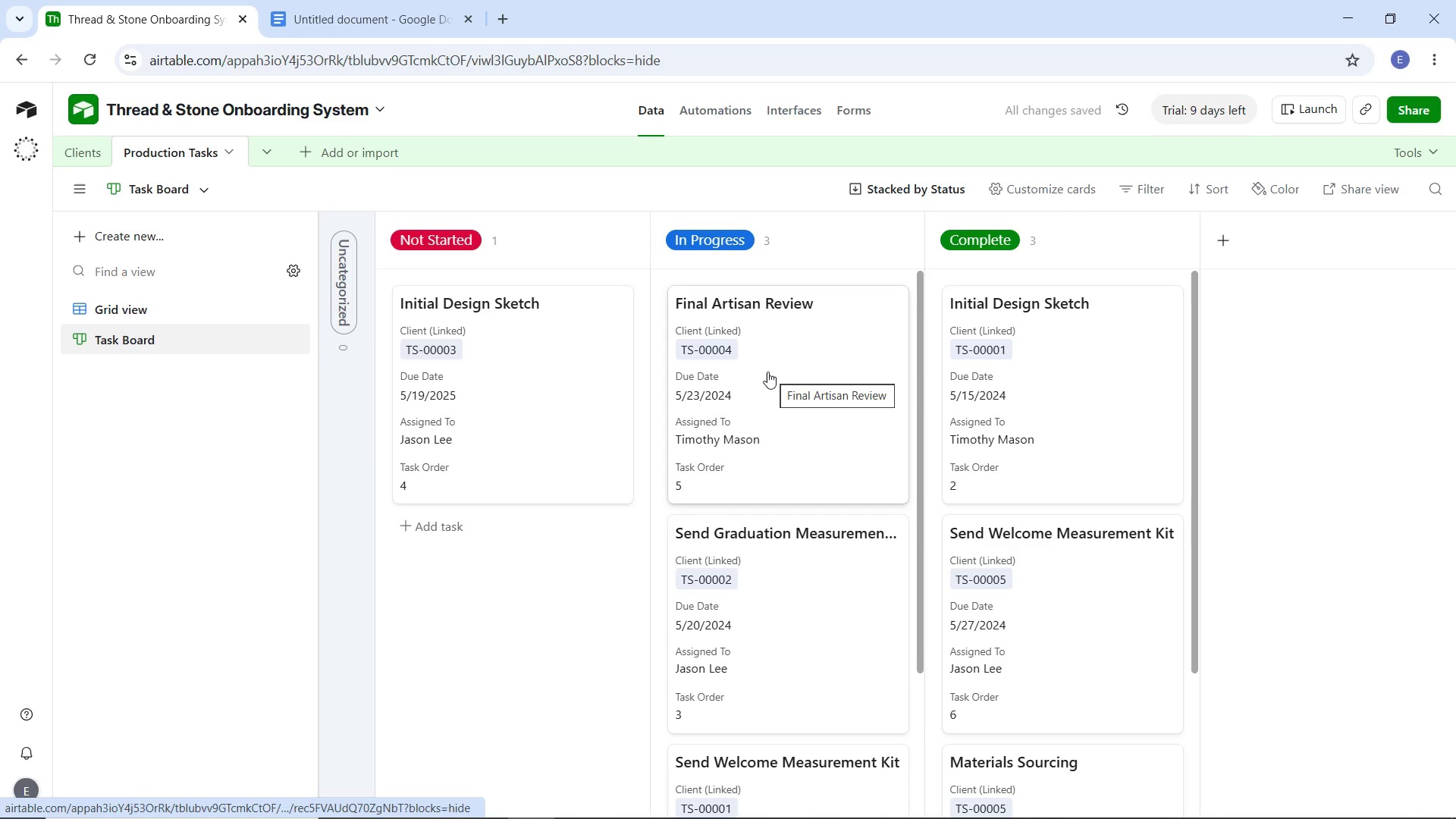 
left_click_drag(start_coordinate=[716, 400], to_coordinate=[1016, 383])
 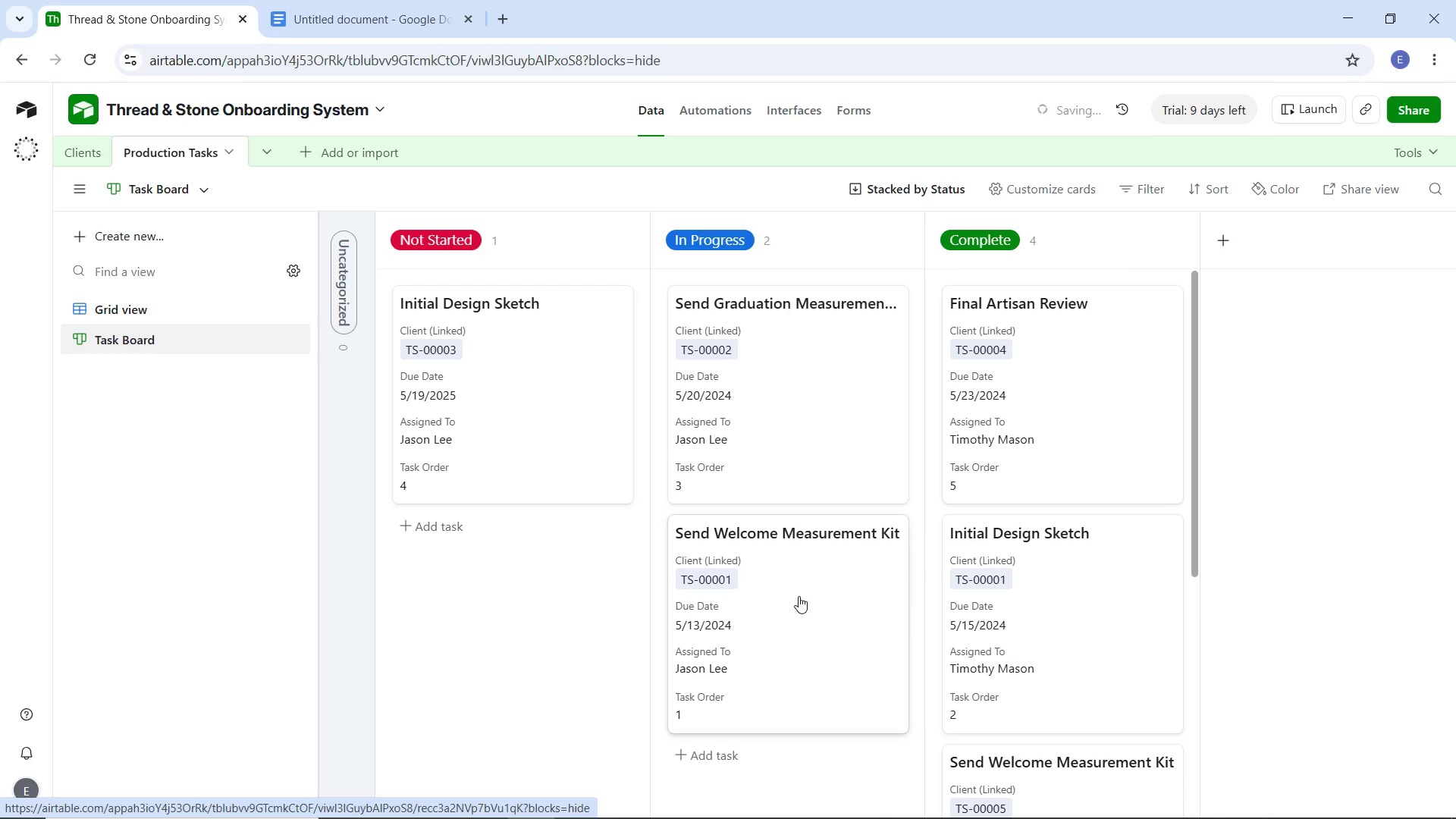 
left_click_drag(start_coordinate=[799, 596], to_coordinate=[594, 588])
 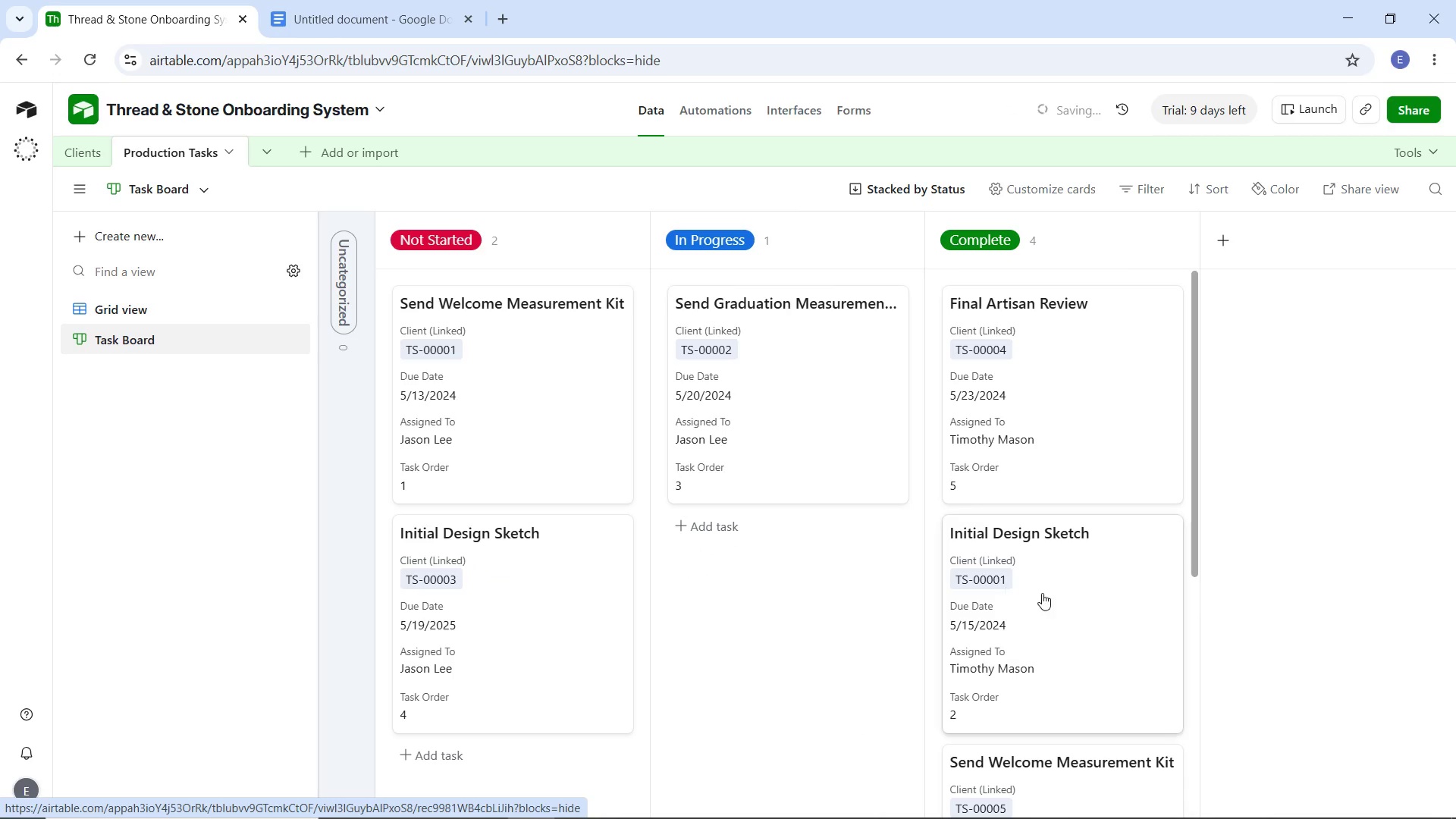 
left_click_drag(start_coordinate=[1055, 591], to_coordinate=[826, 606])
 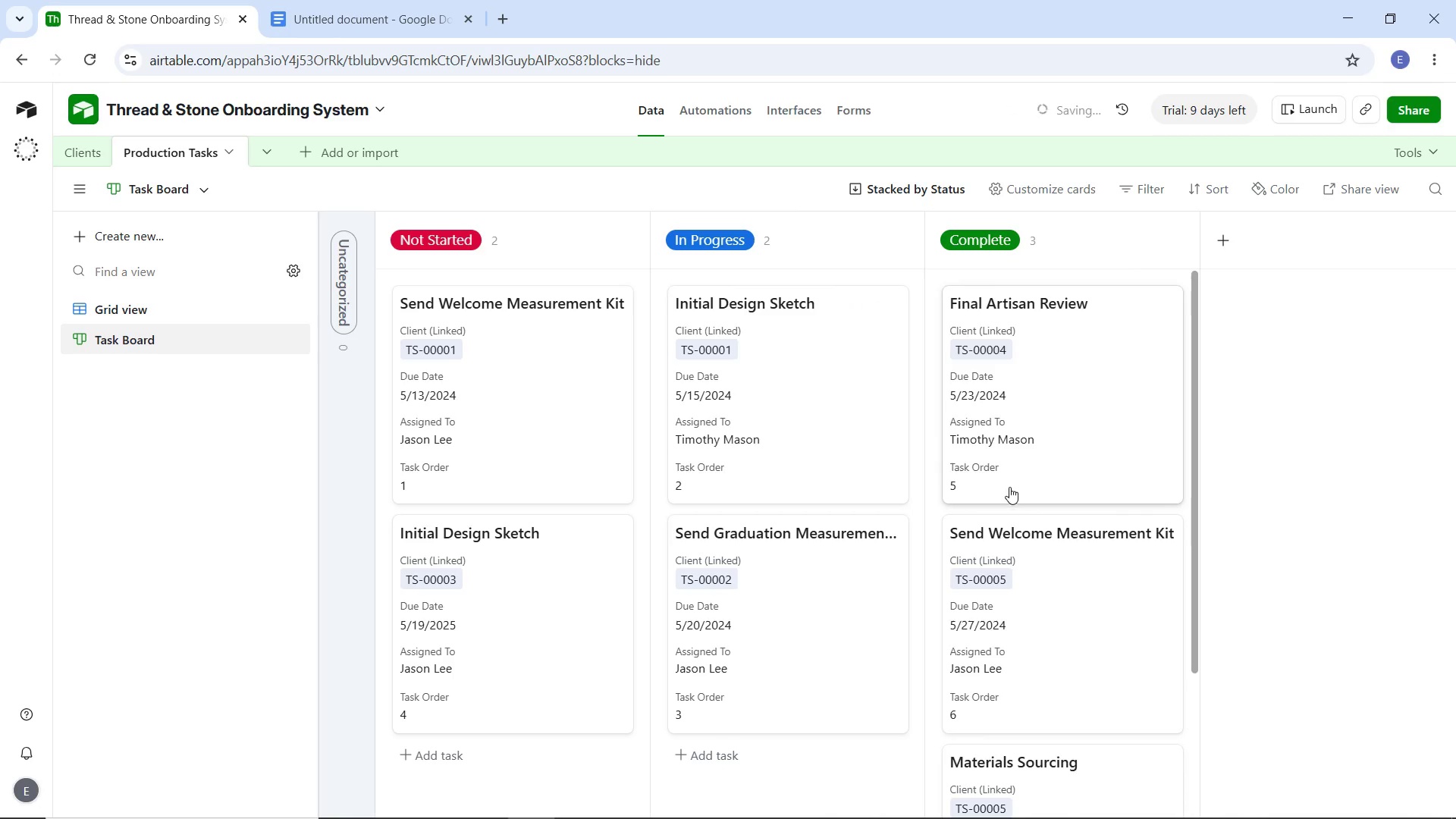 
scroll: coordinate [1009, 487], scroll_direction: down, amount: 1.0
 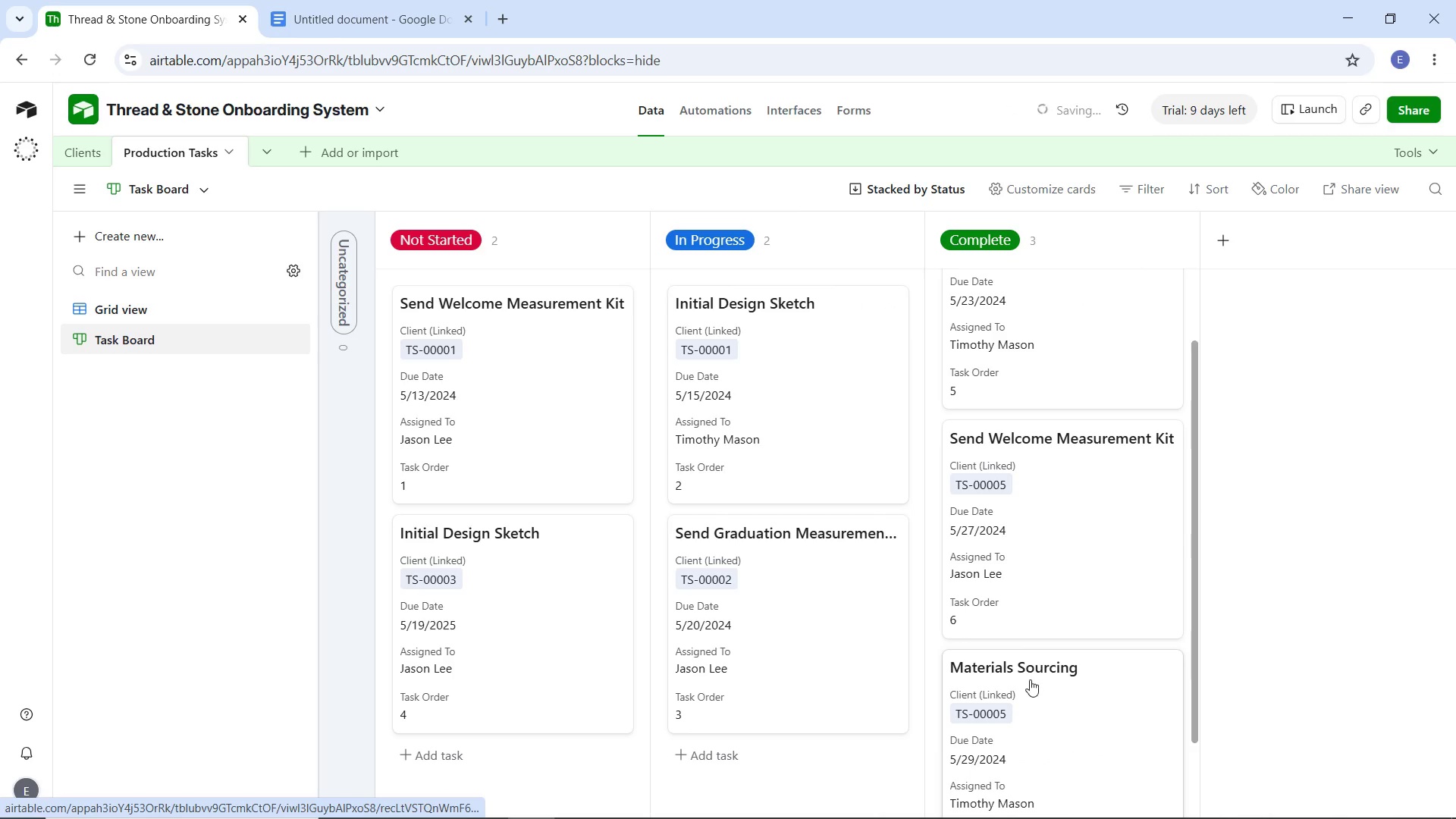 
left_click_drag(start_coordinate=[1030, 679], to_coordinate=[731, 332])
 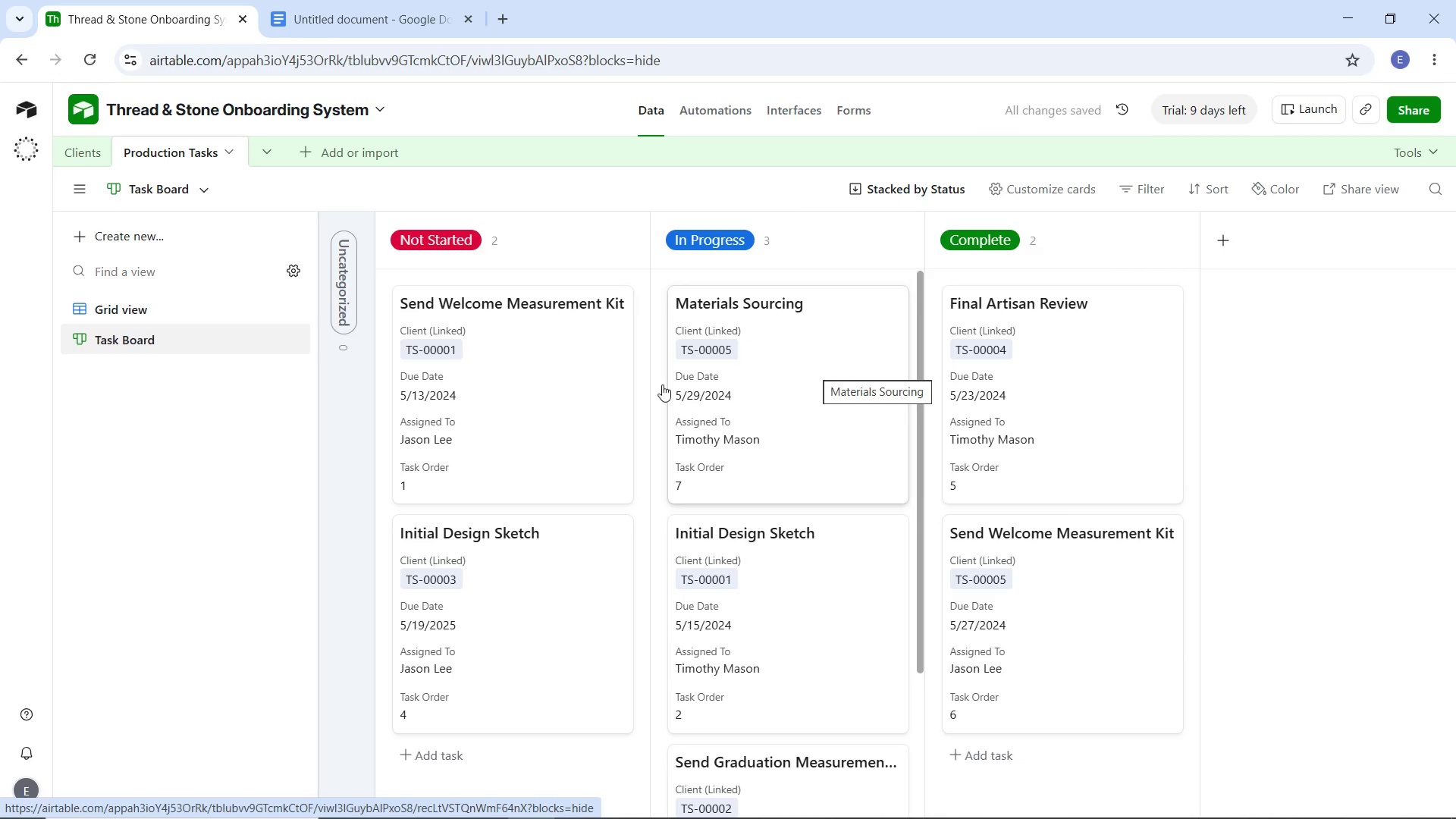 
wait(5.52)
 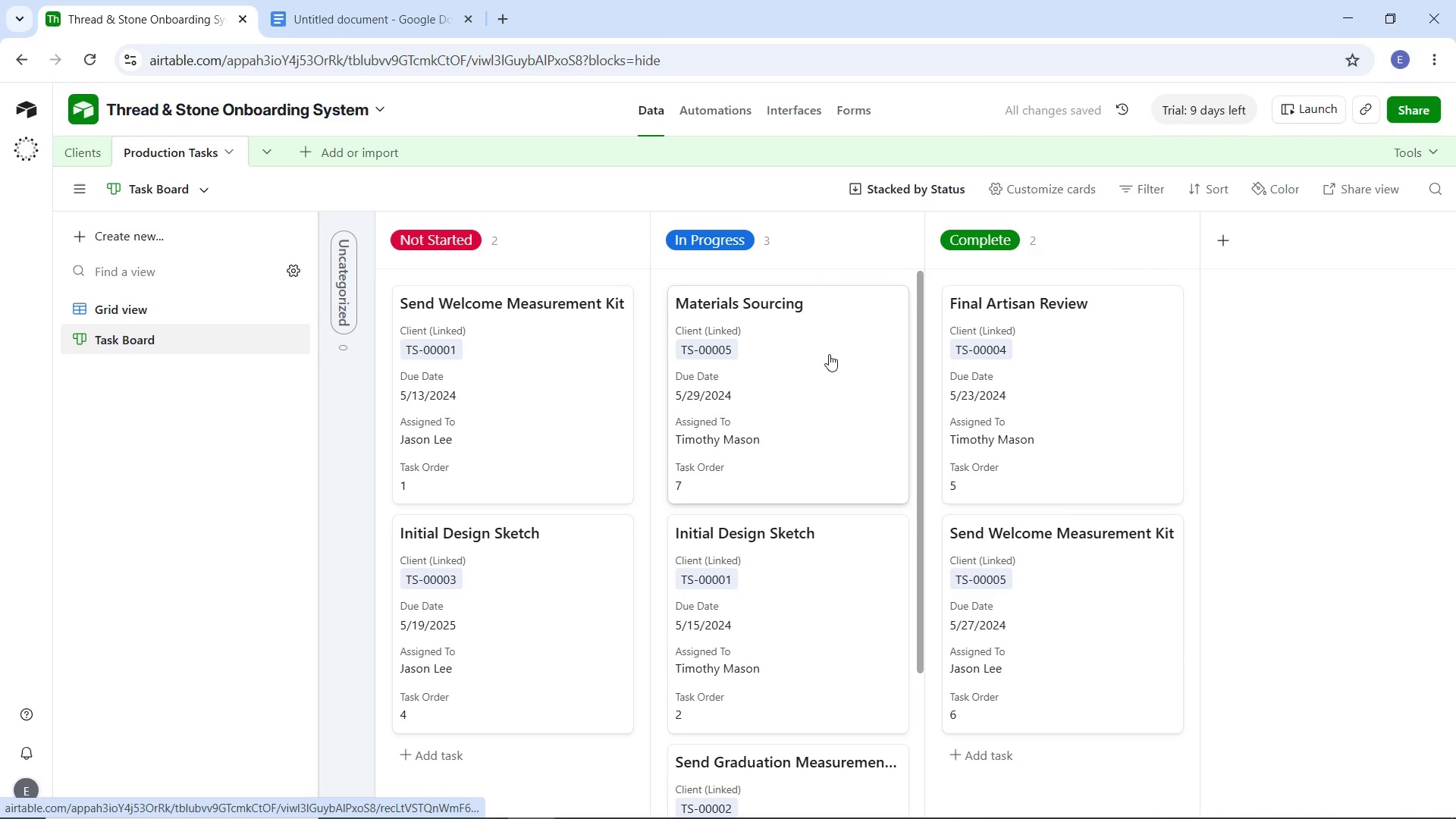 
left_click([138, 316])
 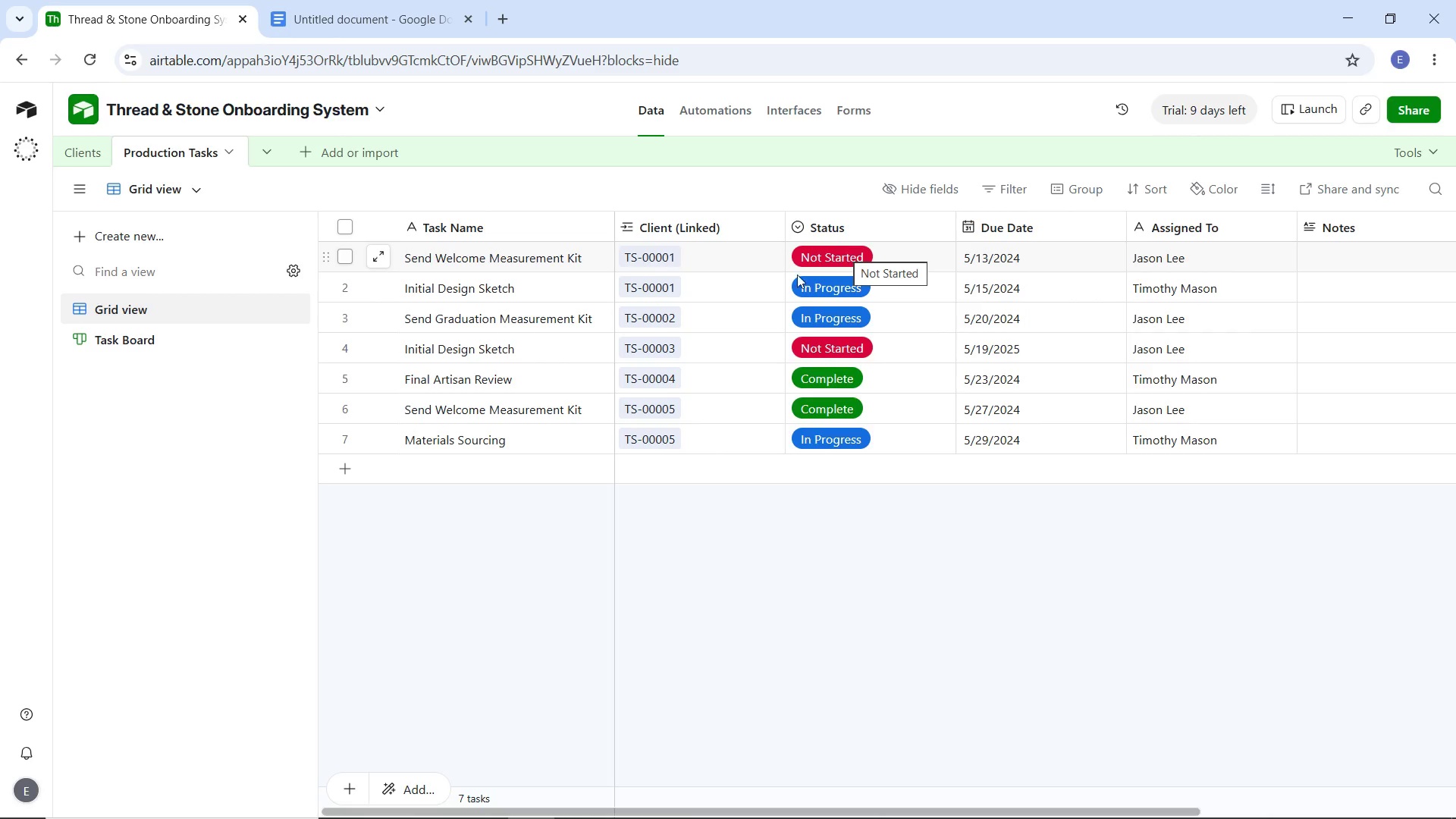 
wait(53.65)
 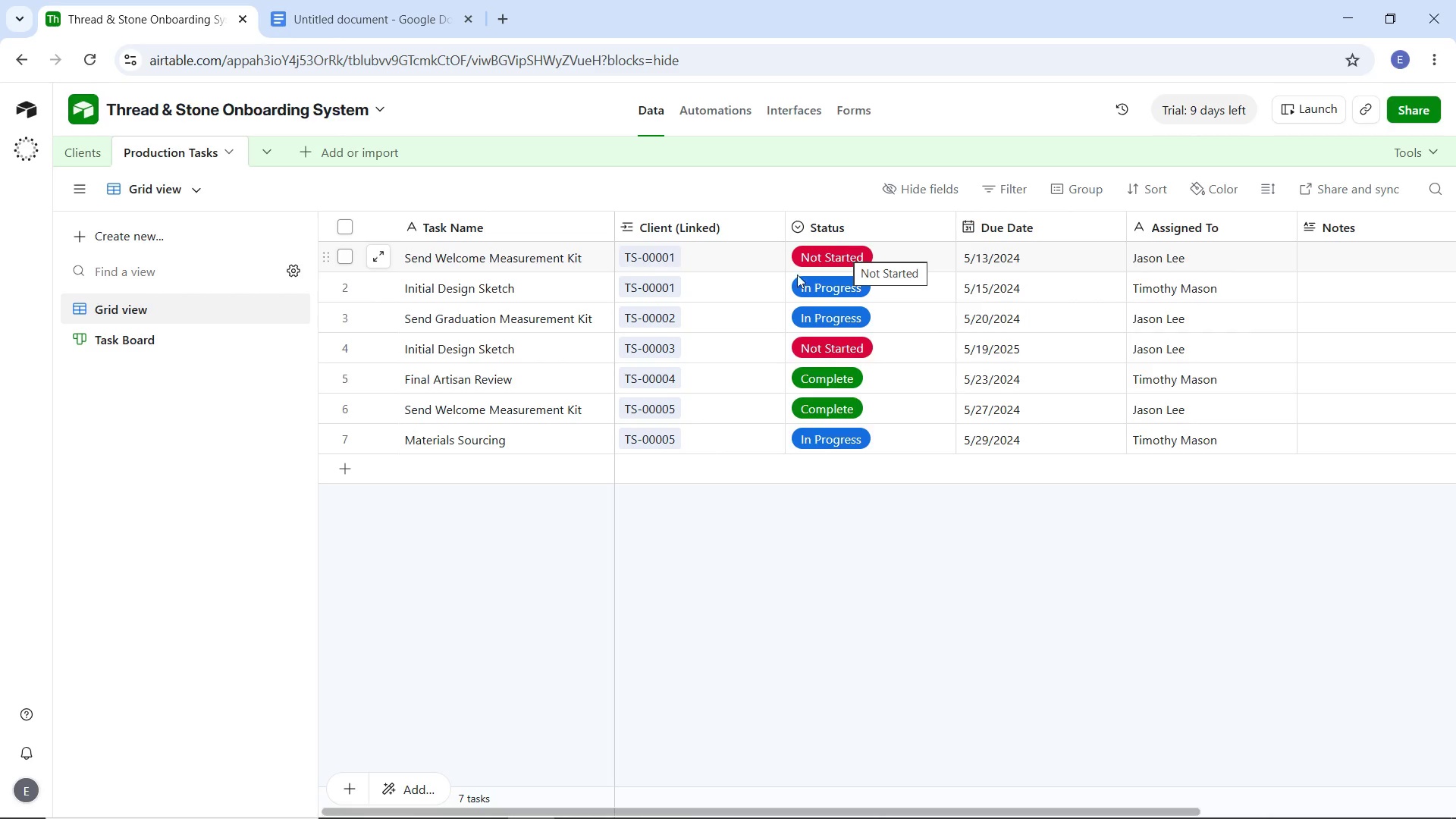 
mouse_move([711, 461])
 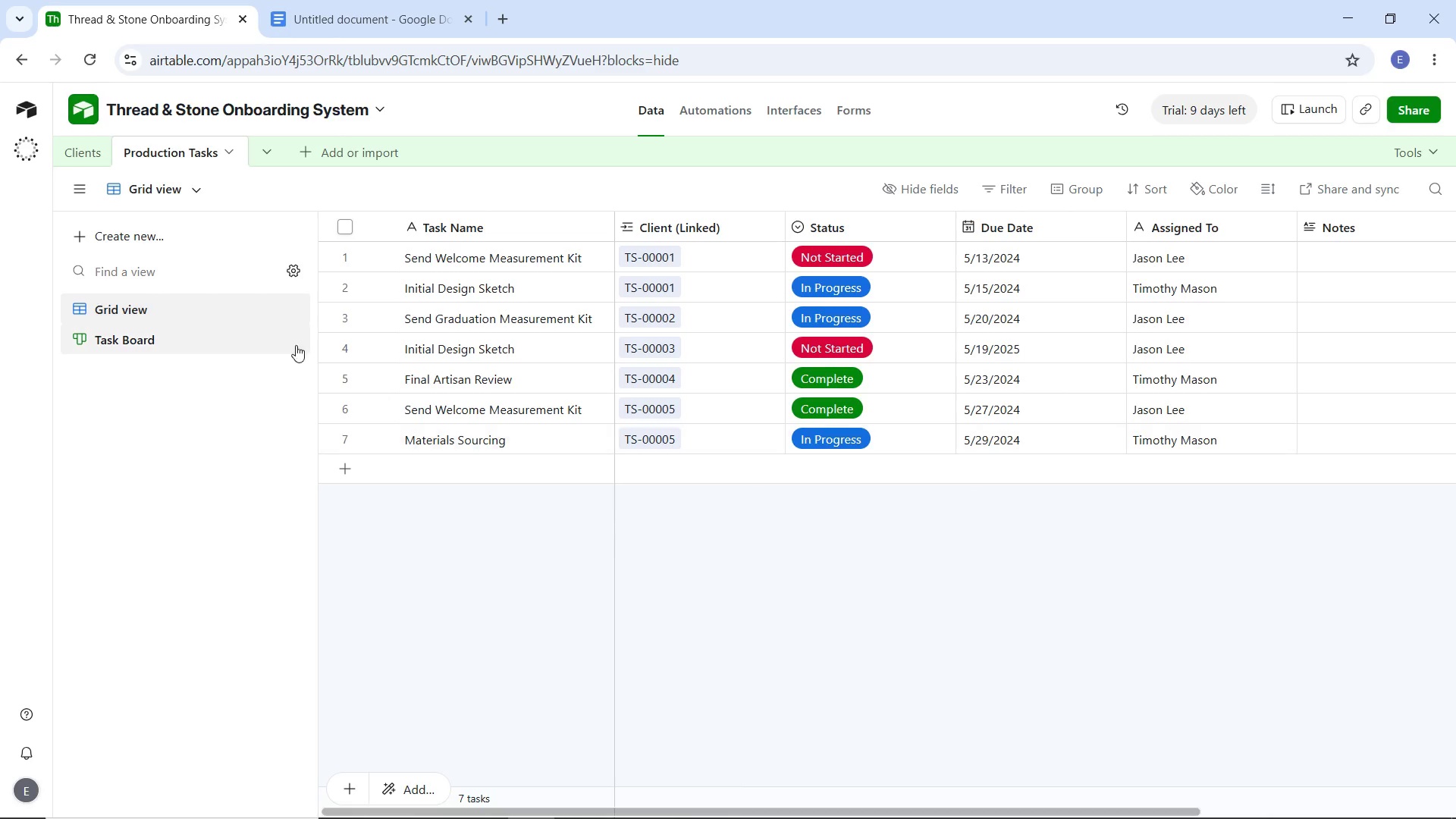 
left_click([198, 344])
 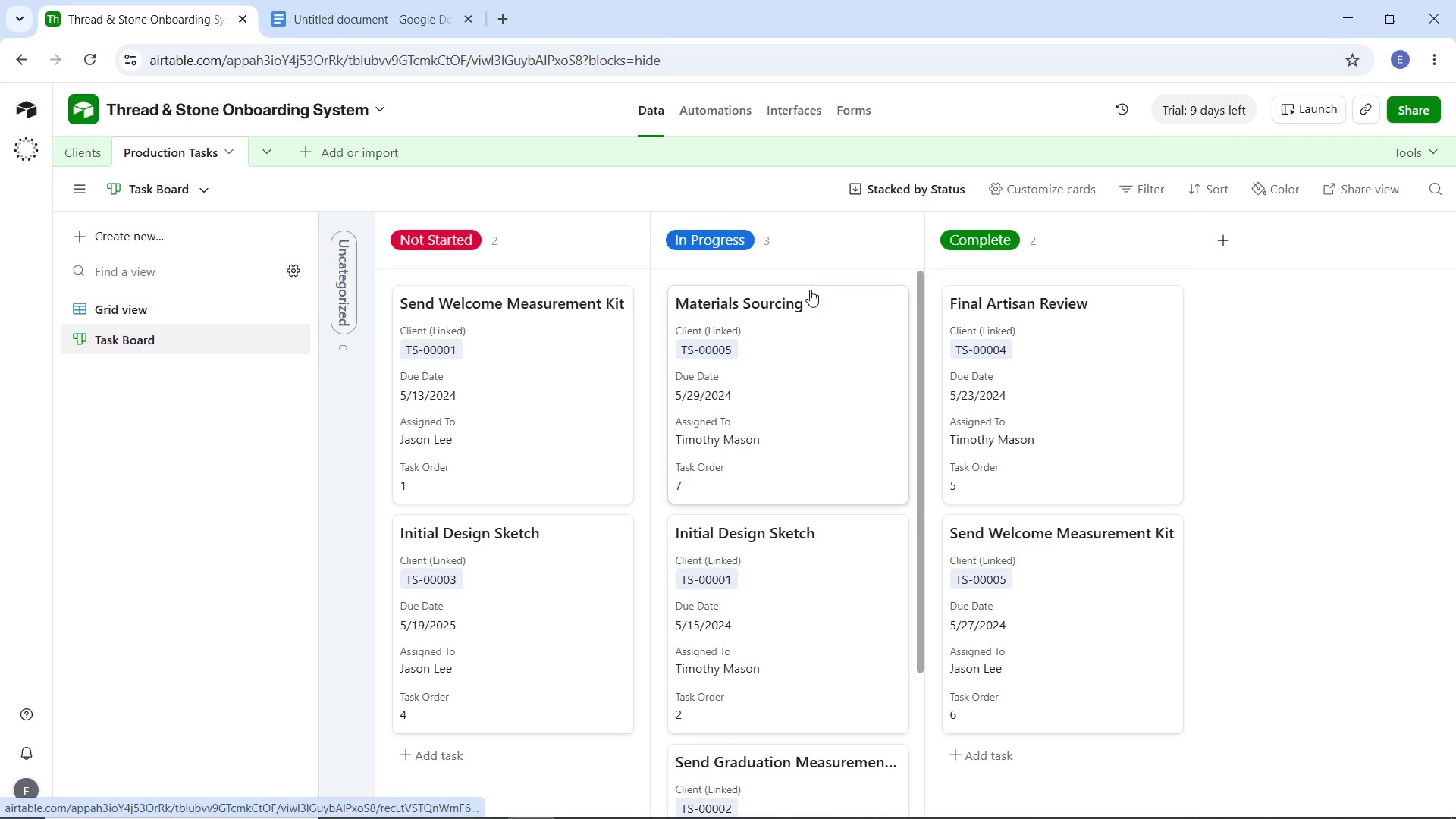 
scroll: coordinate [1357, 381], scroll_direction: up, amount: 1.0
 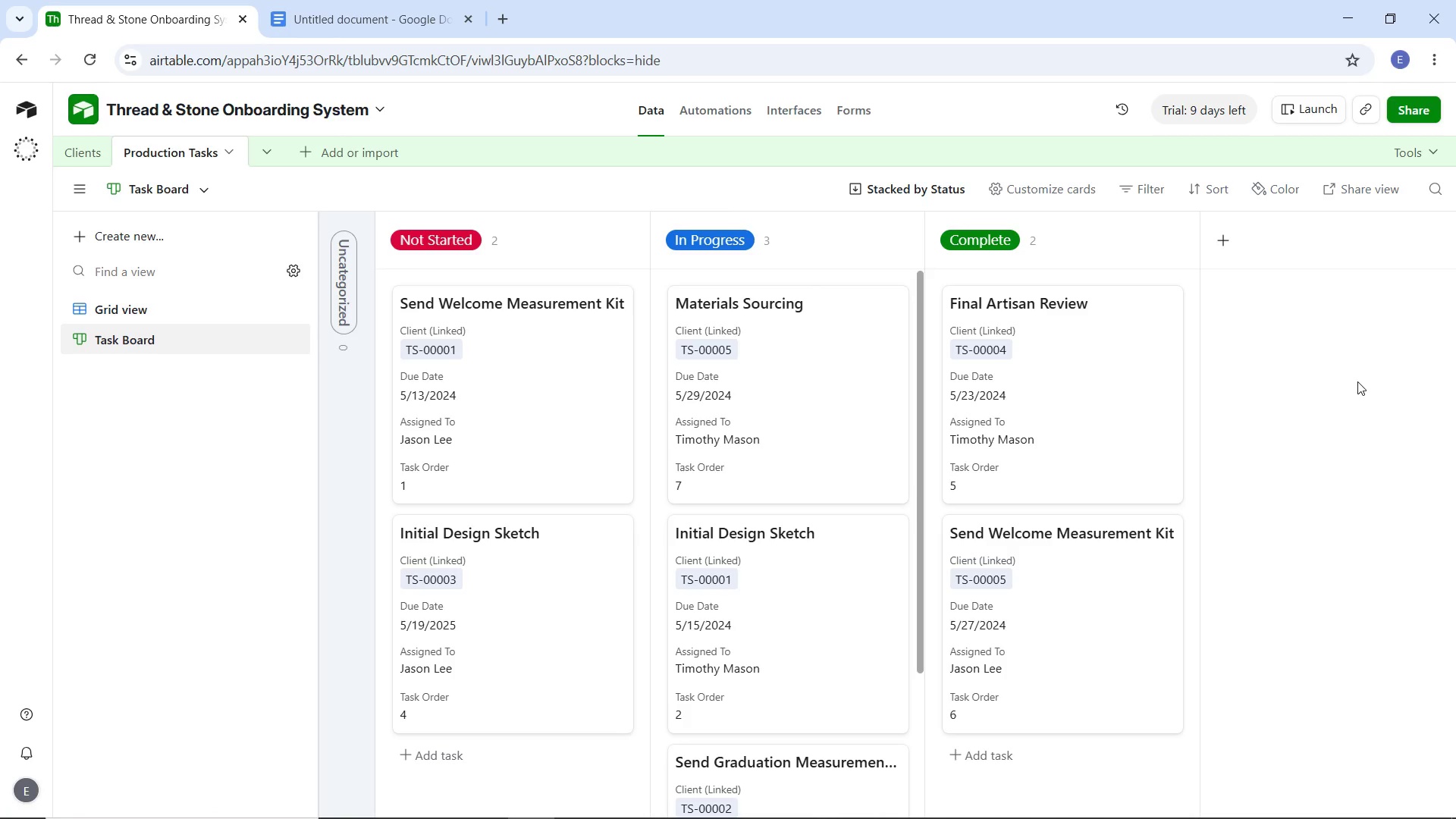 
key(Meta+Shift+S)
 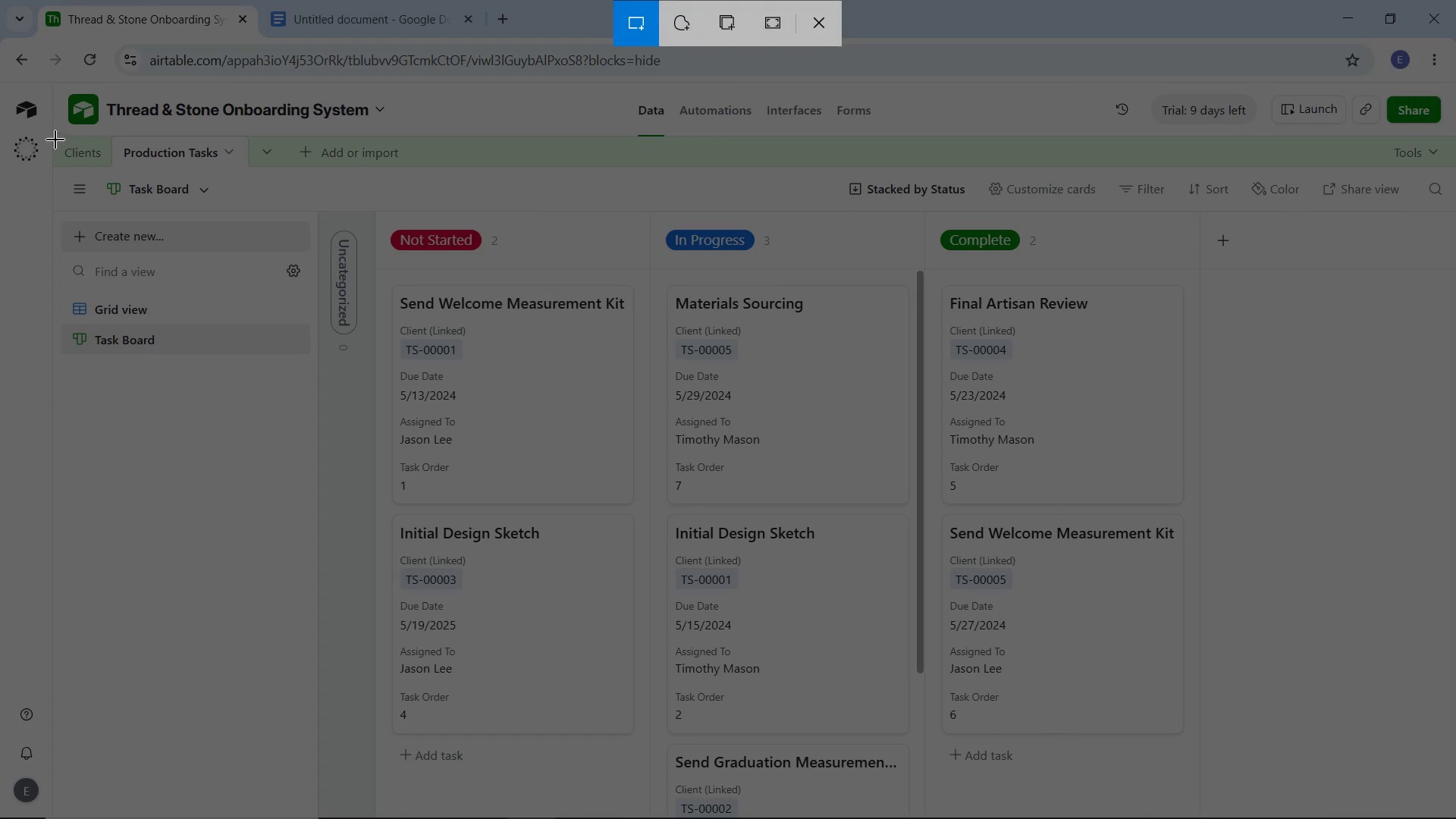 
left_click_drag(start_coordinate=[55, 133], to_coordinate=[1455, 818])
 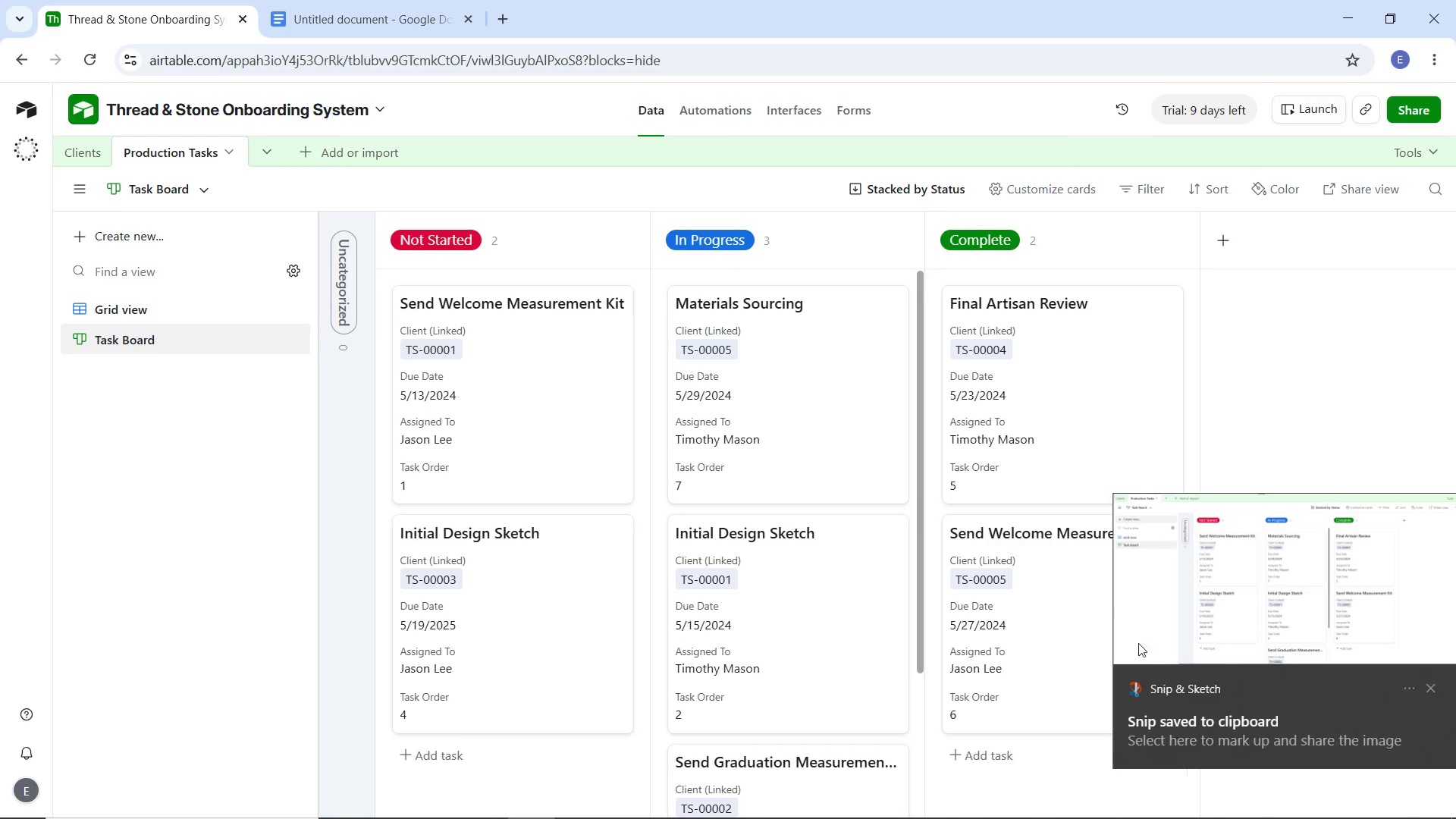 
left_click([1214, 605])
 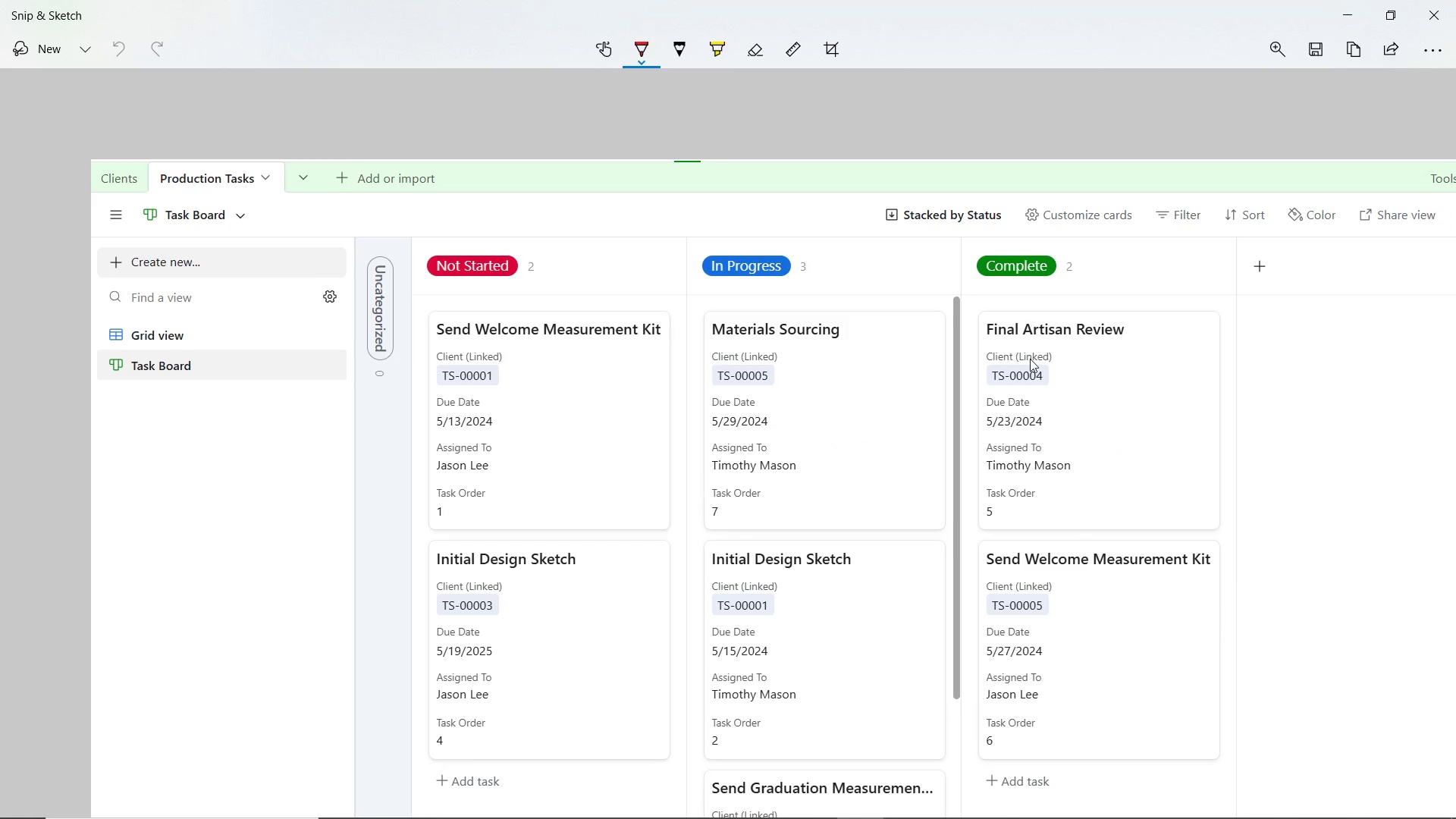 
wait(7.0)
 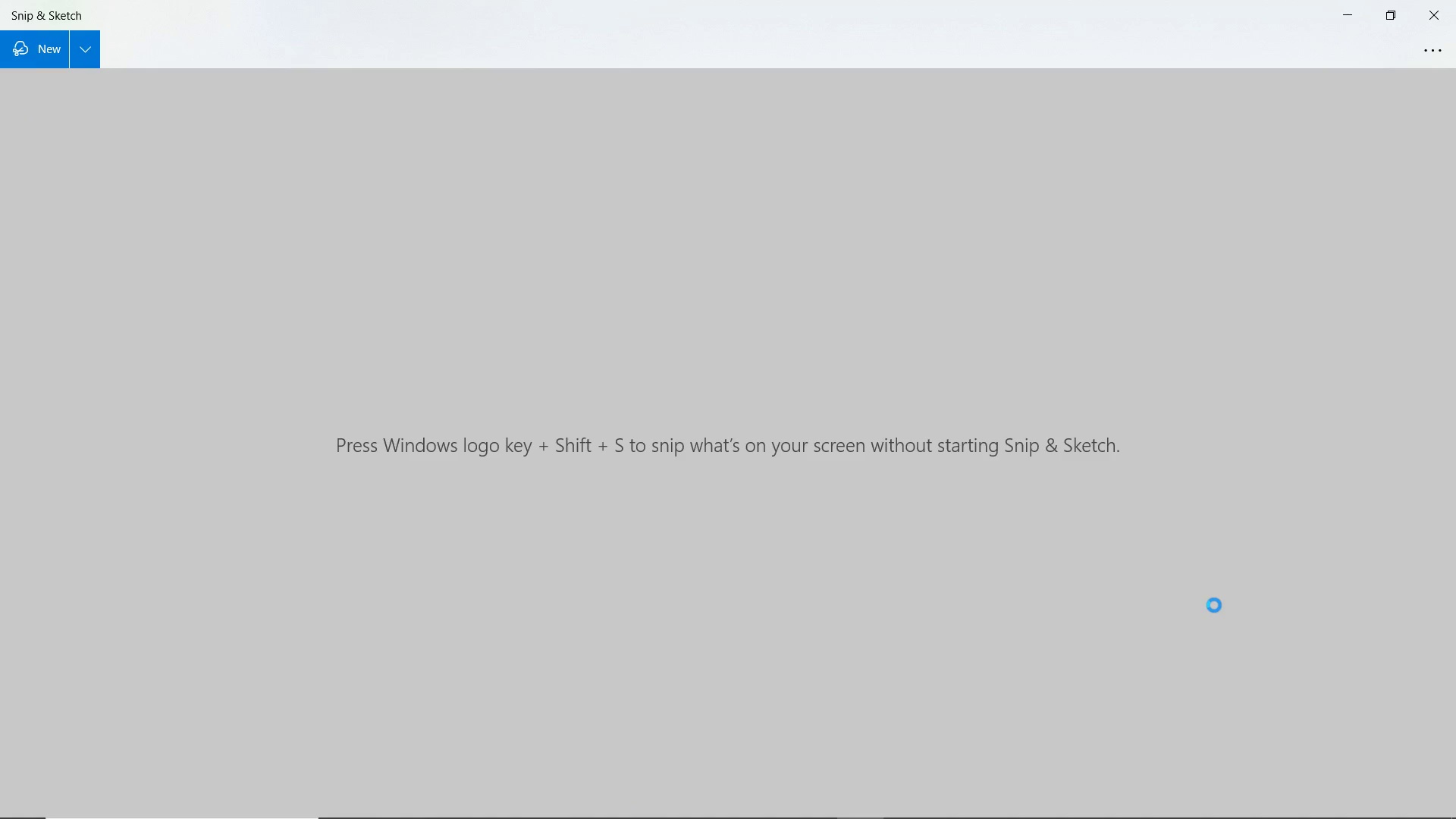 
left_click([1322, 43])
 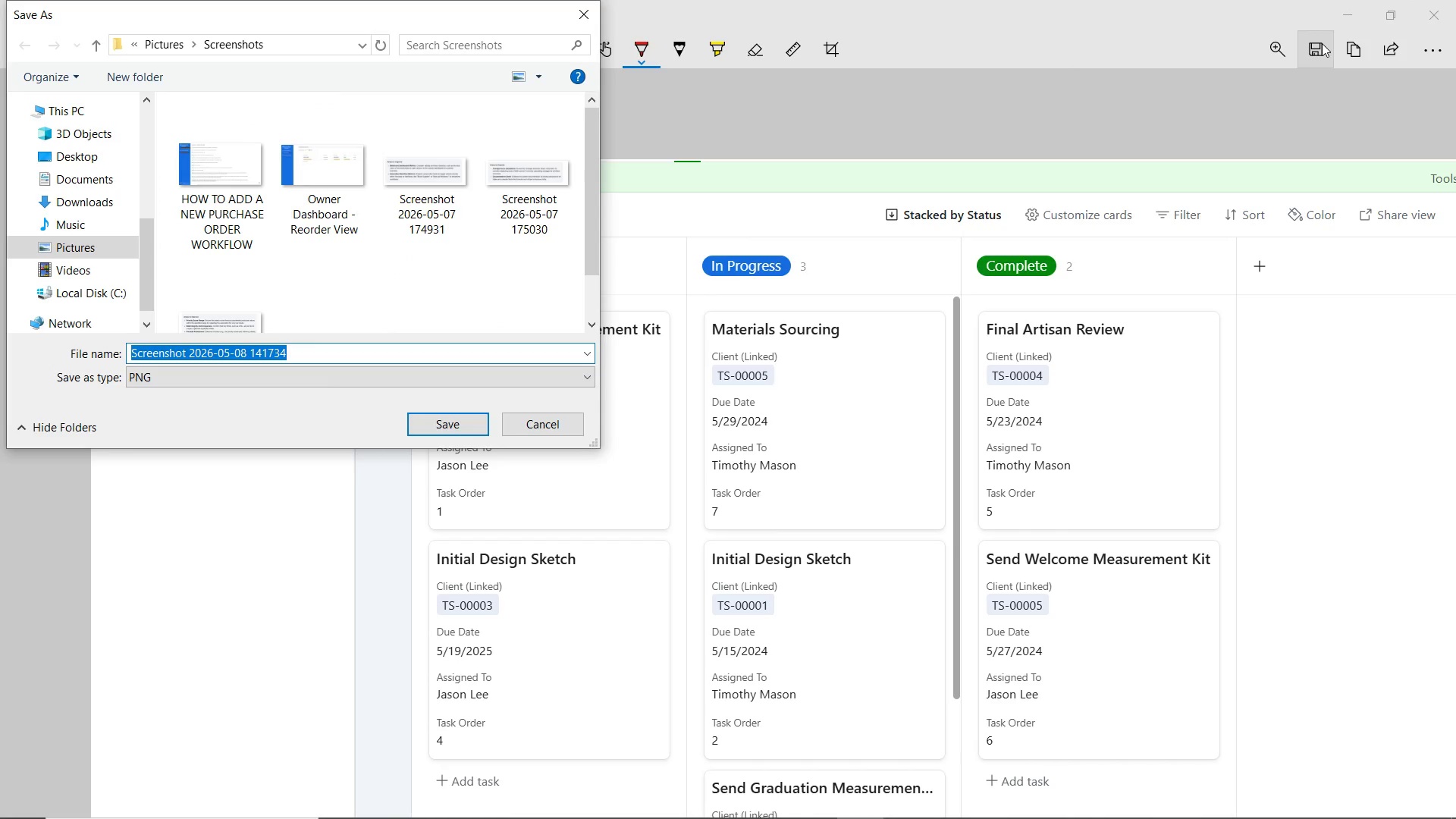 
wait(13.92)
 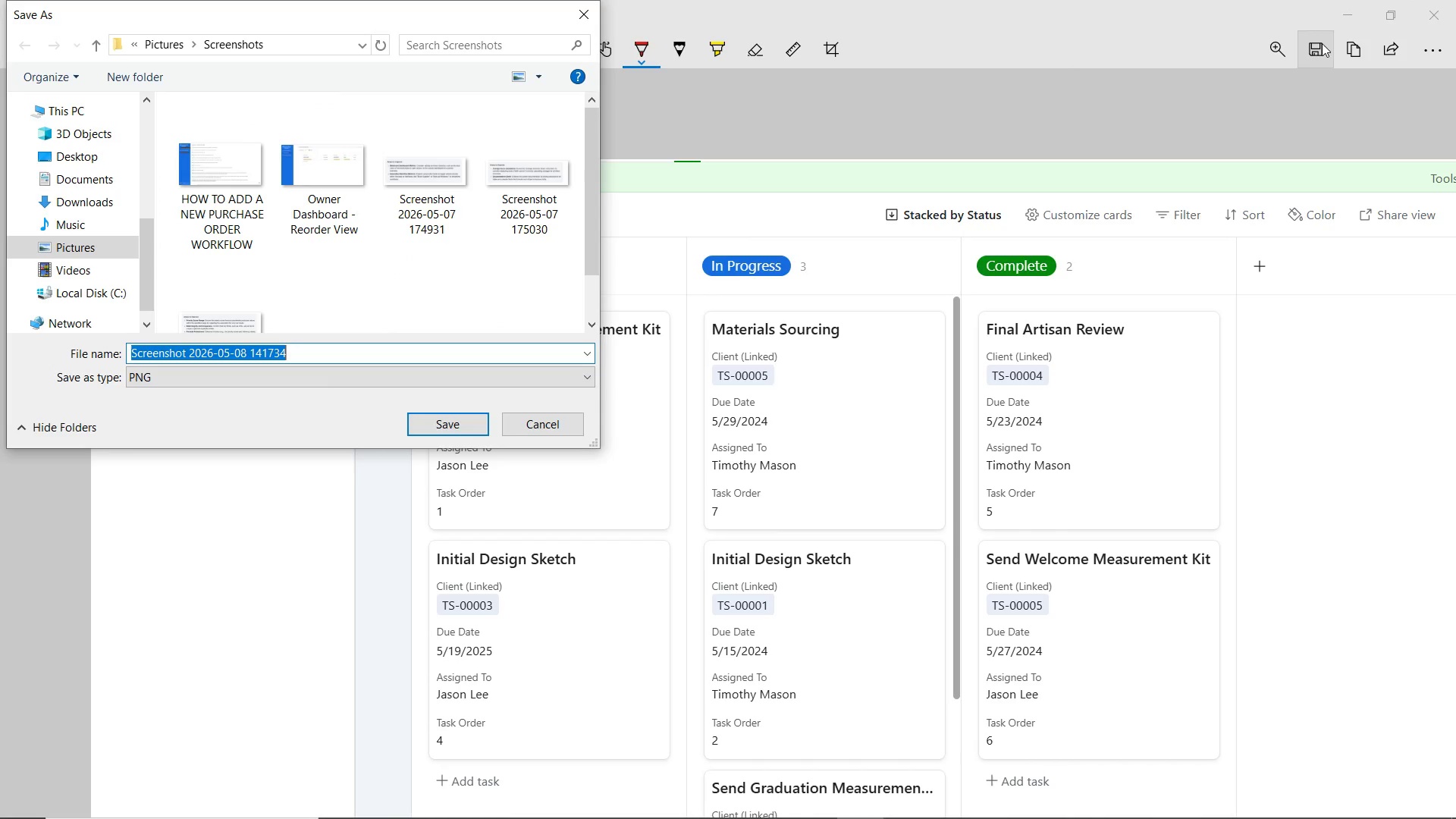 
key(Backspace)
type(Thread & Stone - Kanban View)
 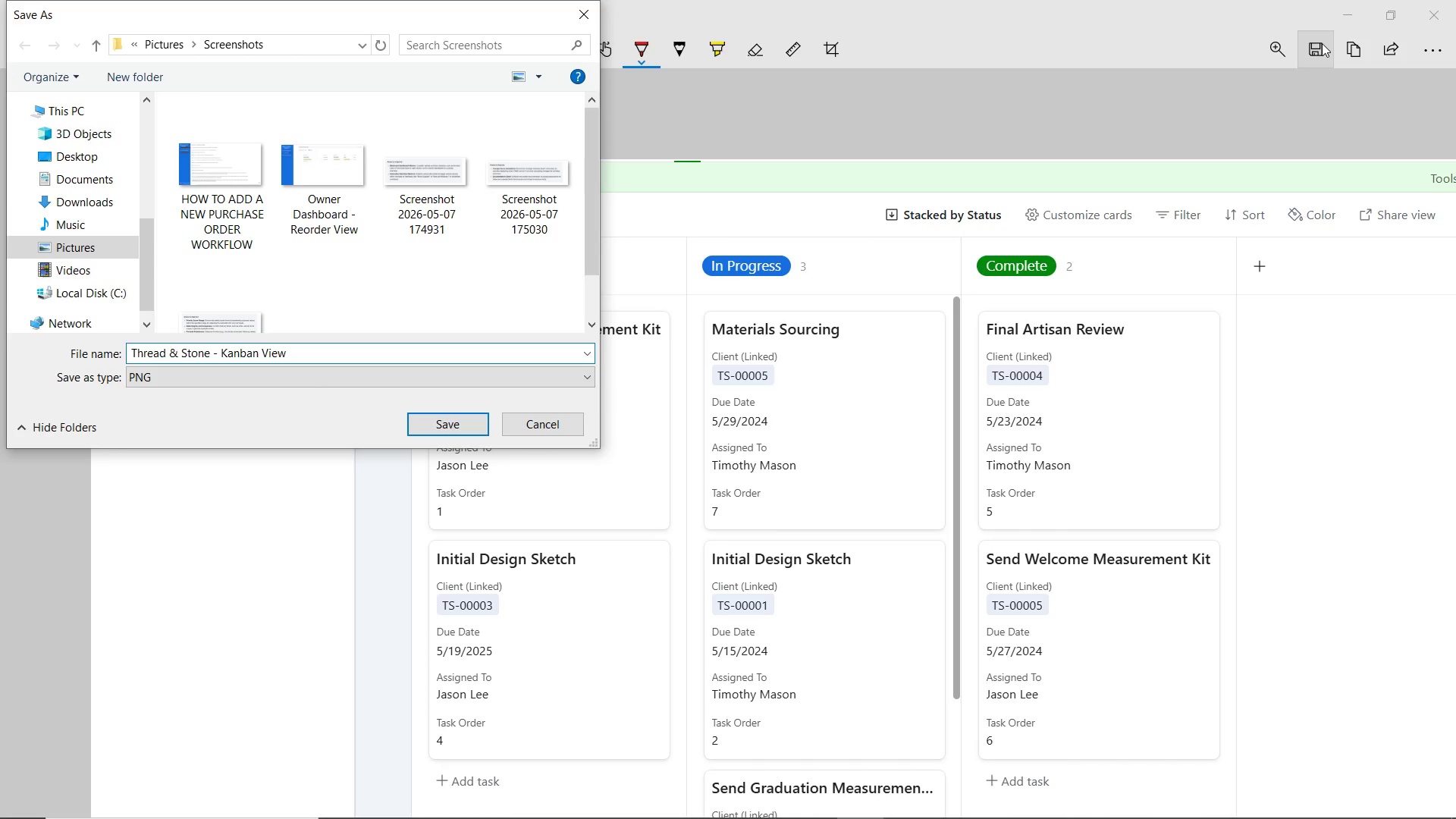 
wait(5.17)
 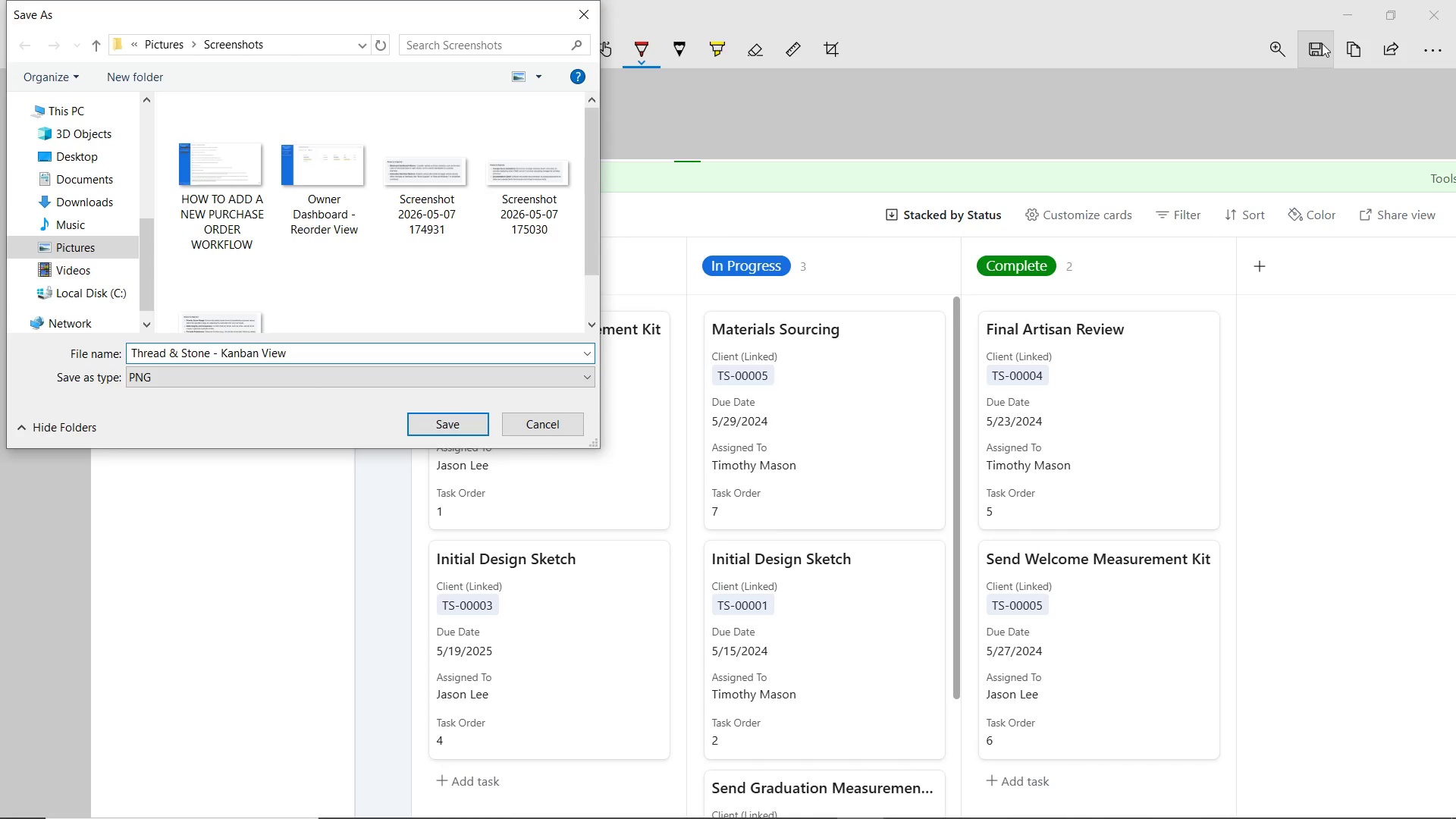 
scroll: coordinate [430, 232], scroll_direction: down, amount: 3.0
 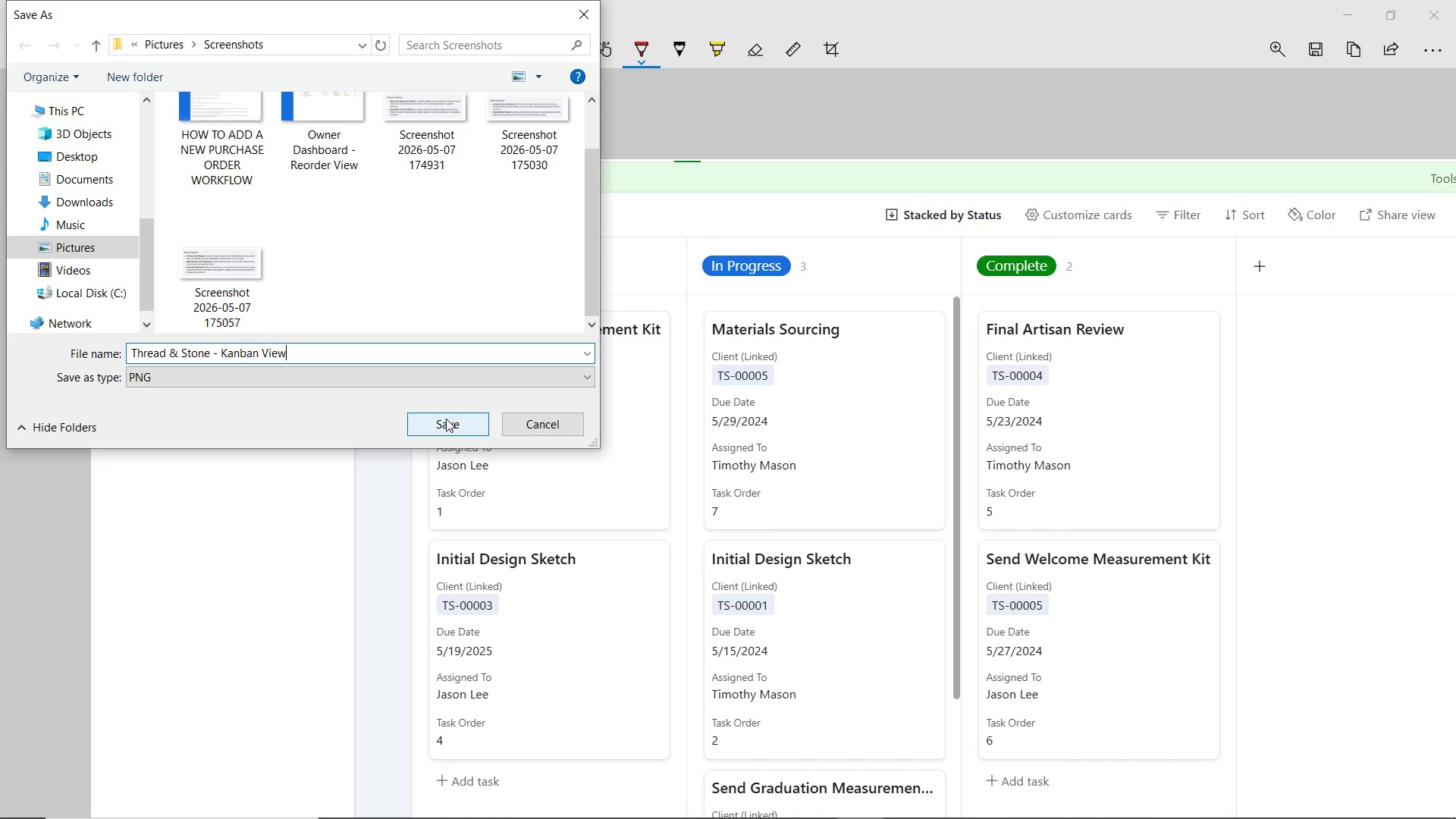 
left_click([446, 419])
 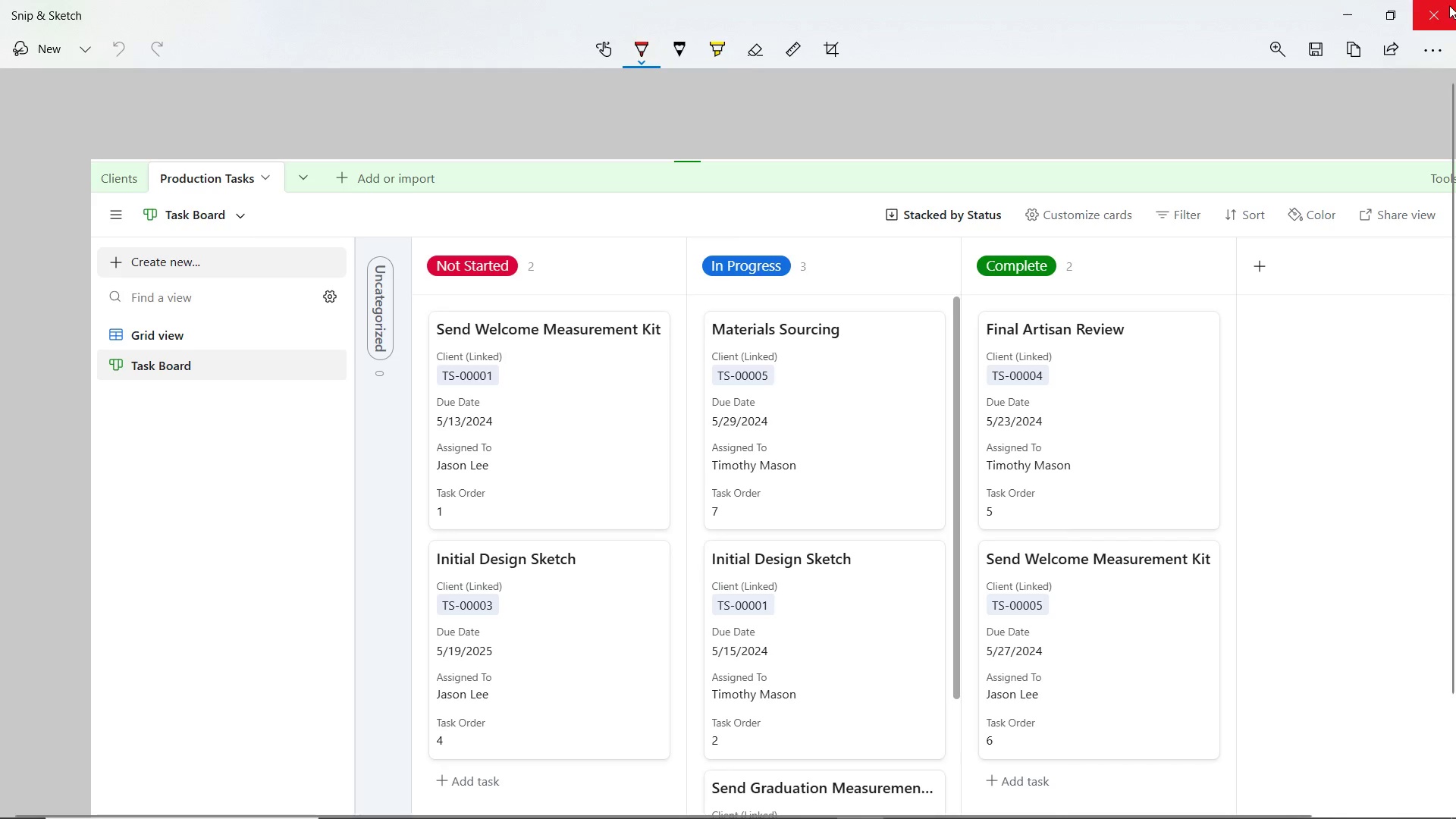 
left_click([1443, 2])
 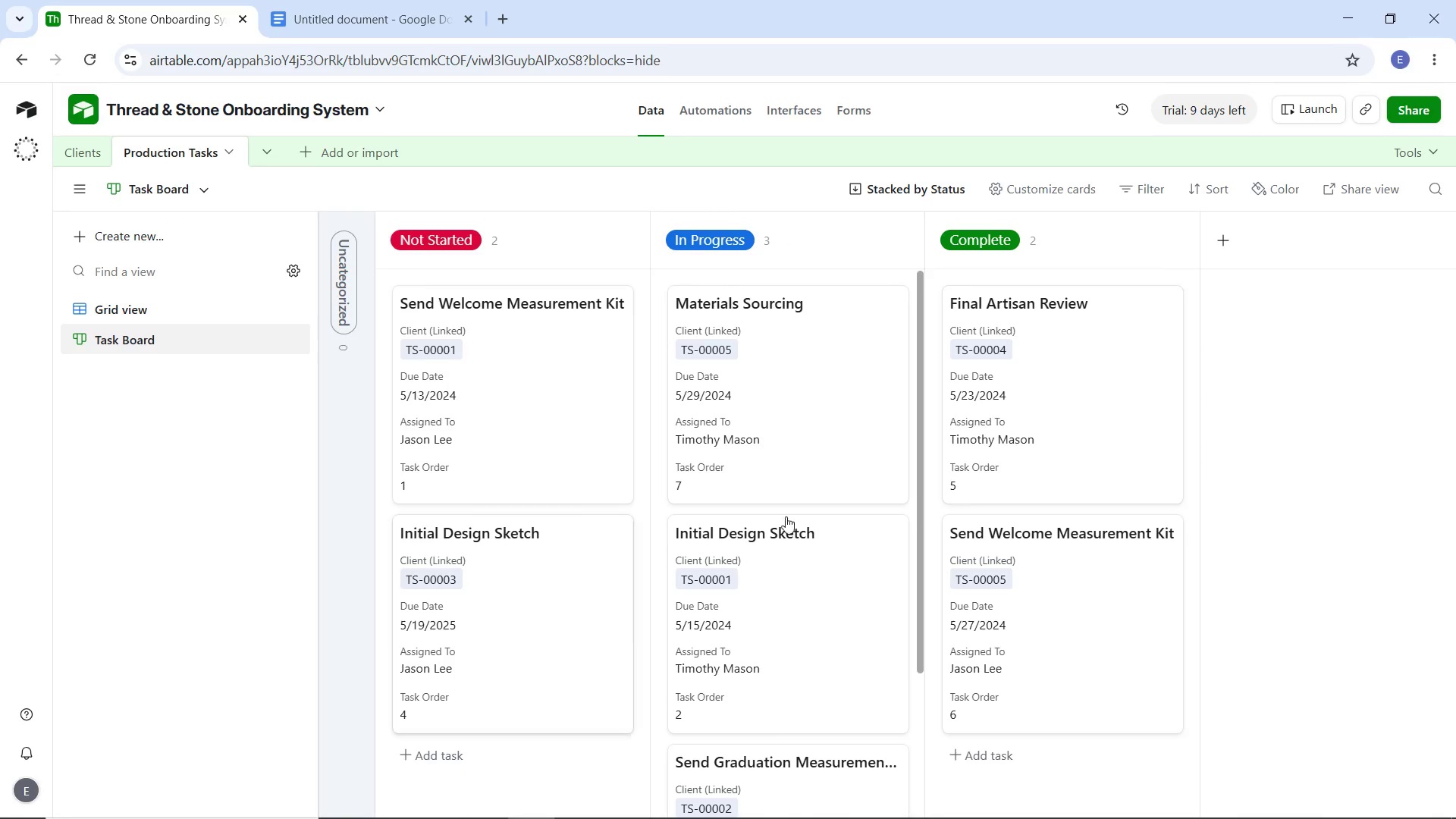 
mouse_move([564, 453])
 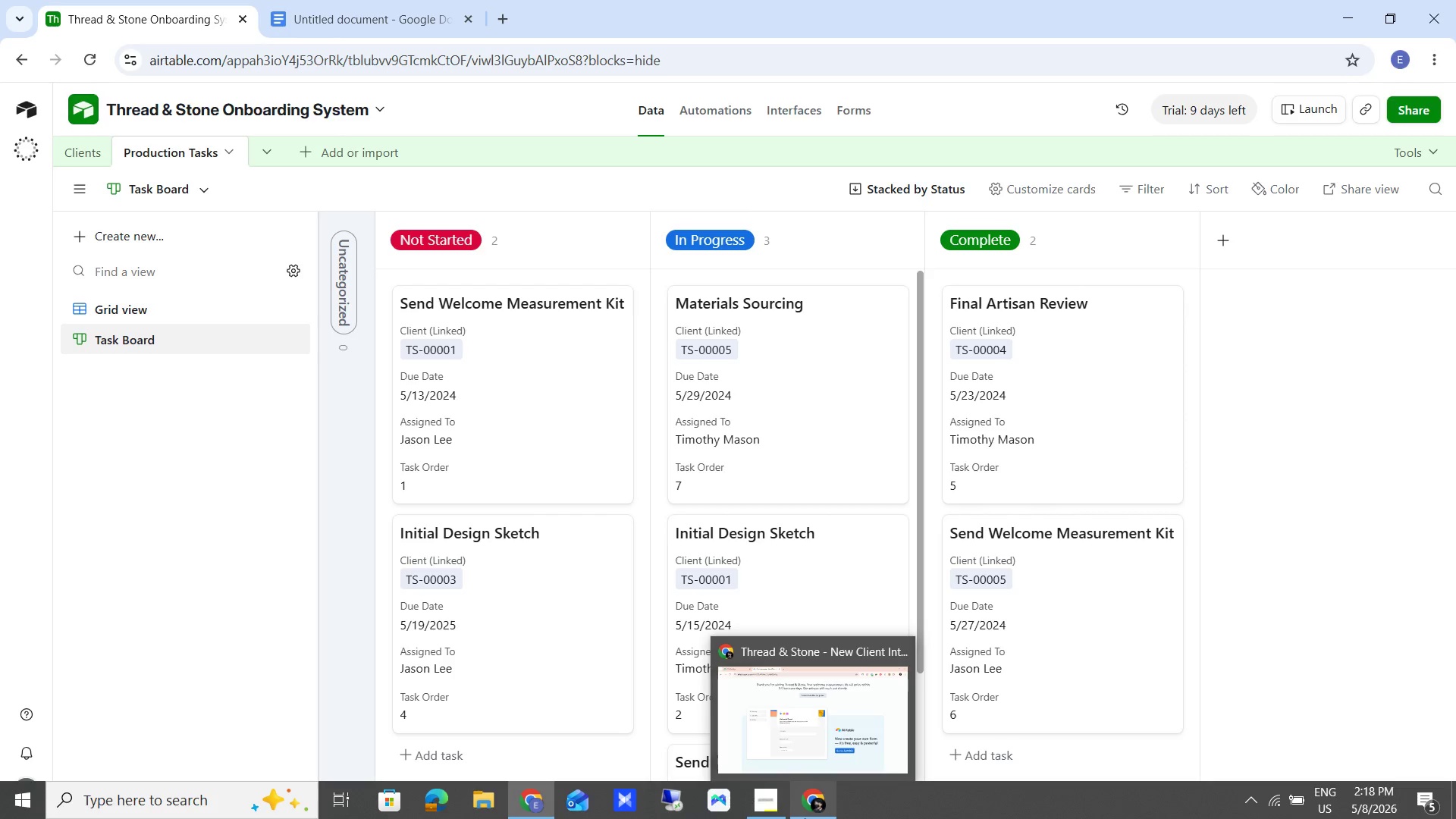 
wait(41.25)
 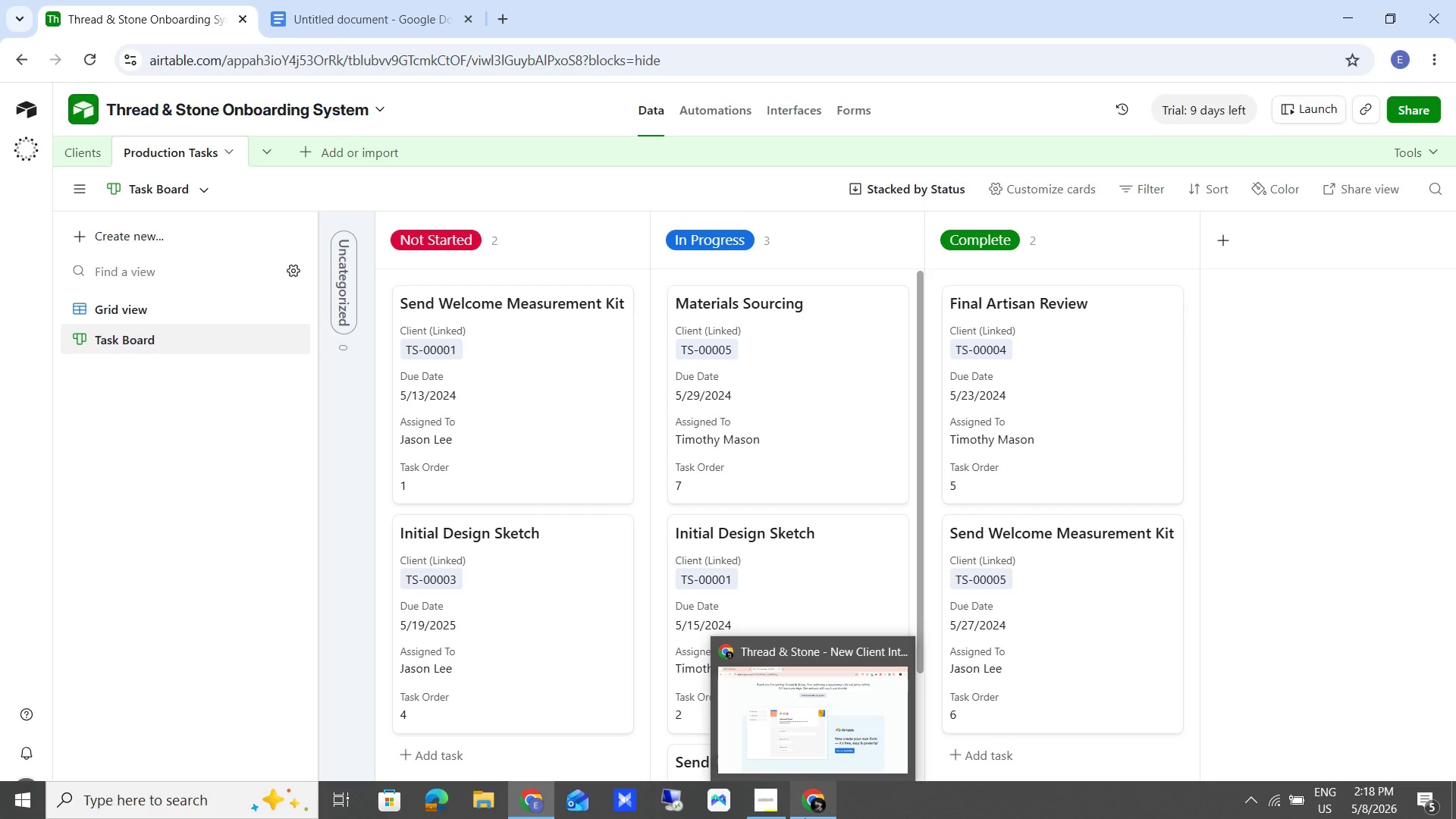 
mouse_move([1075, 599])
 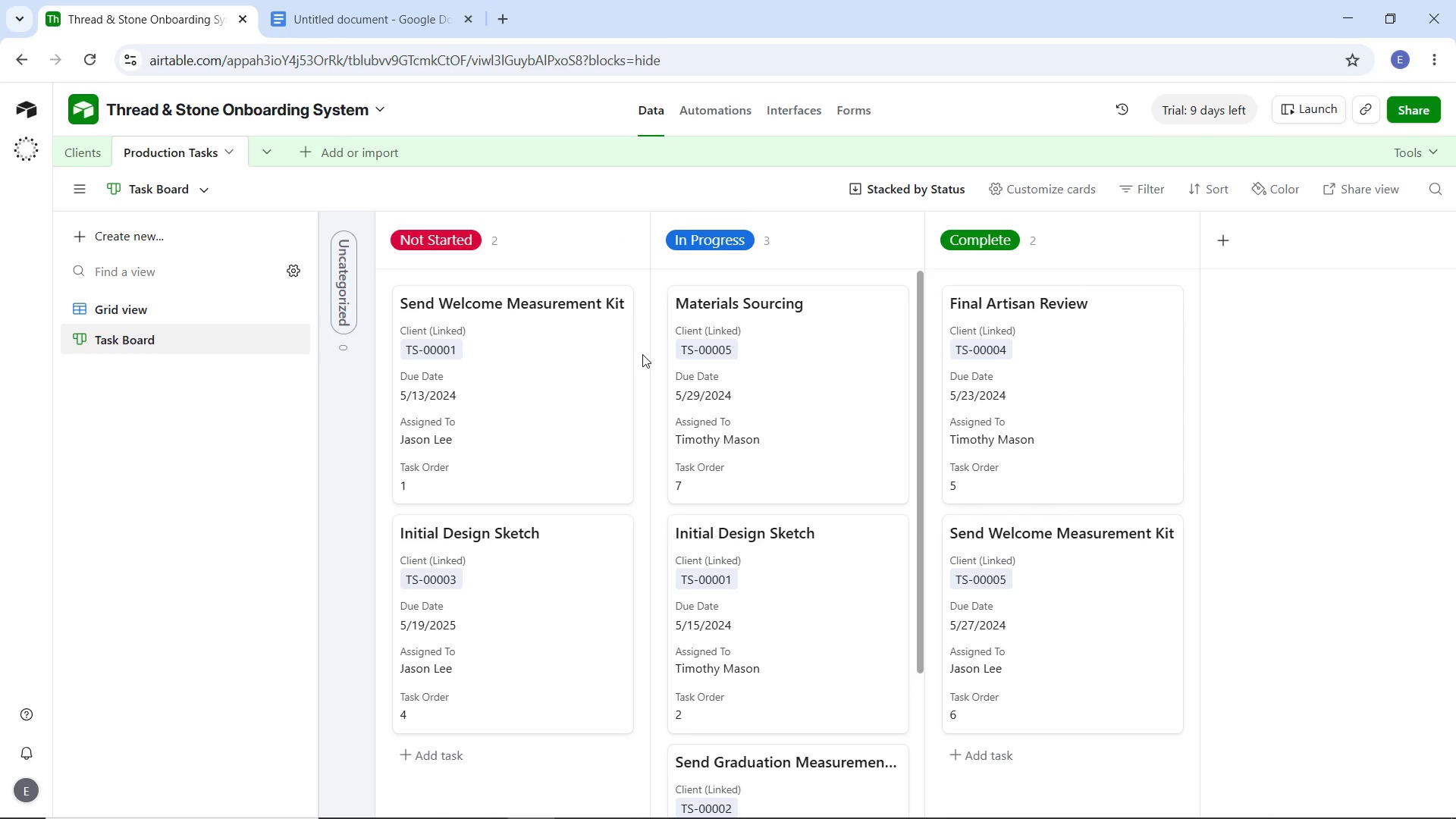 
wait(25.71)
 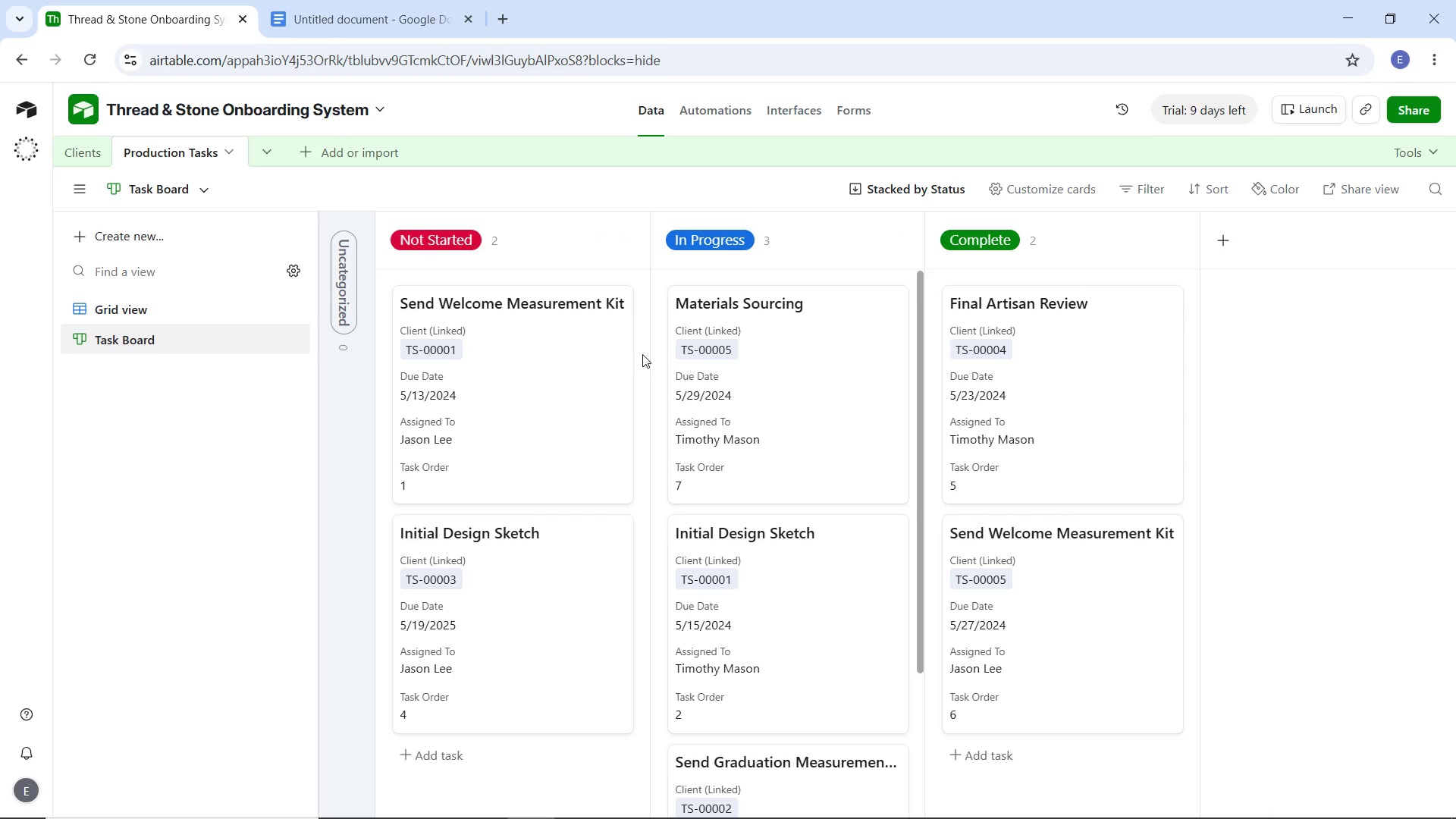 
mouse_move([435, 427])
 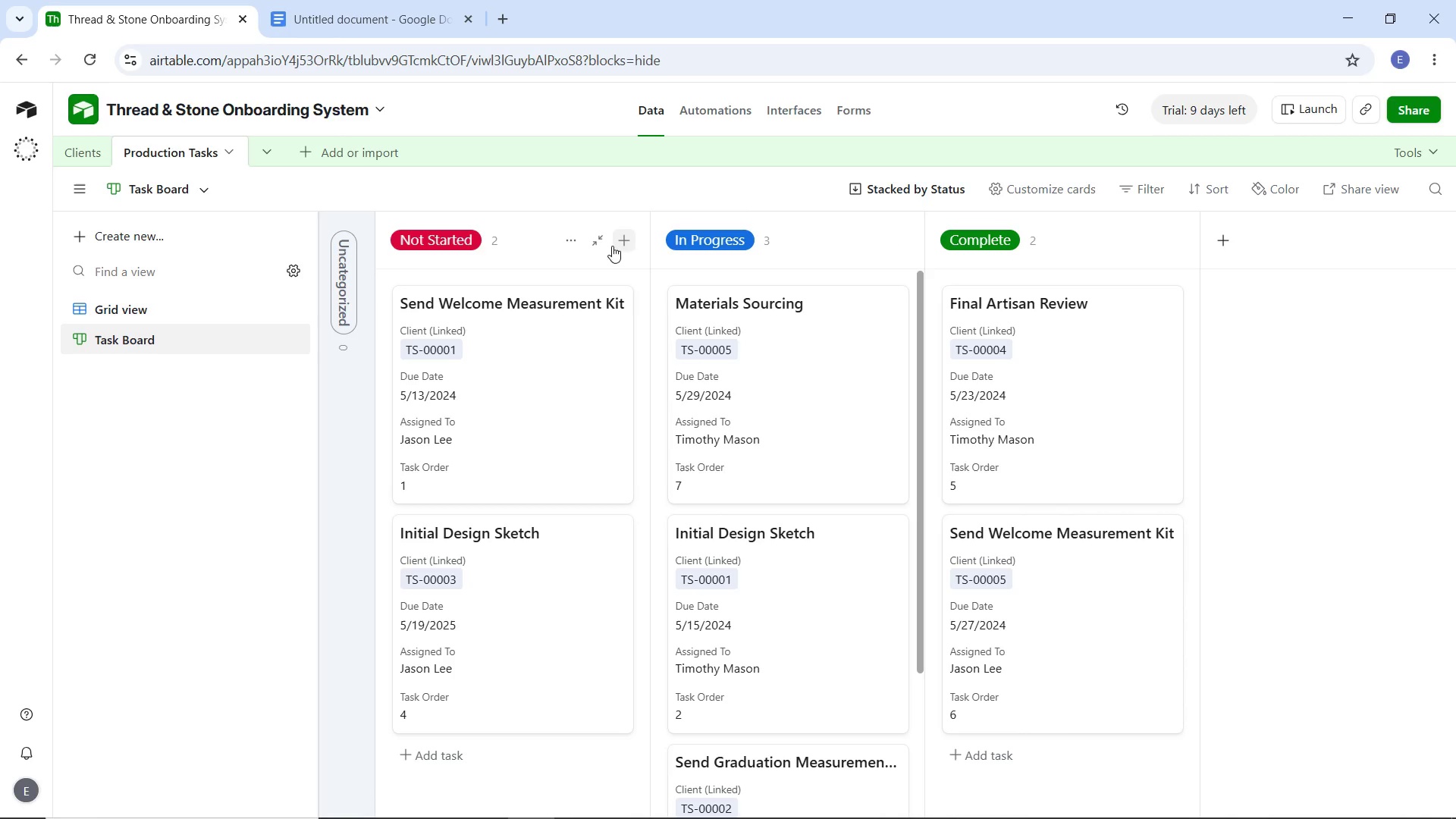 
wait(7.01)
 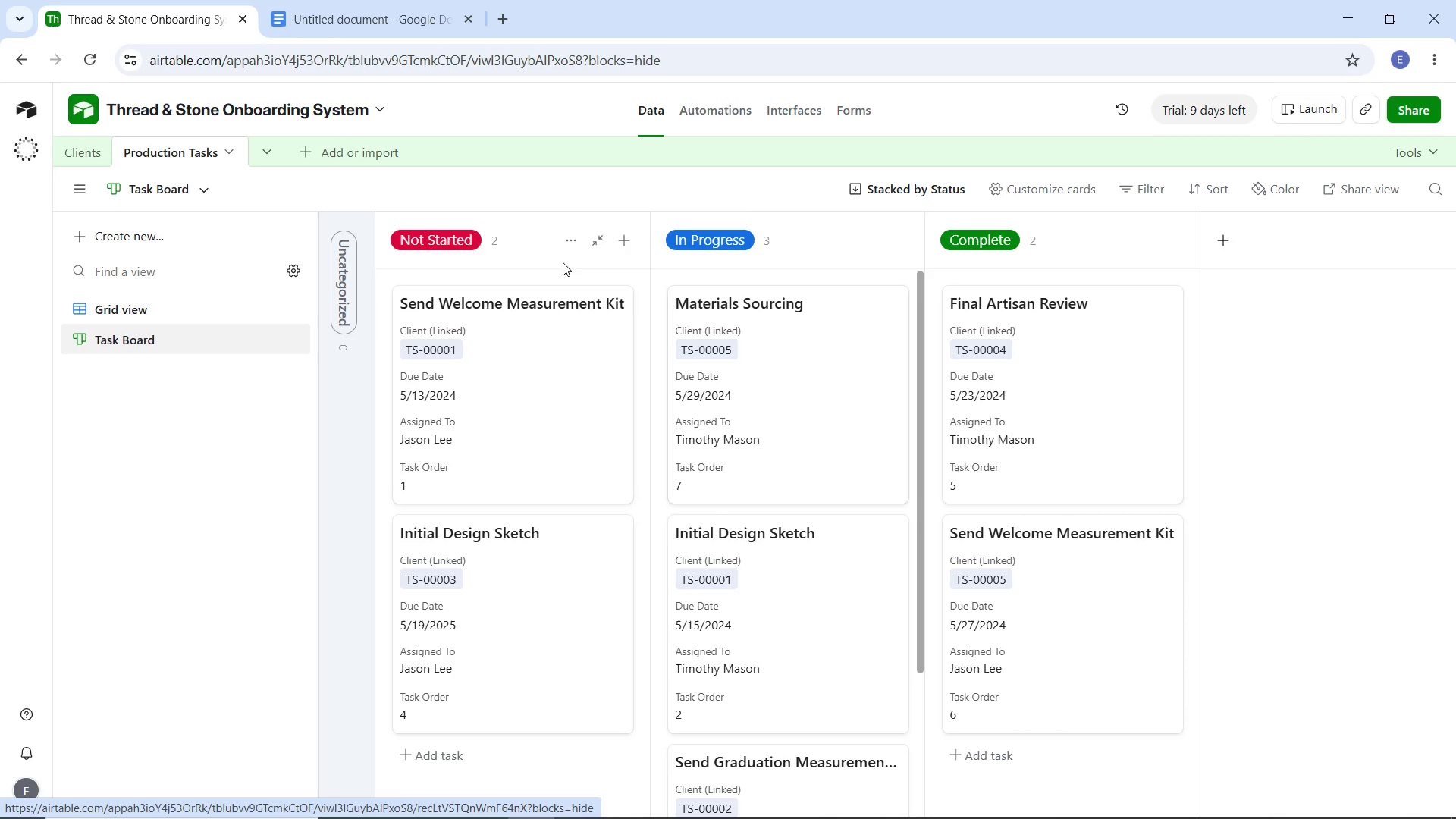 
scroll: coordinate [556, 445], scroll_direction: down, amount: 6.0
 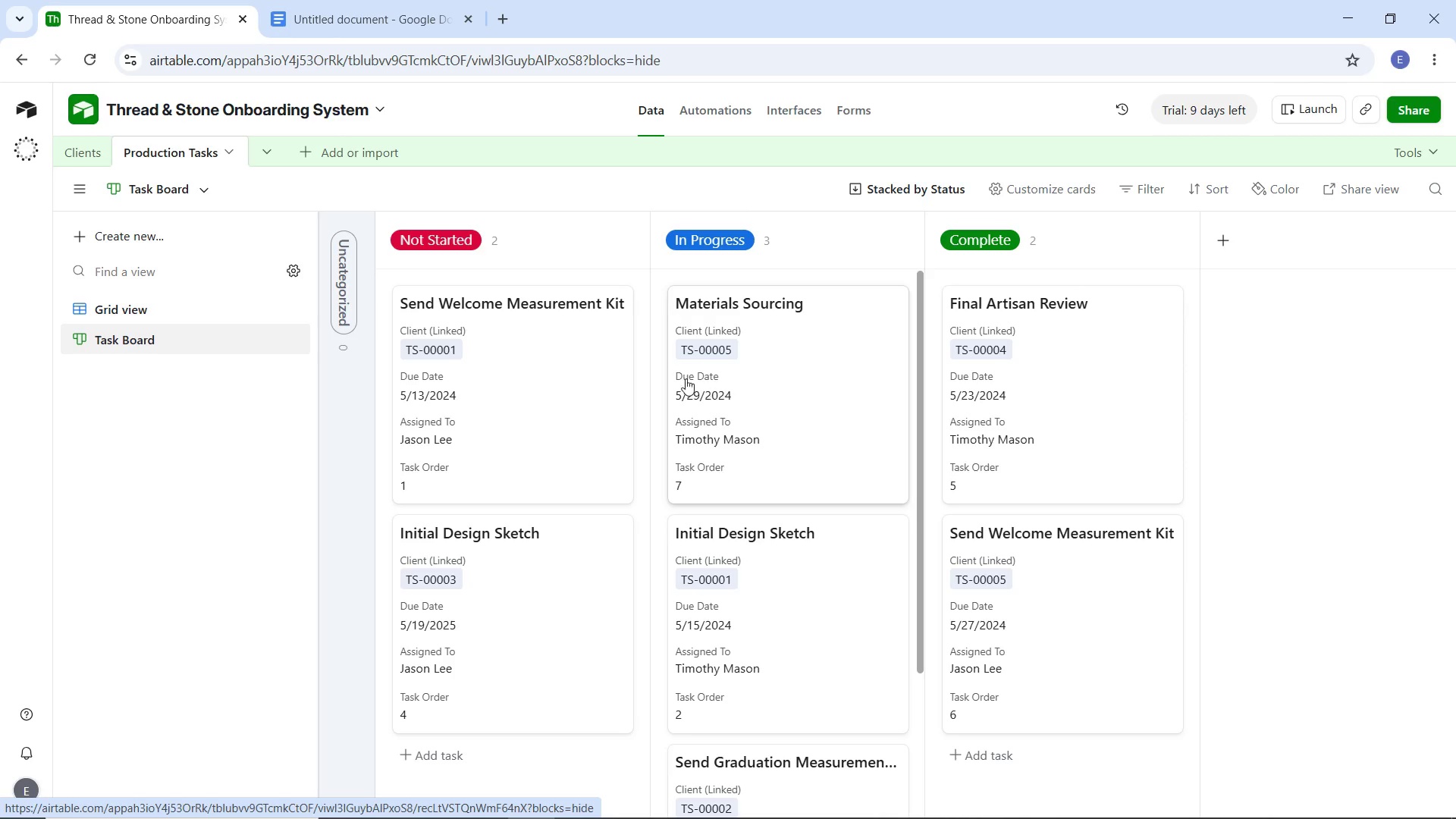 
wait(6.47)
 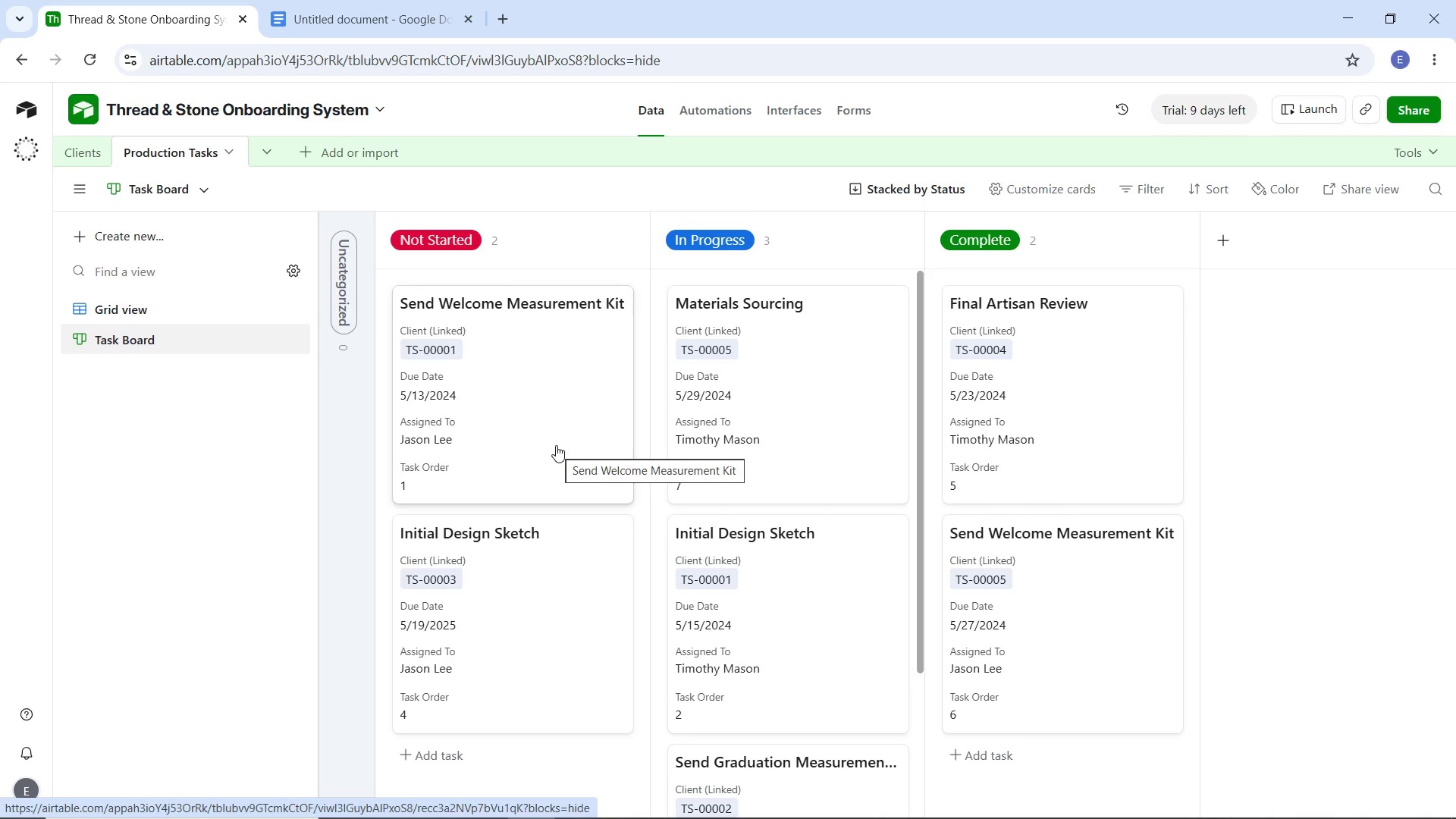 
scroll: coordinate [578, 357], scroll_direction: down, amount: 6.0
 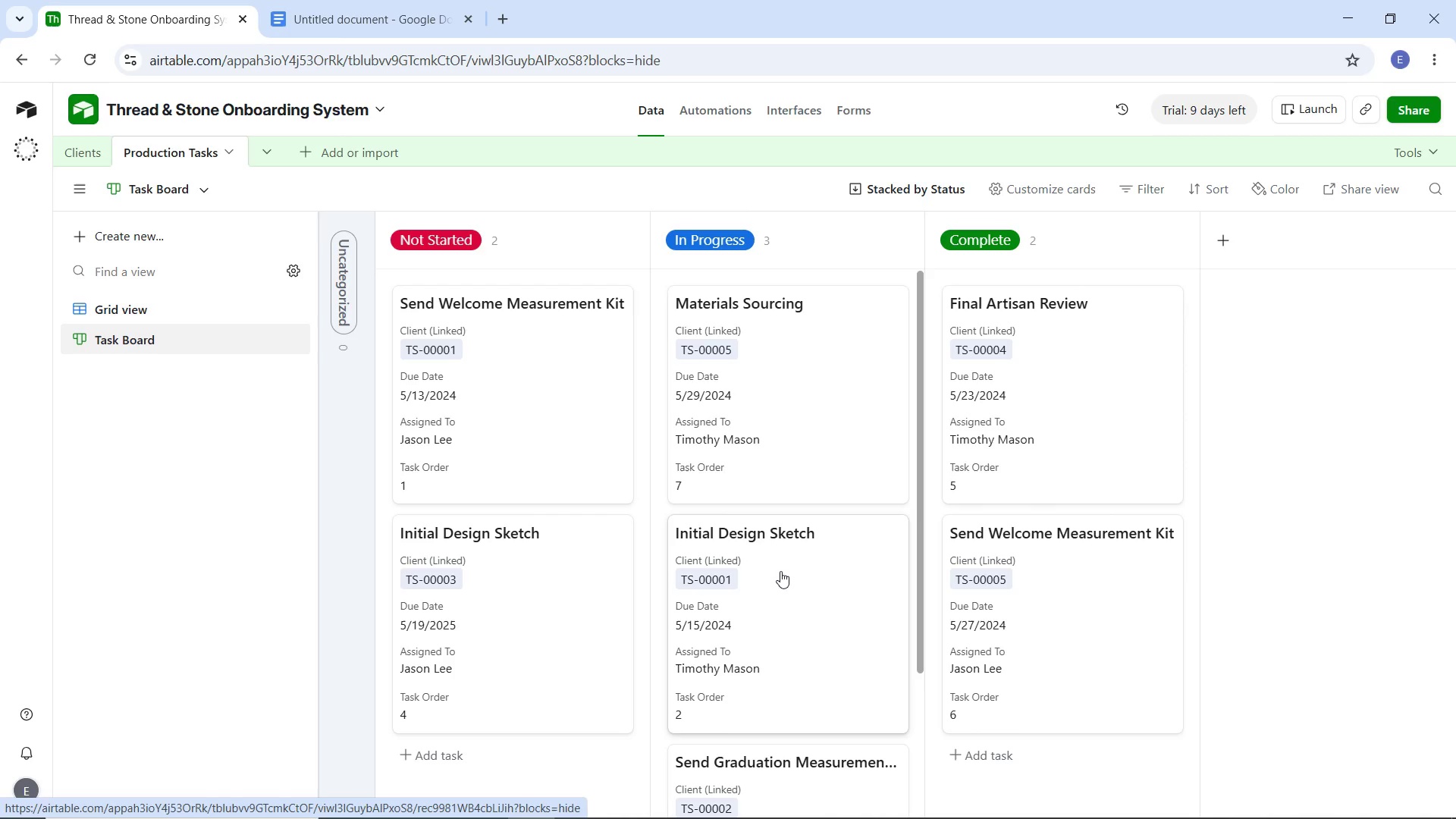 
mouse_move([758, 481])
 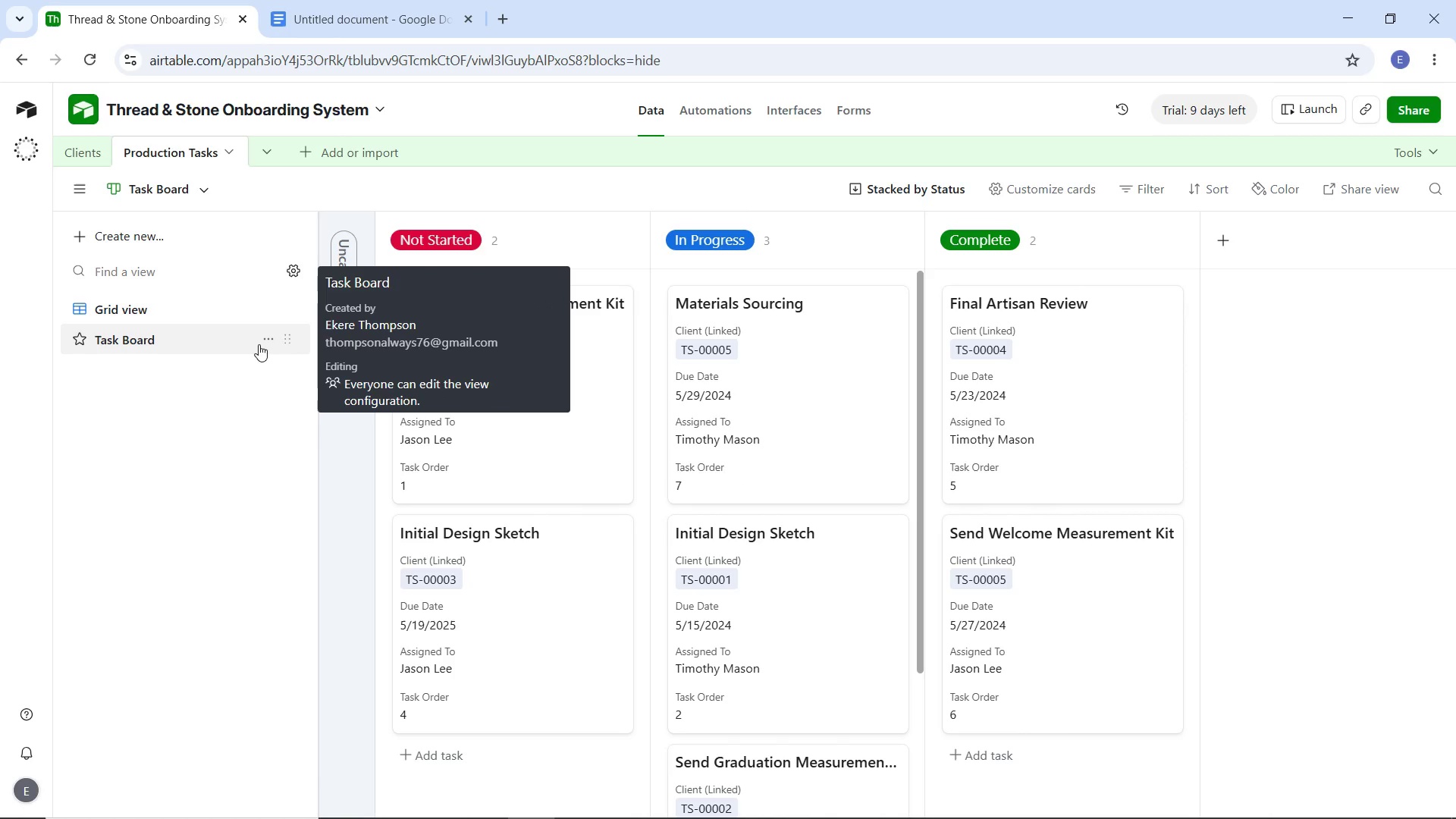 
wait(31.96)
 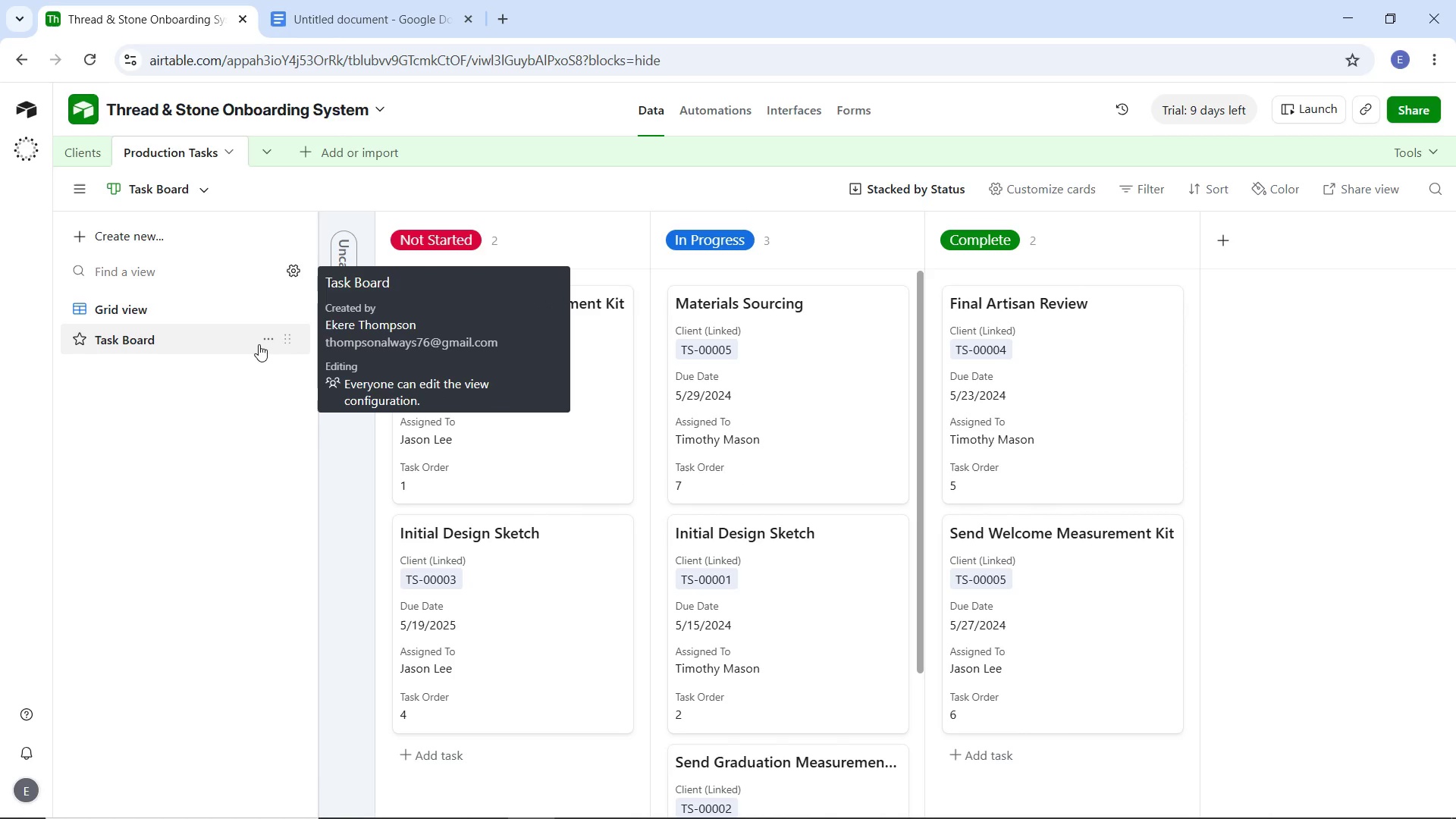 
left_click([344, 349])
 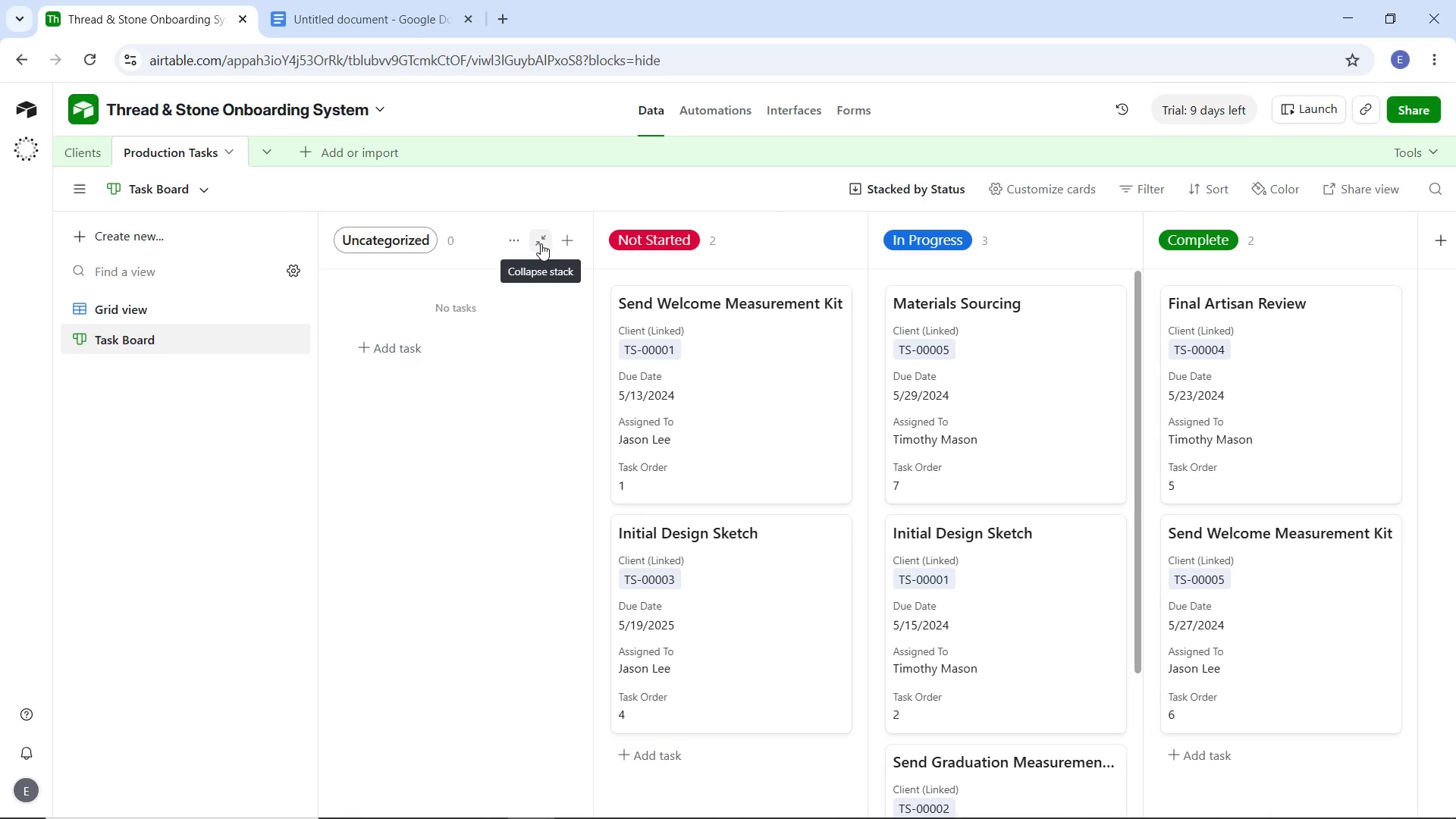 
wait(5.14)
 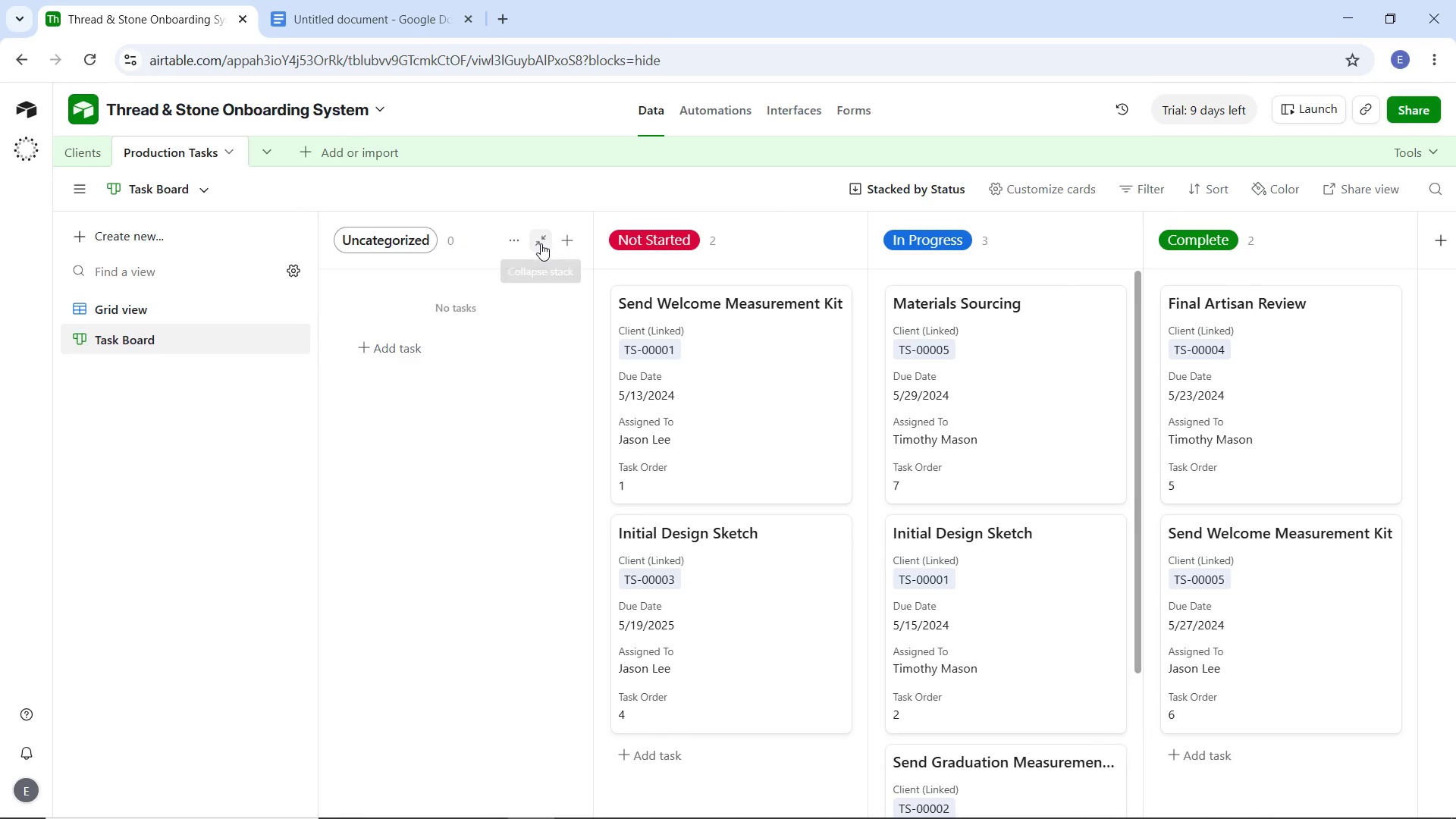 
left_click([541, 243])
 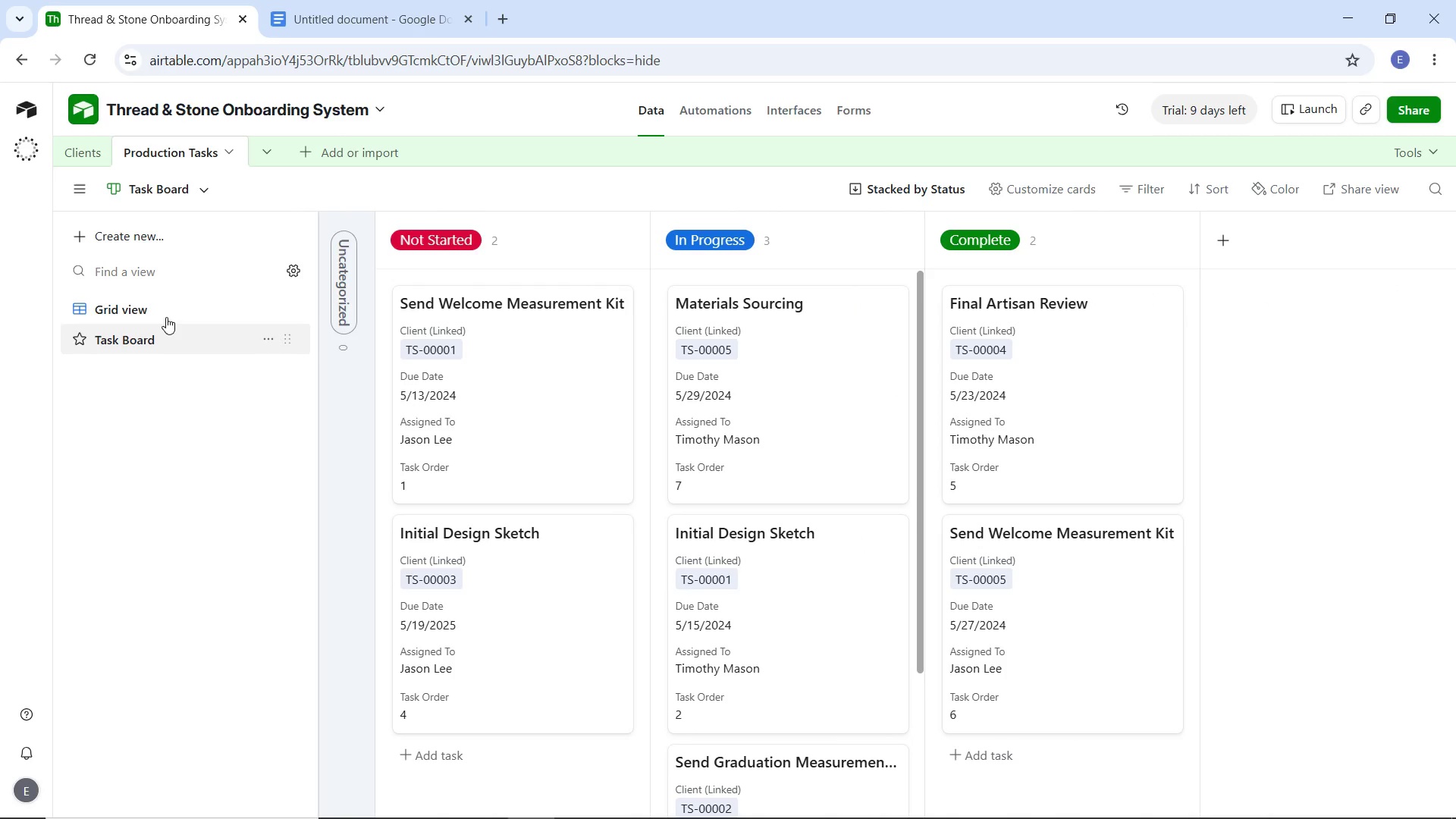 
left_click([162, 303])
 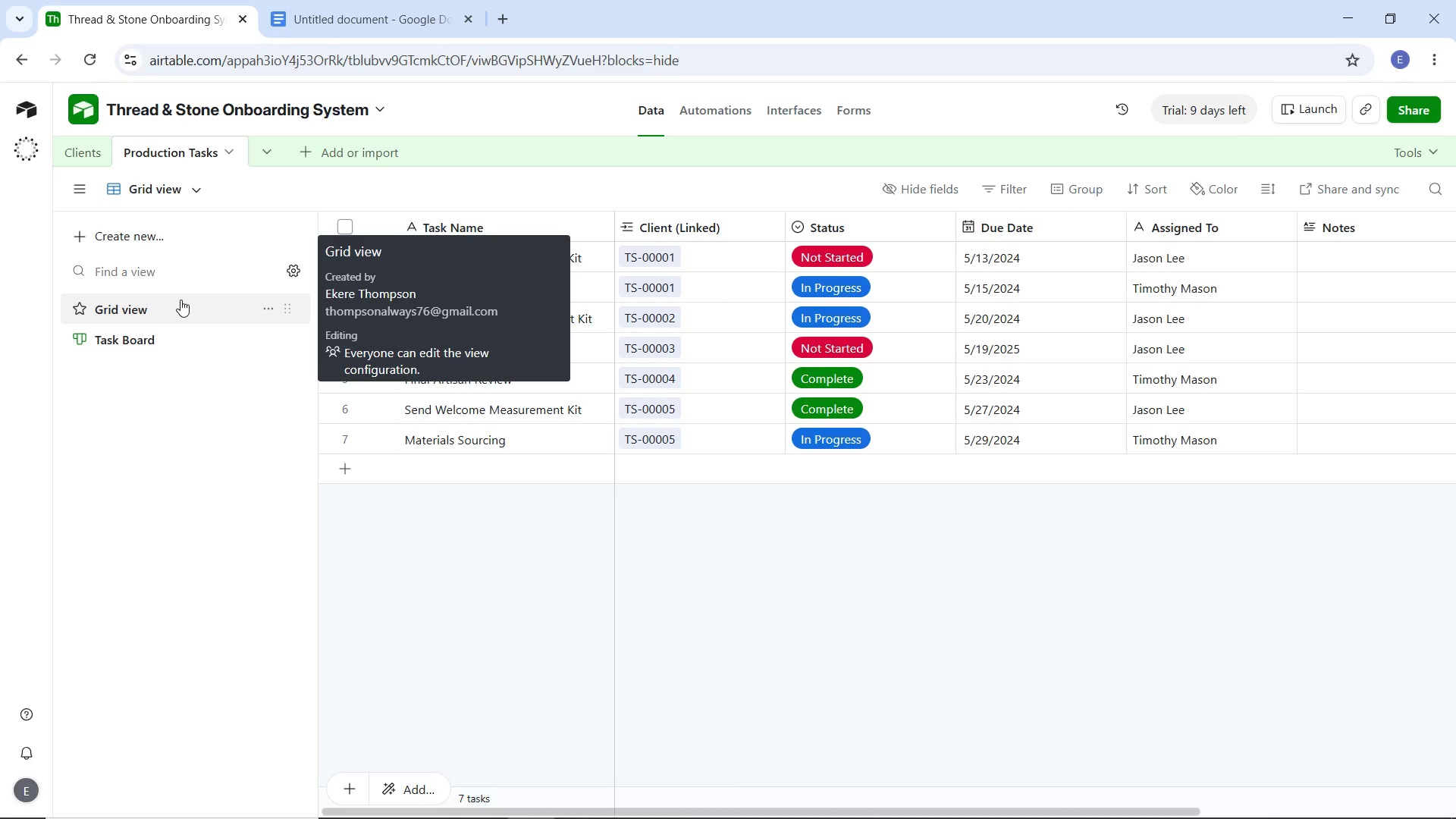 
wait(20.02)
 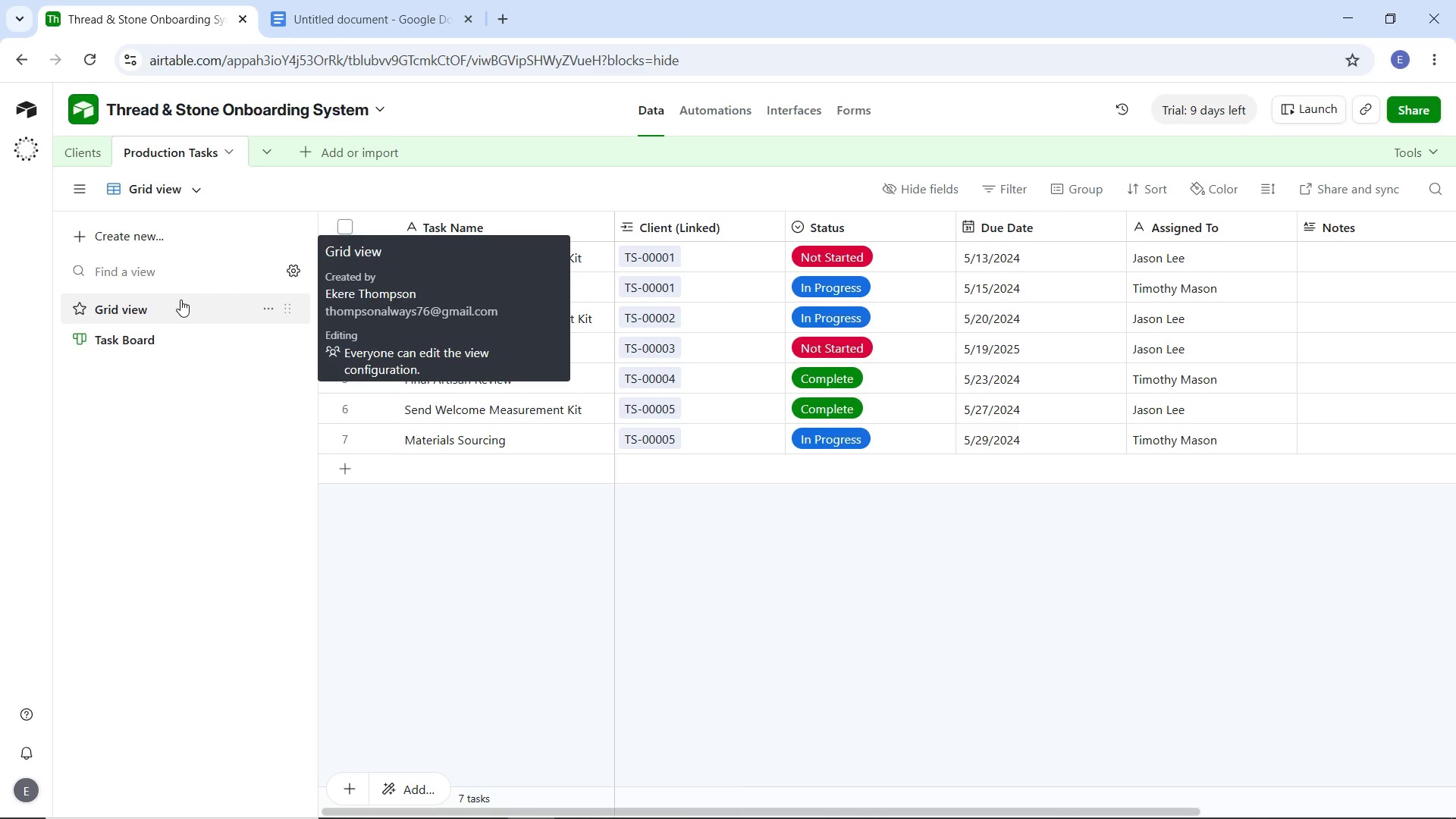 
mouse_move([179, 205])
 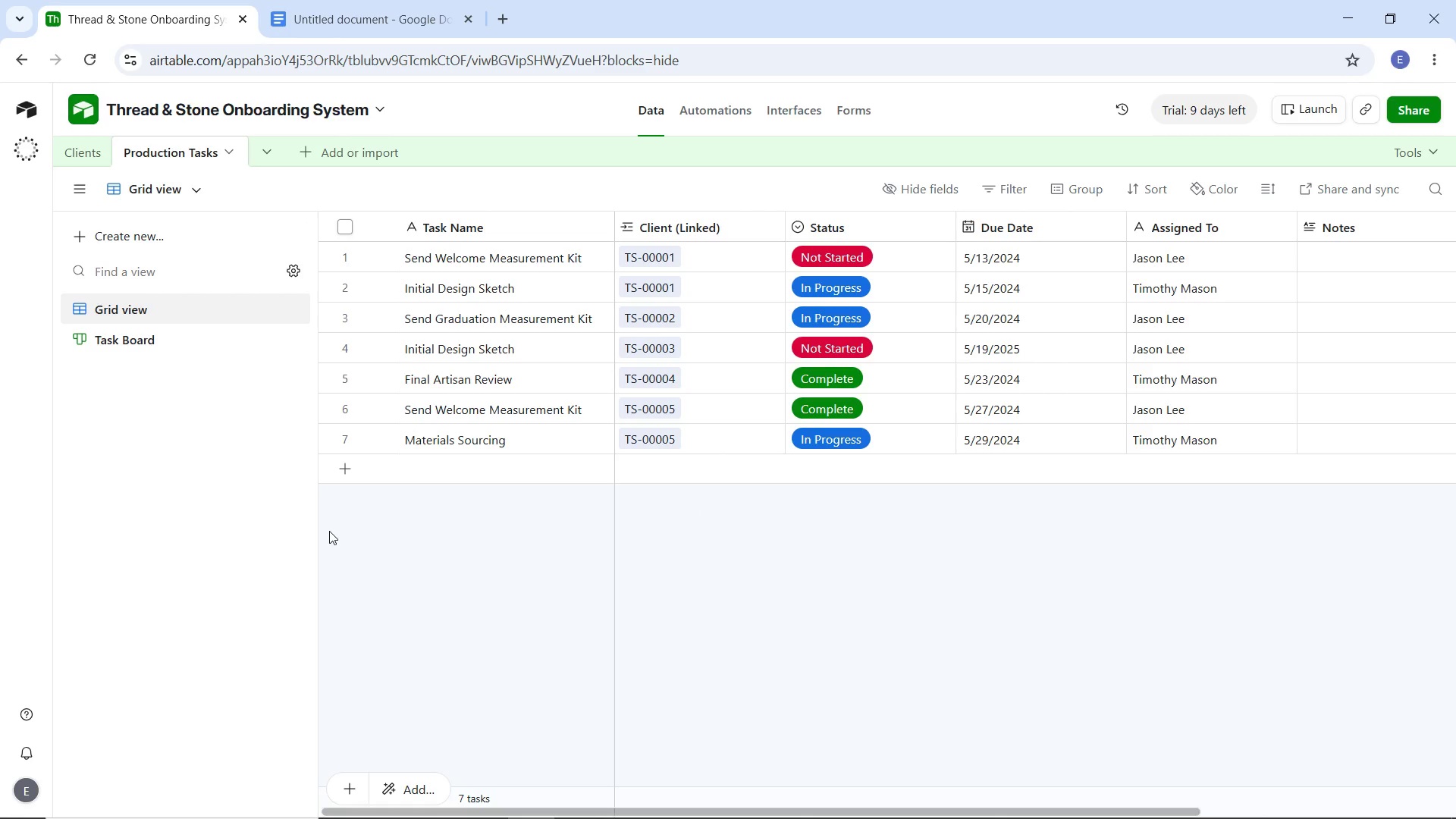 
wait(25.51)
 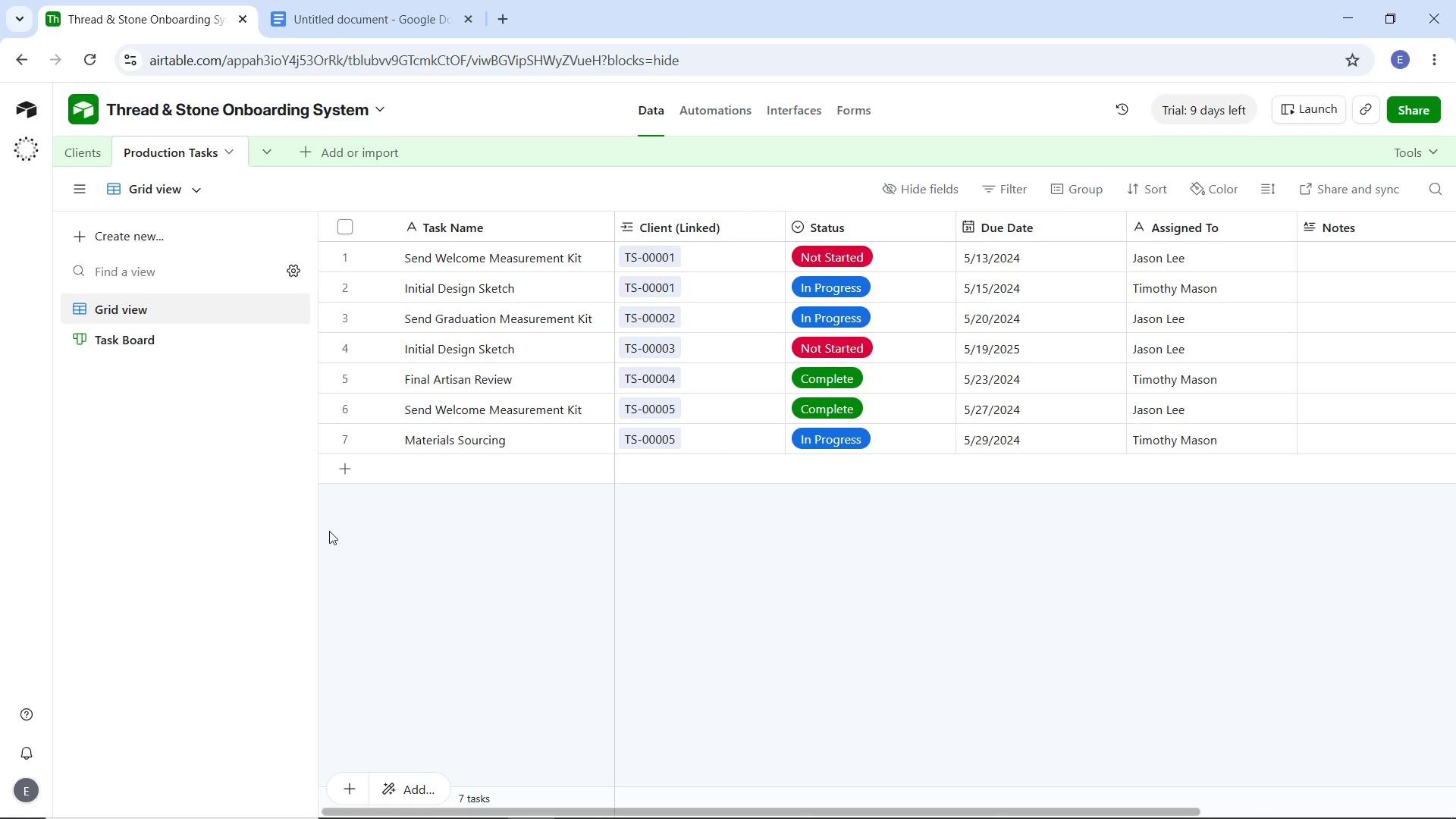 
left_click([84, 190])
 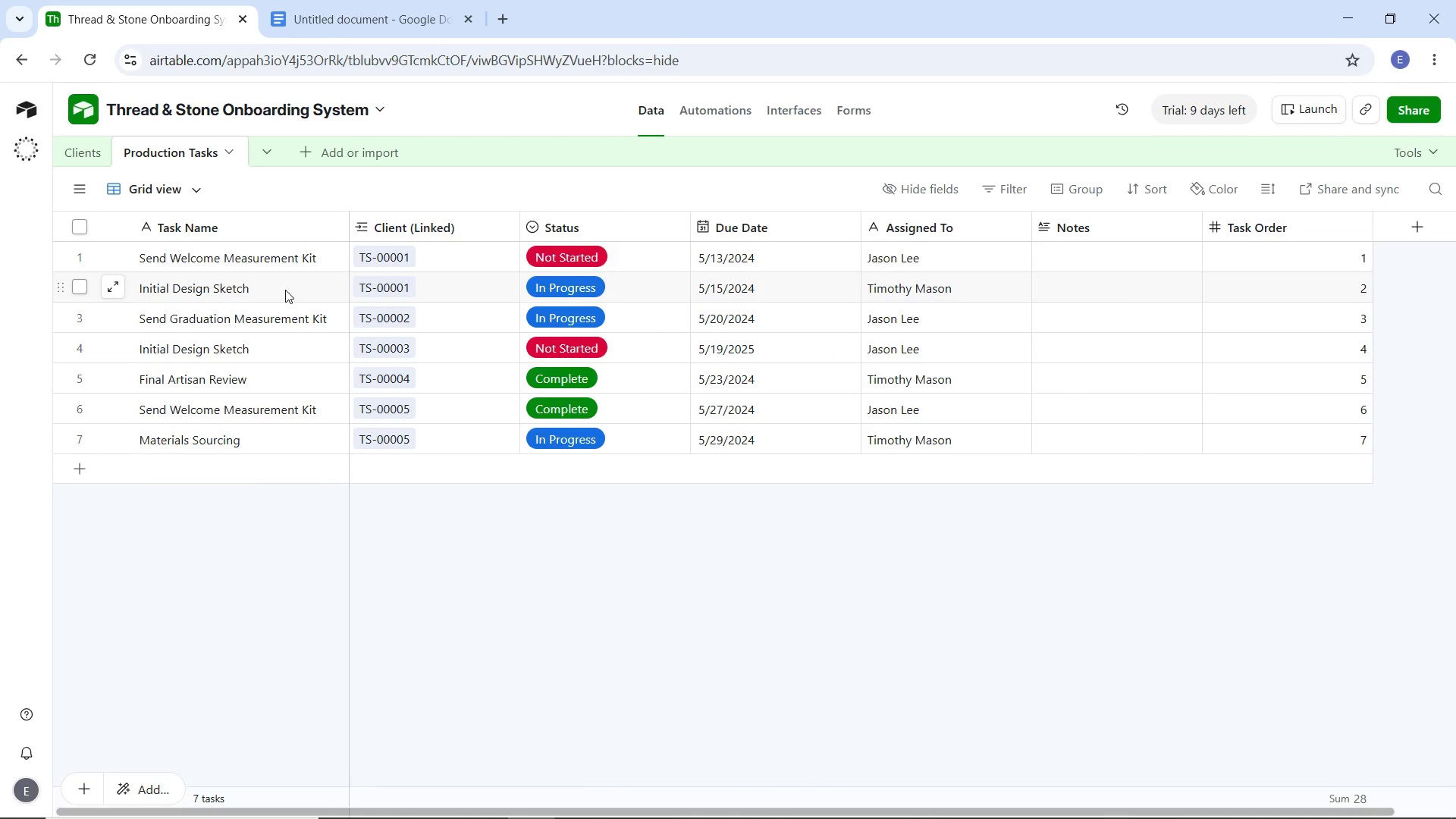 
wait(9.23)
 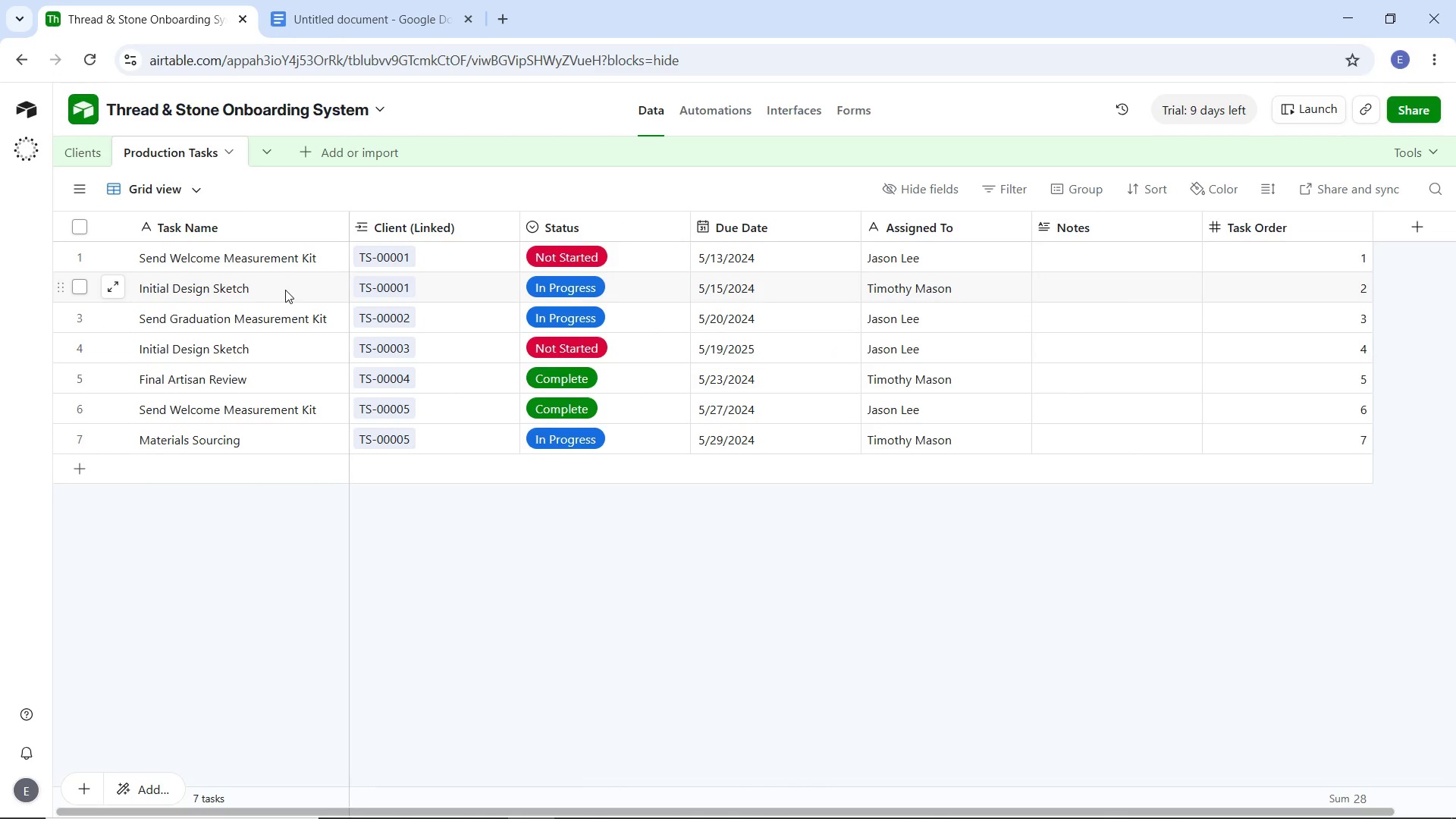 
mouse_move([192, 213])
 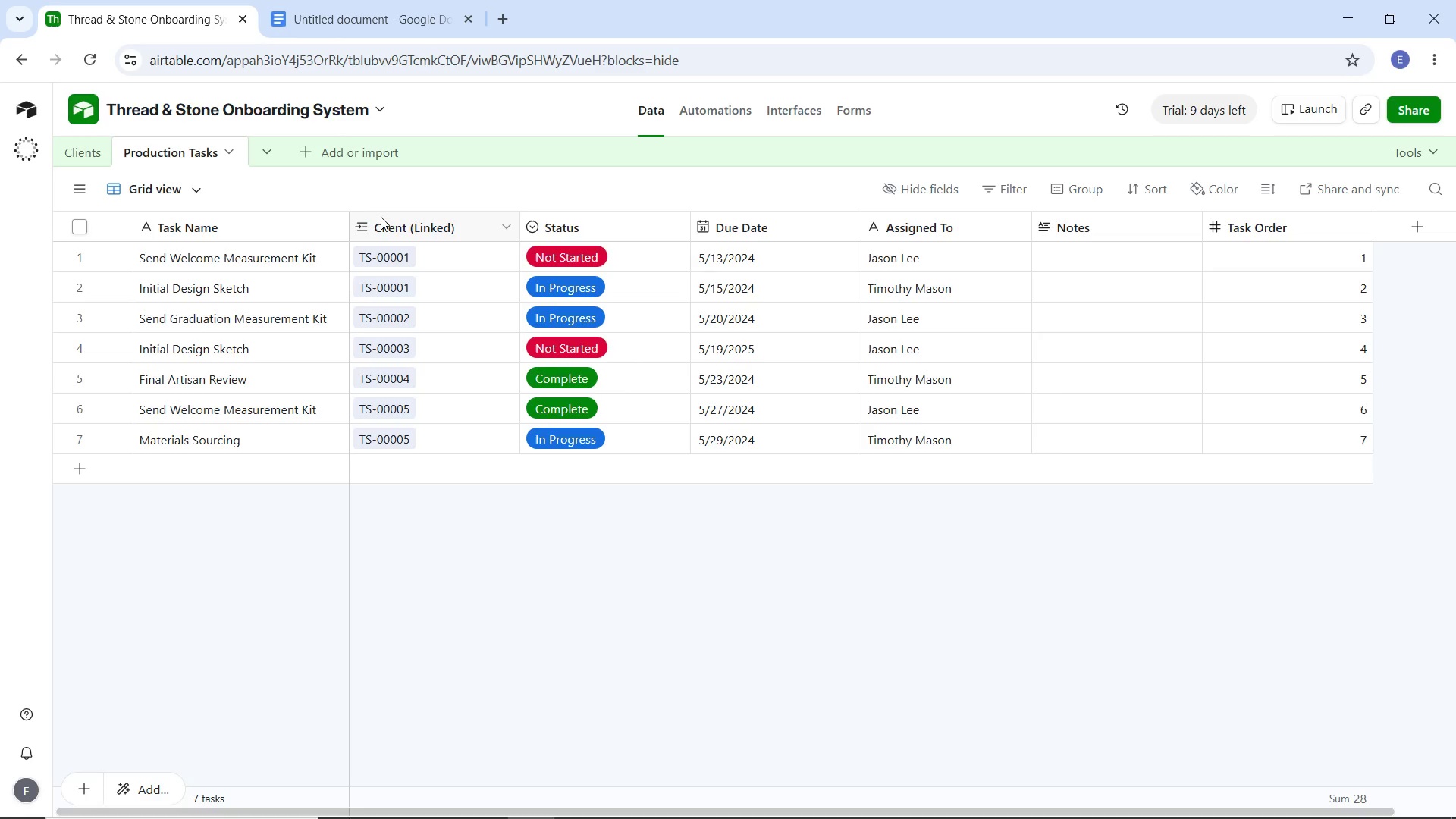 
wait(11.17)
 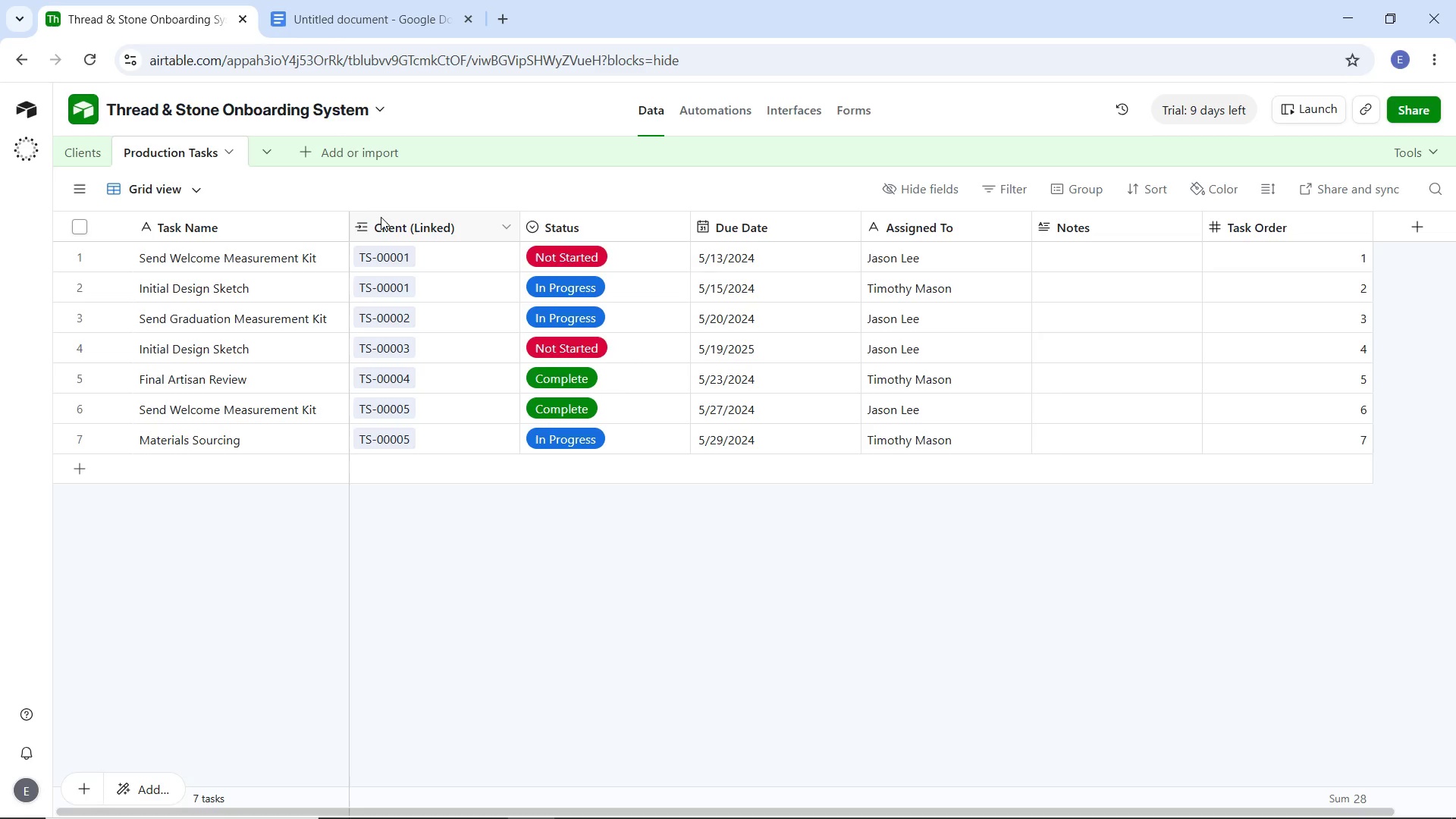 
mouse_move([519, 240])
 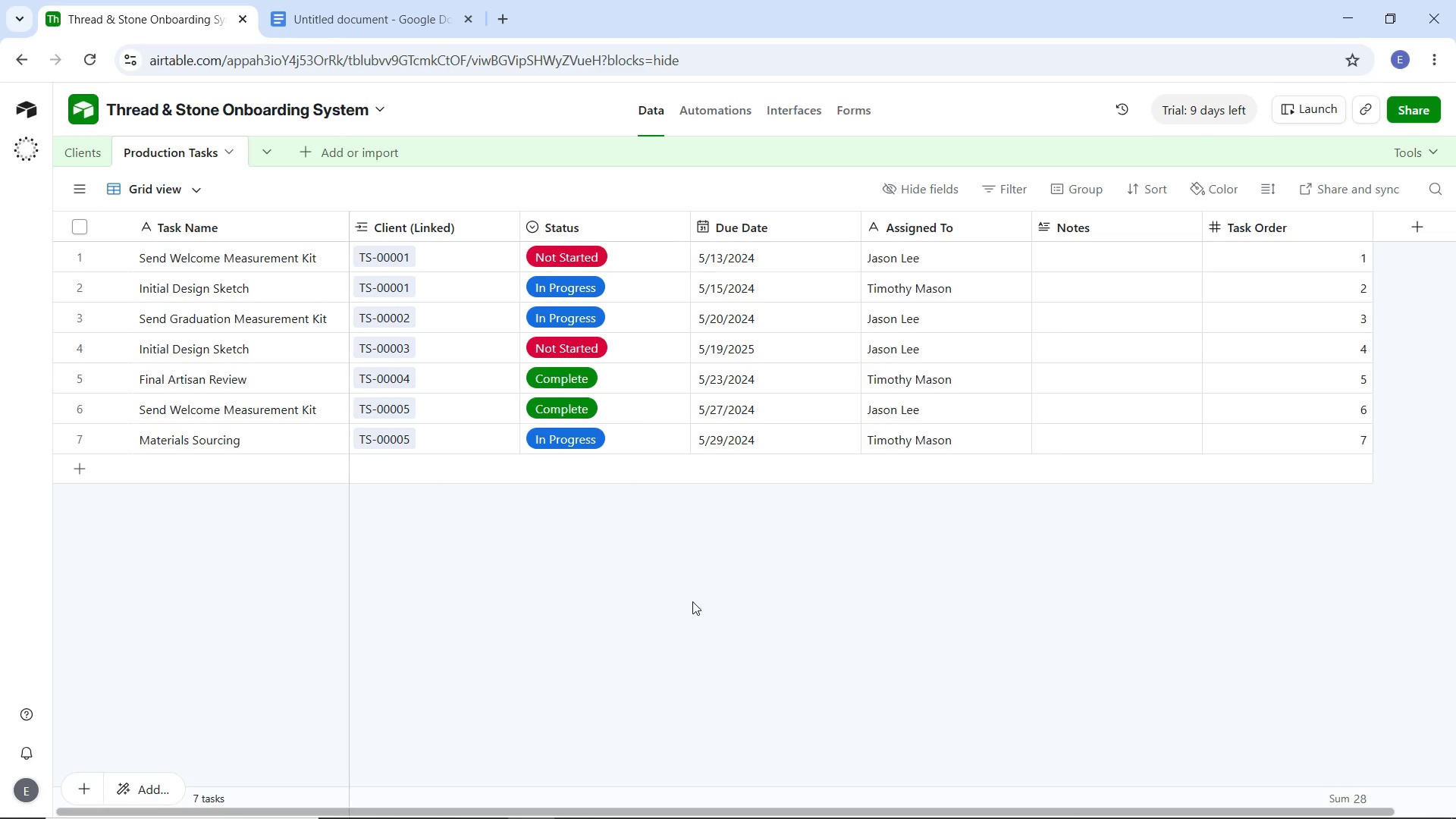 
wait(42.47)
 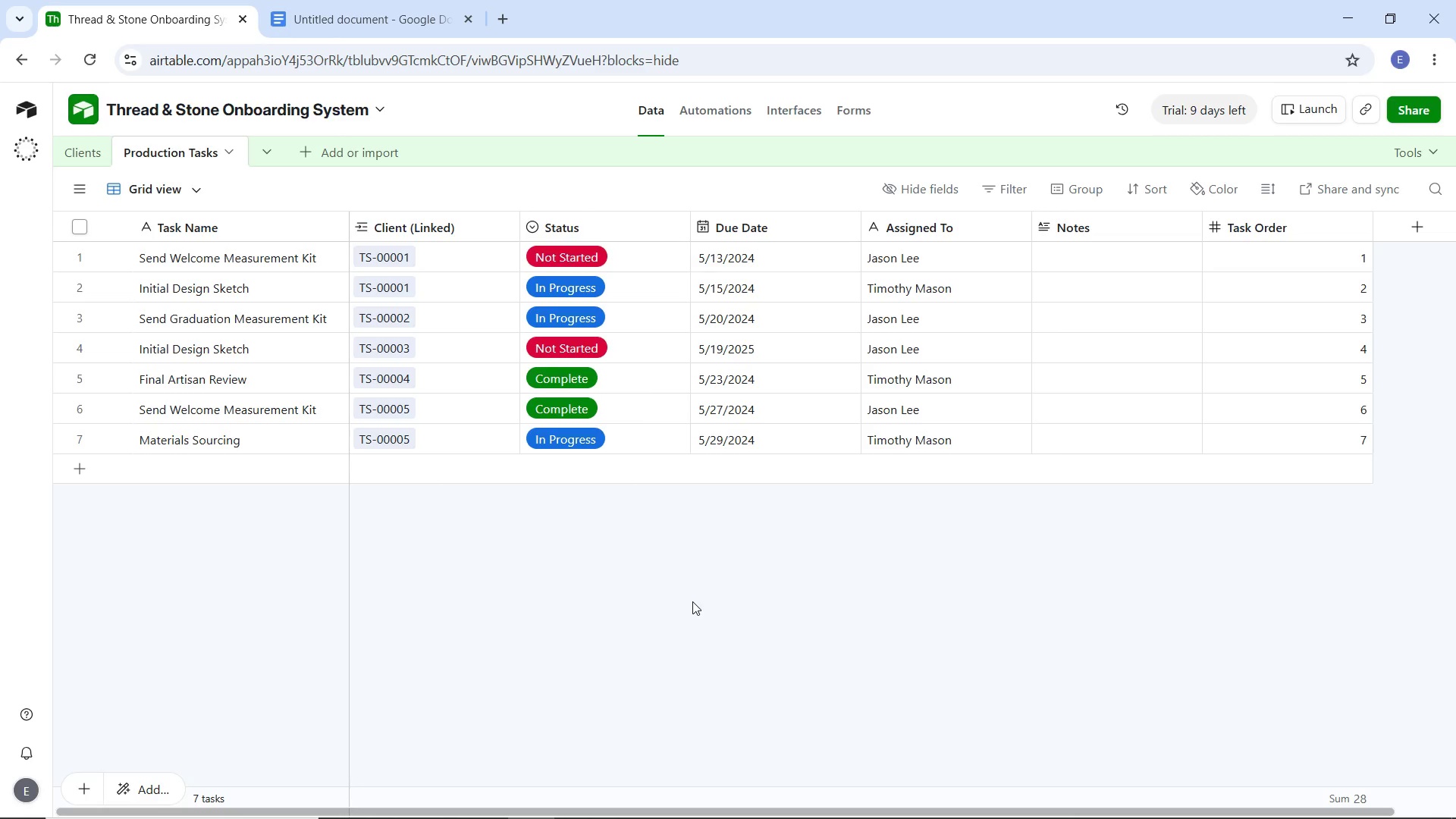 
left_click([91, 150])
 